 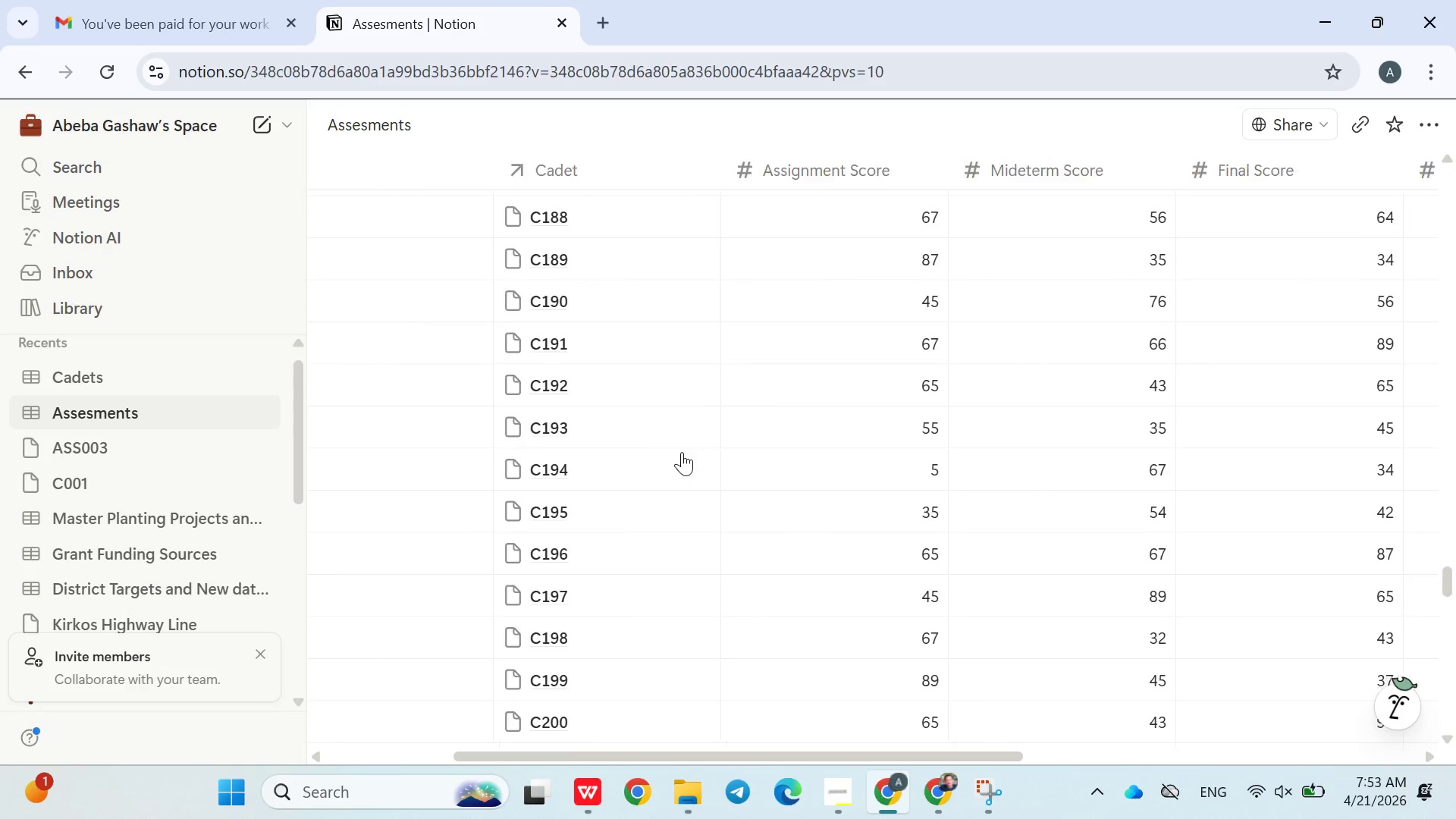 
left_click([990, 790])
 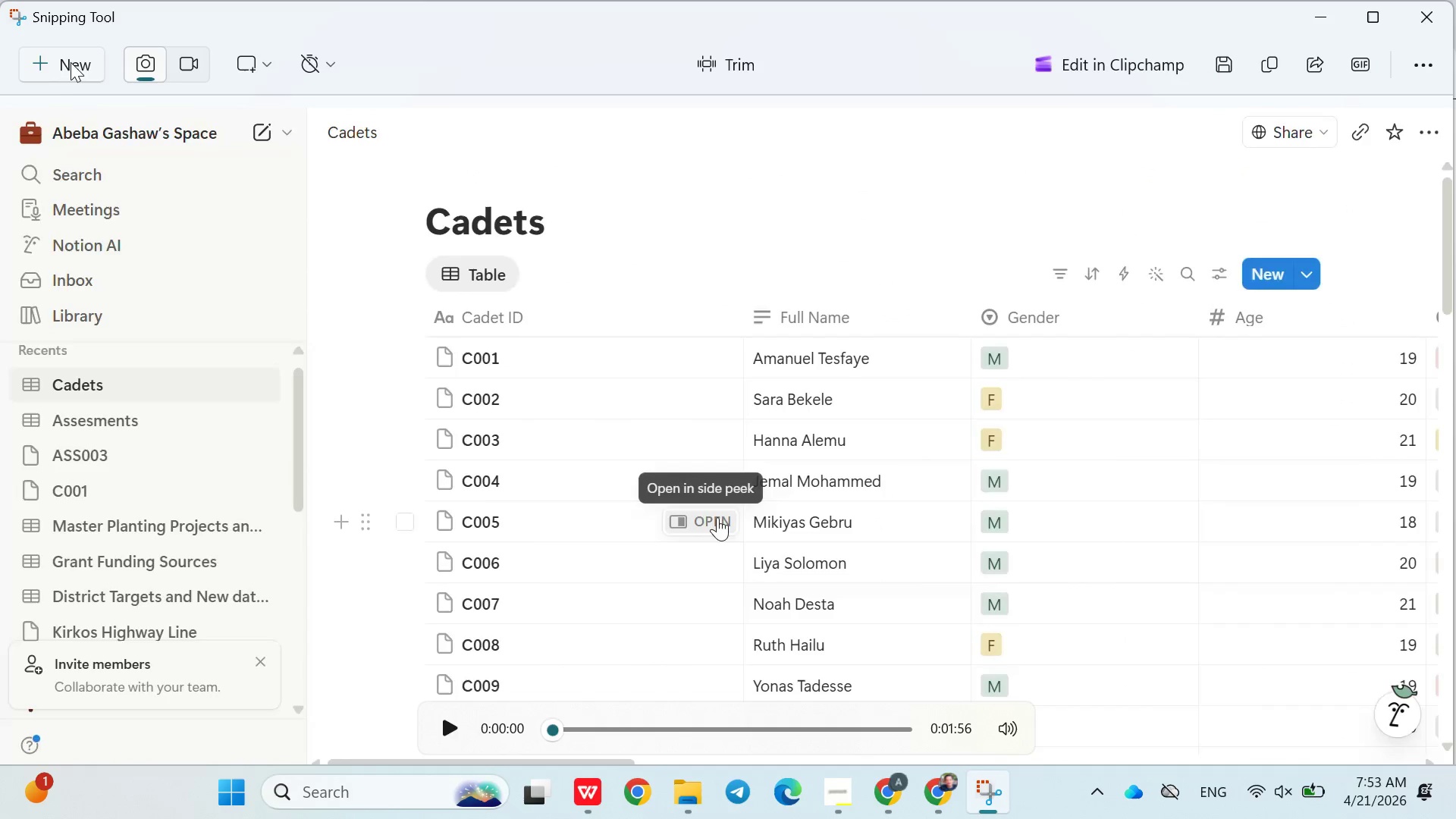 
left_click([67, 61])
 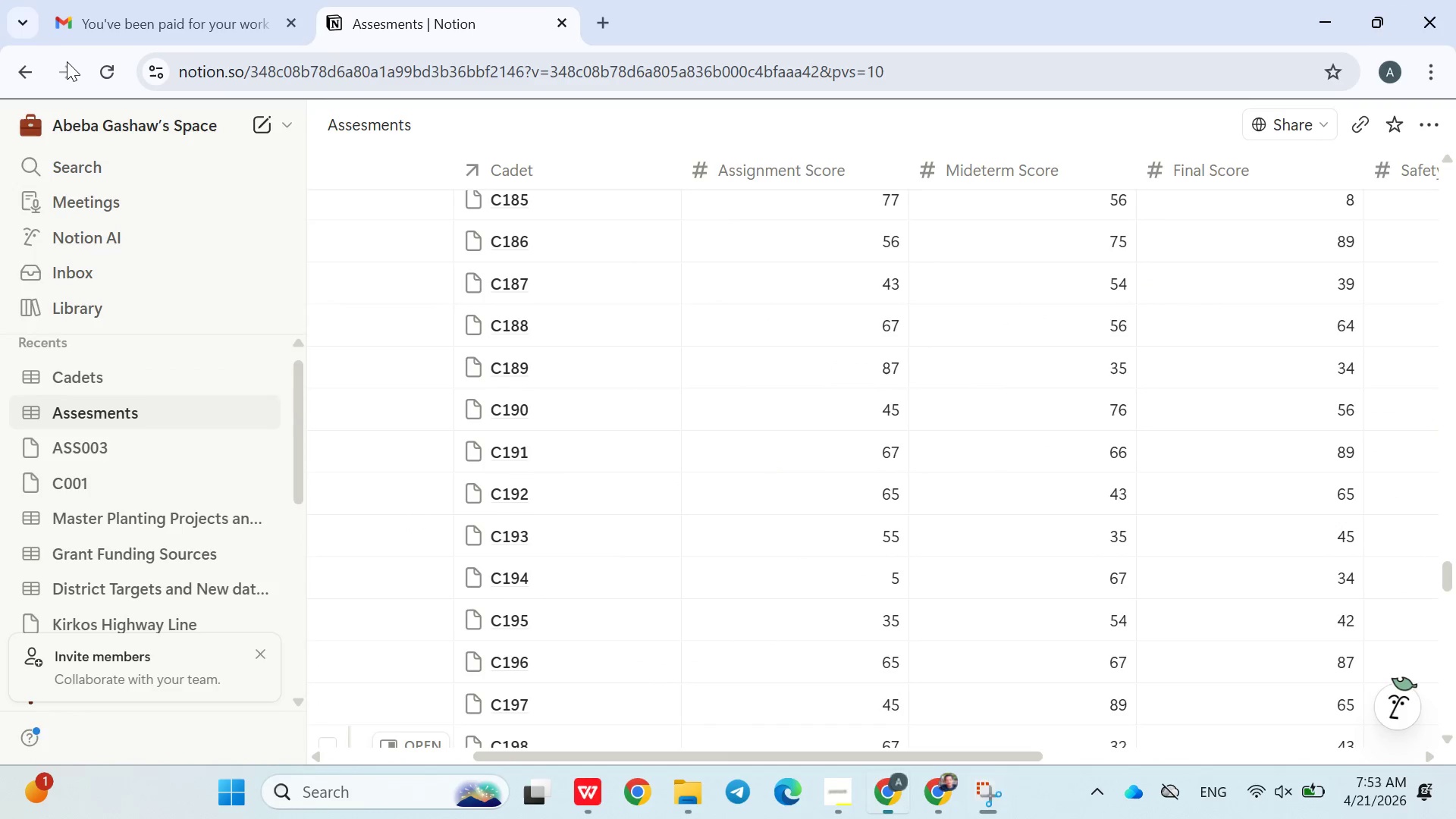 
left_click_drag(start_coordinate=[67, 61], to_coordinate=[896, 36])
 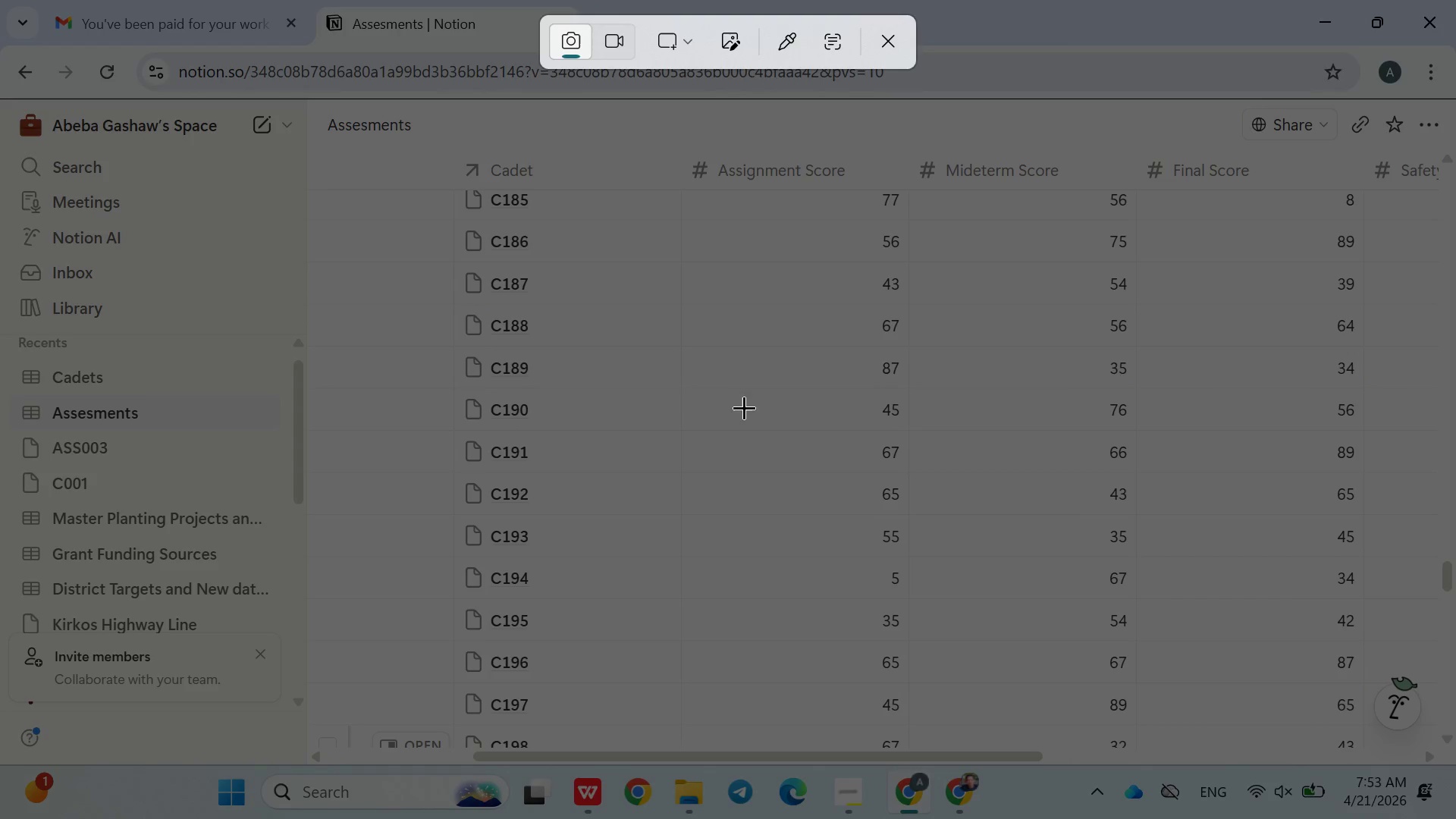 
left_click([896, 36])
 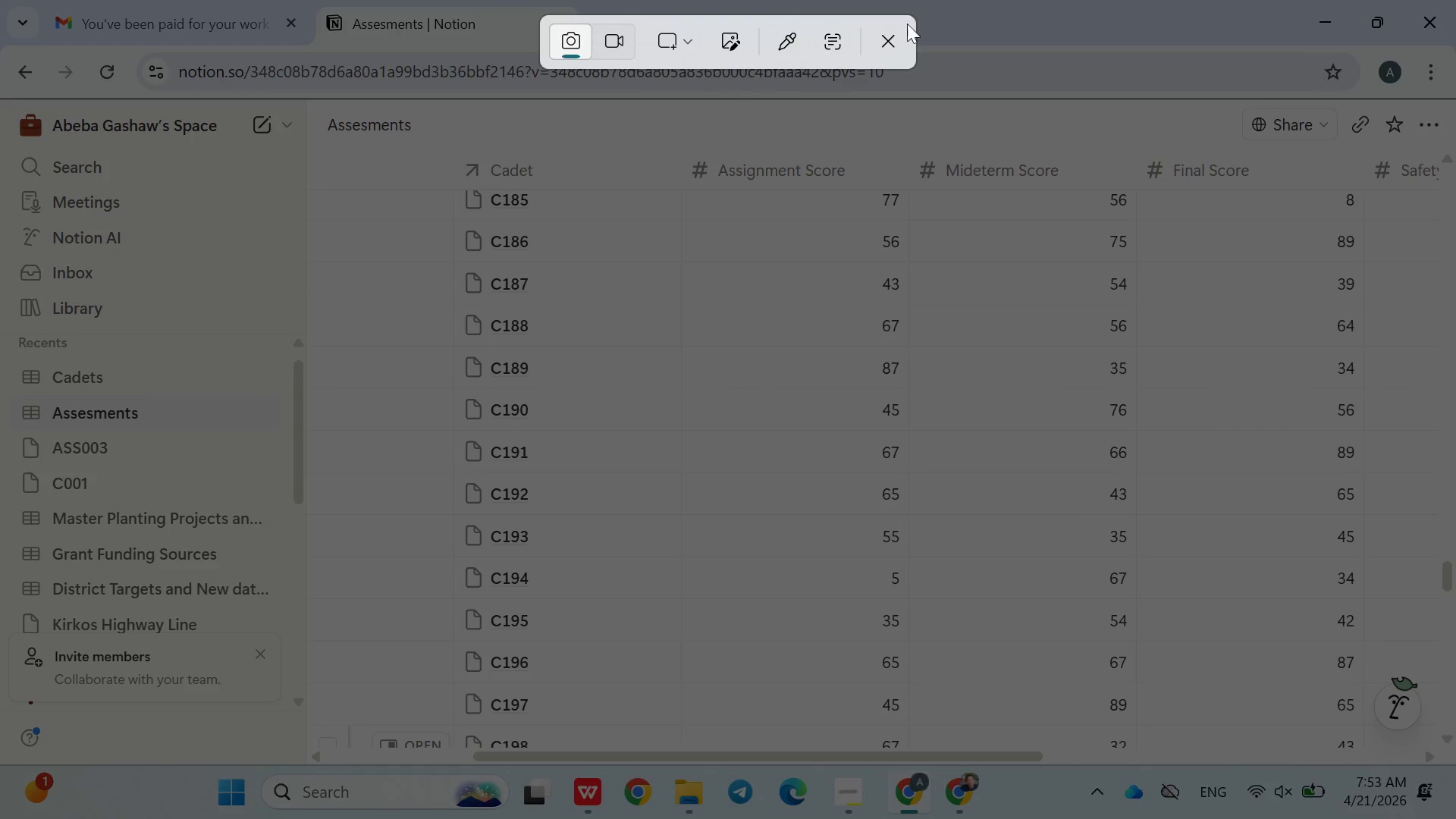 
left_click([895, 33])
 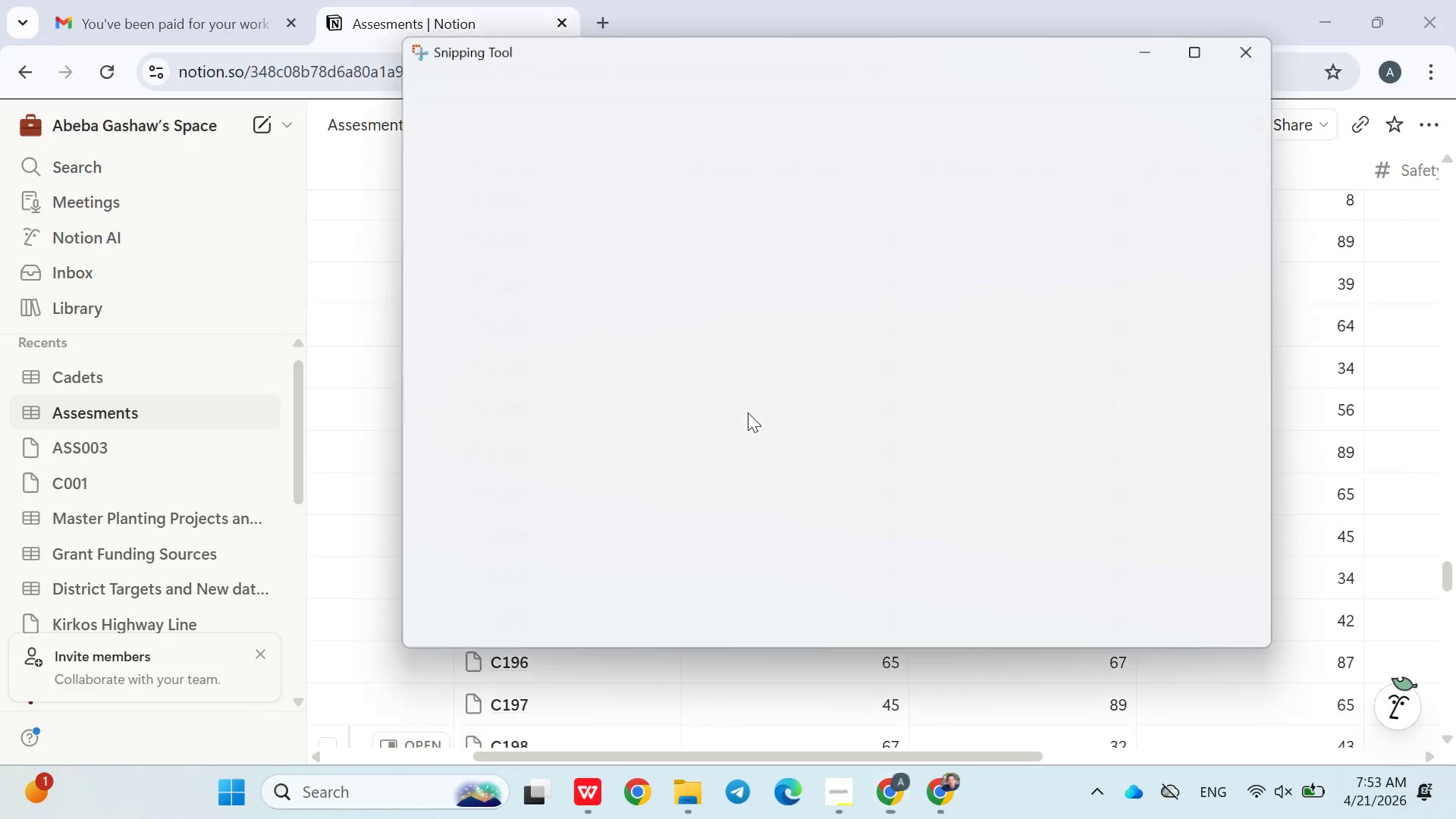 
scroll: coordinate [748, 413], scroll_direction: down, amount: 1.0
 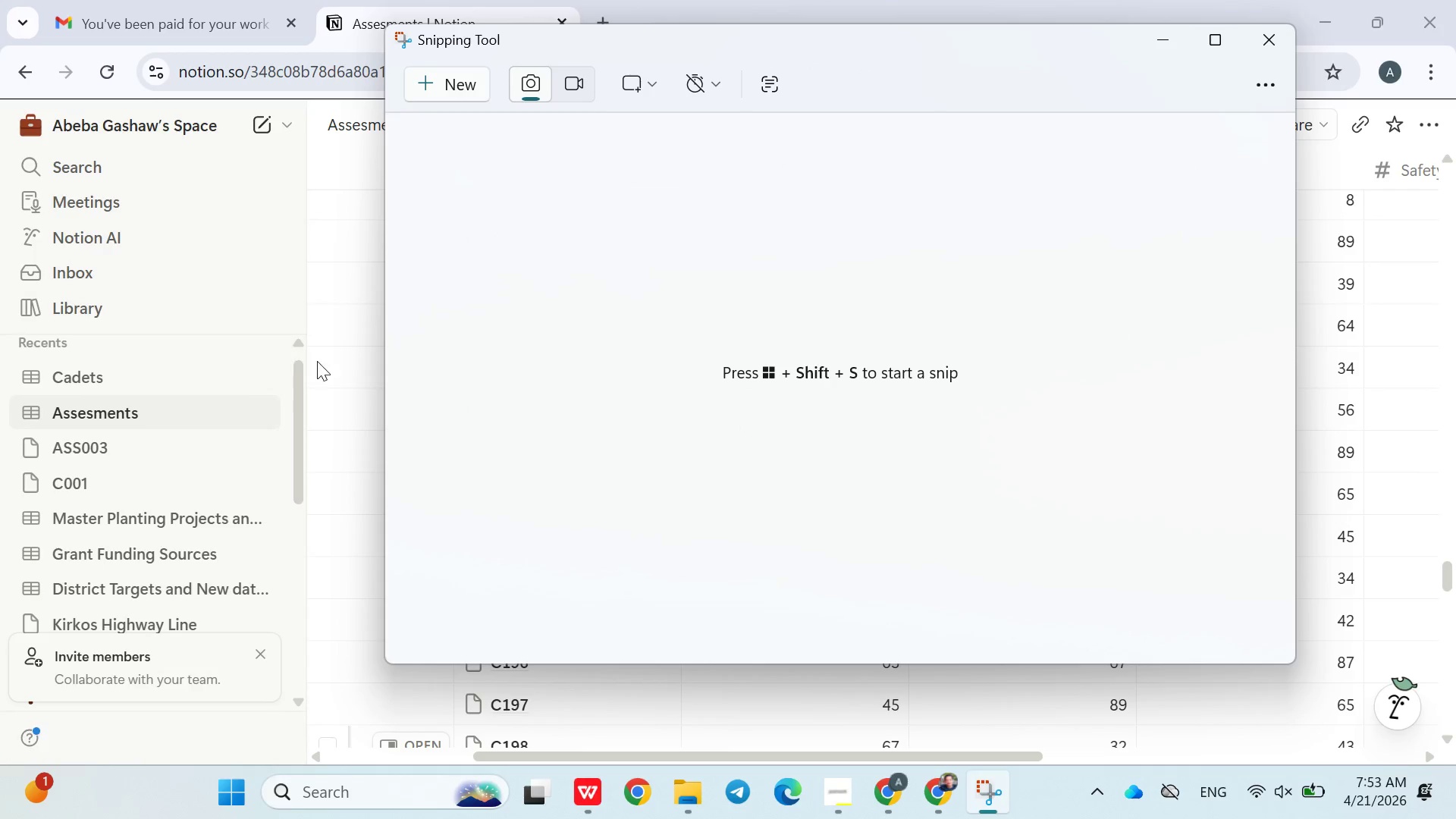 
left_click([344, 359])
 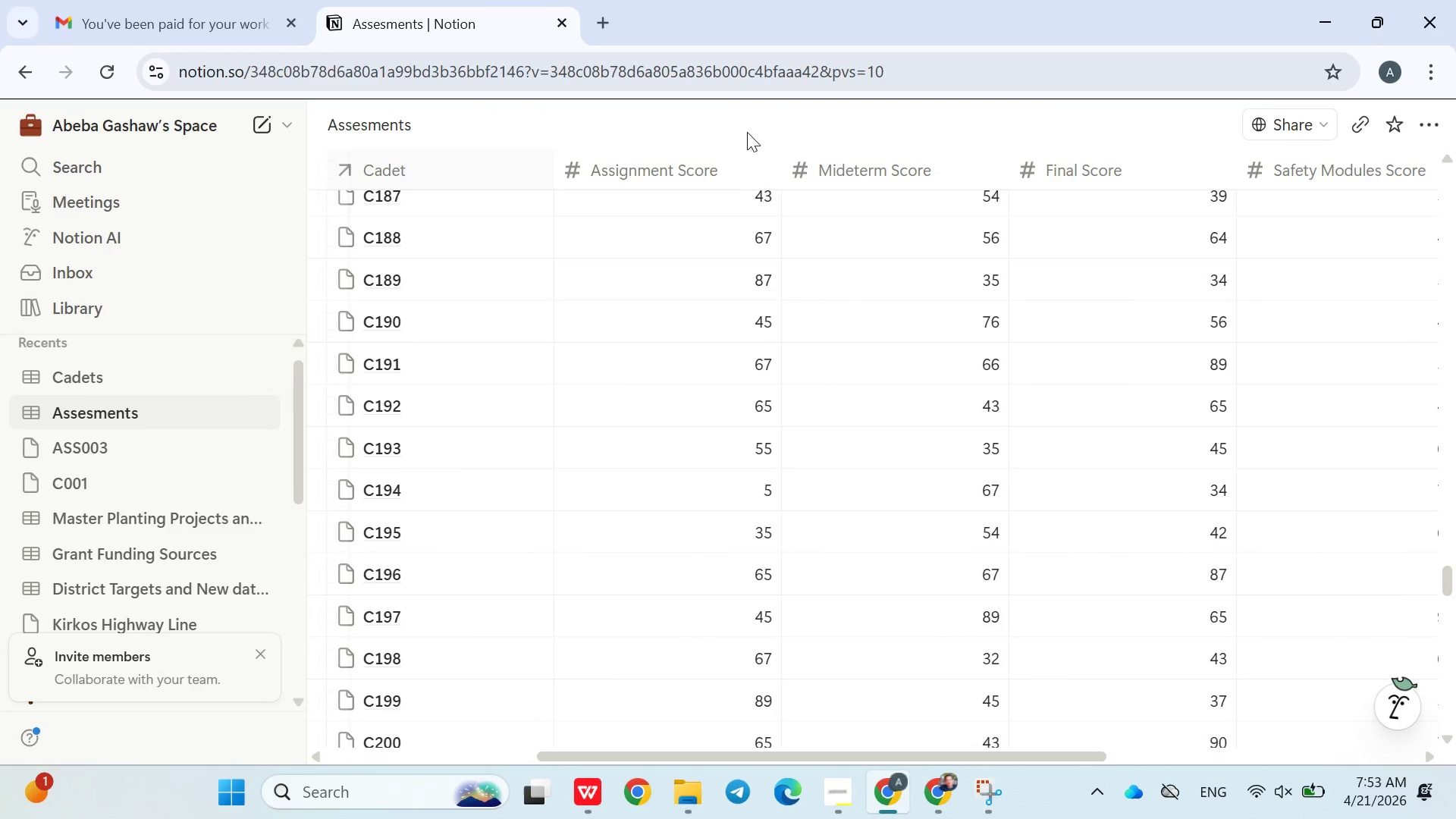 
wait(6.25)
 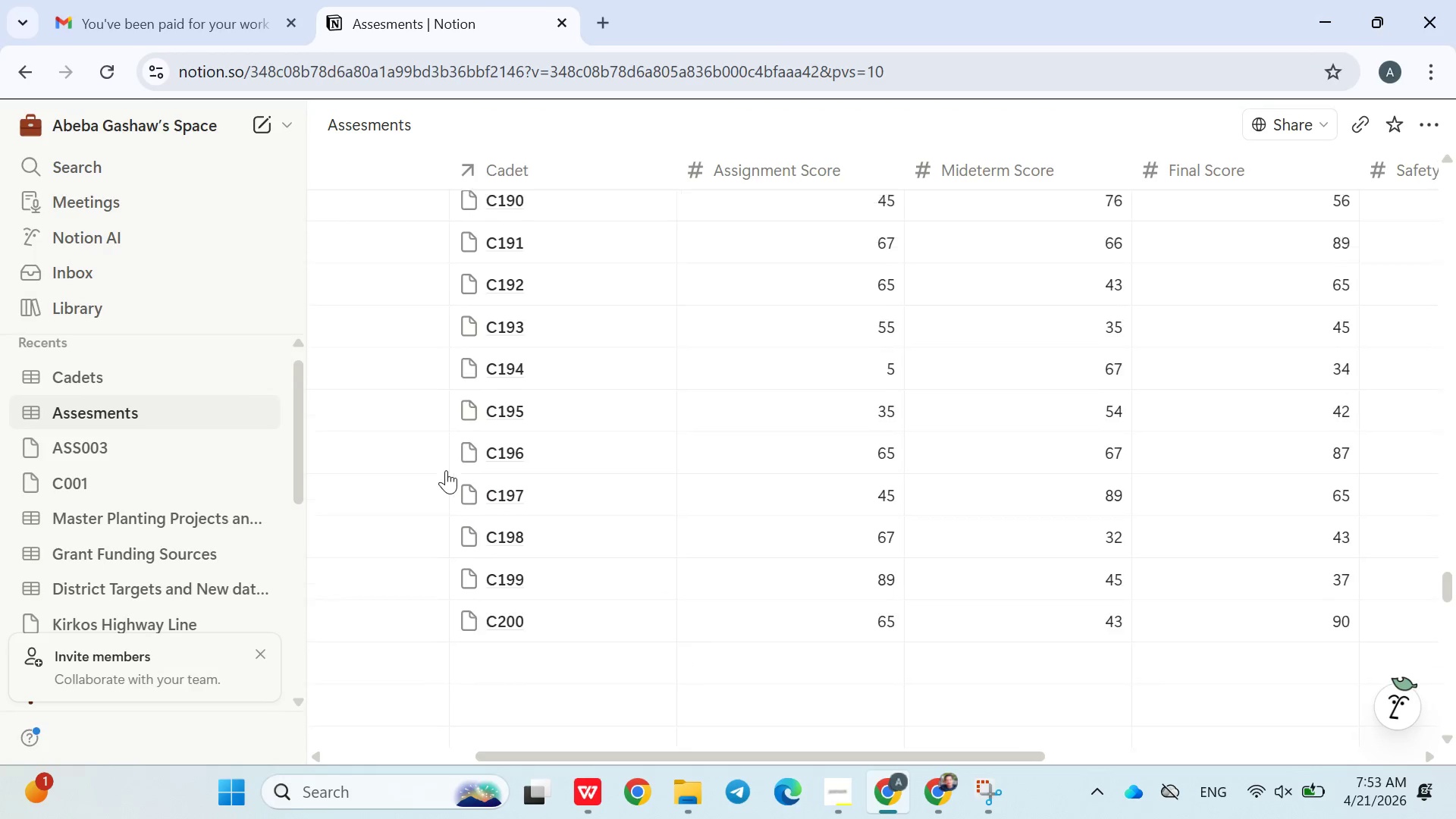 
left_click([993, 768])
 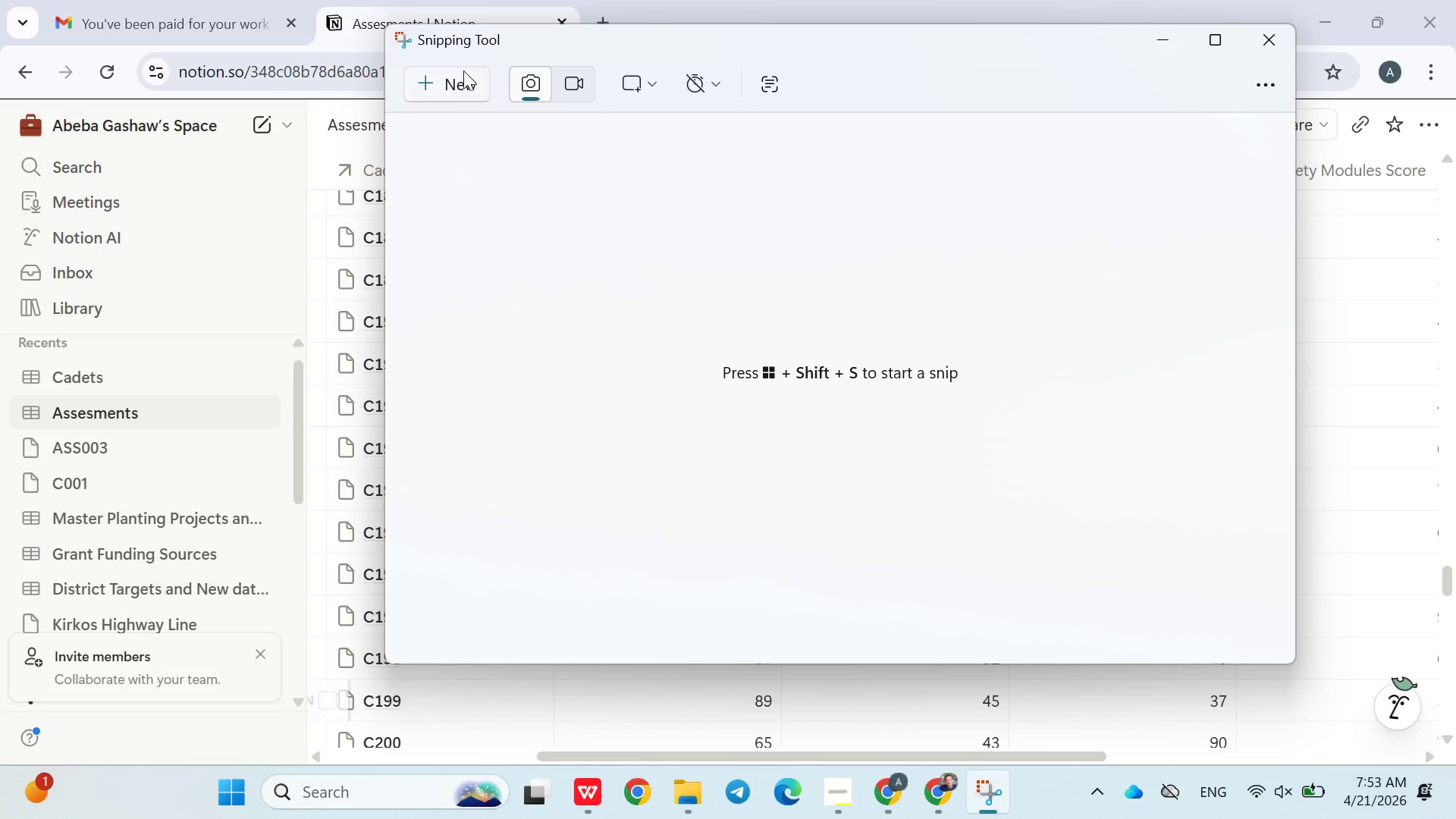 
left_click([477, 103])
 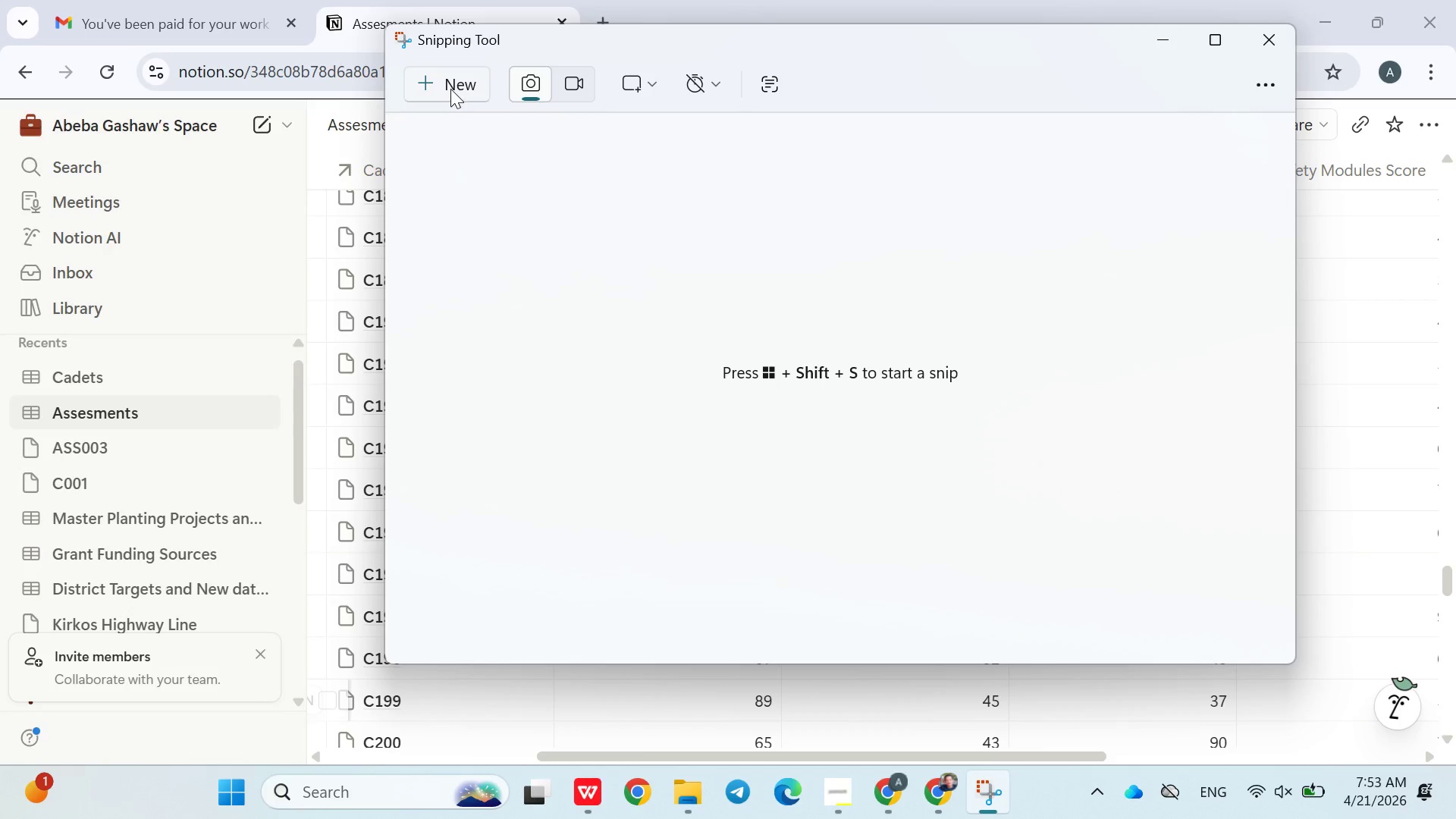 
left_click([449, 88])
 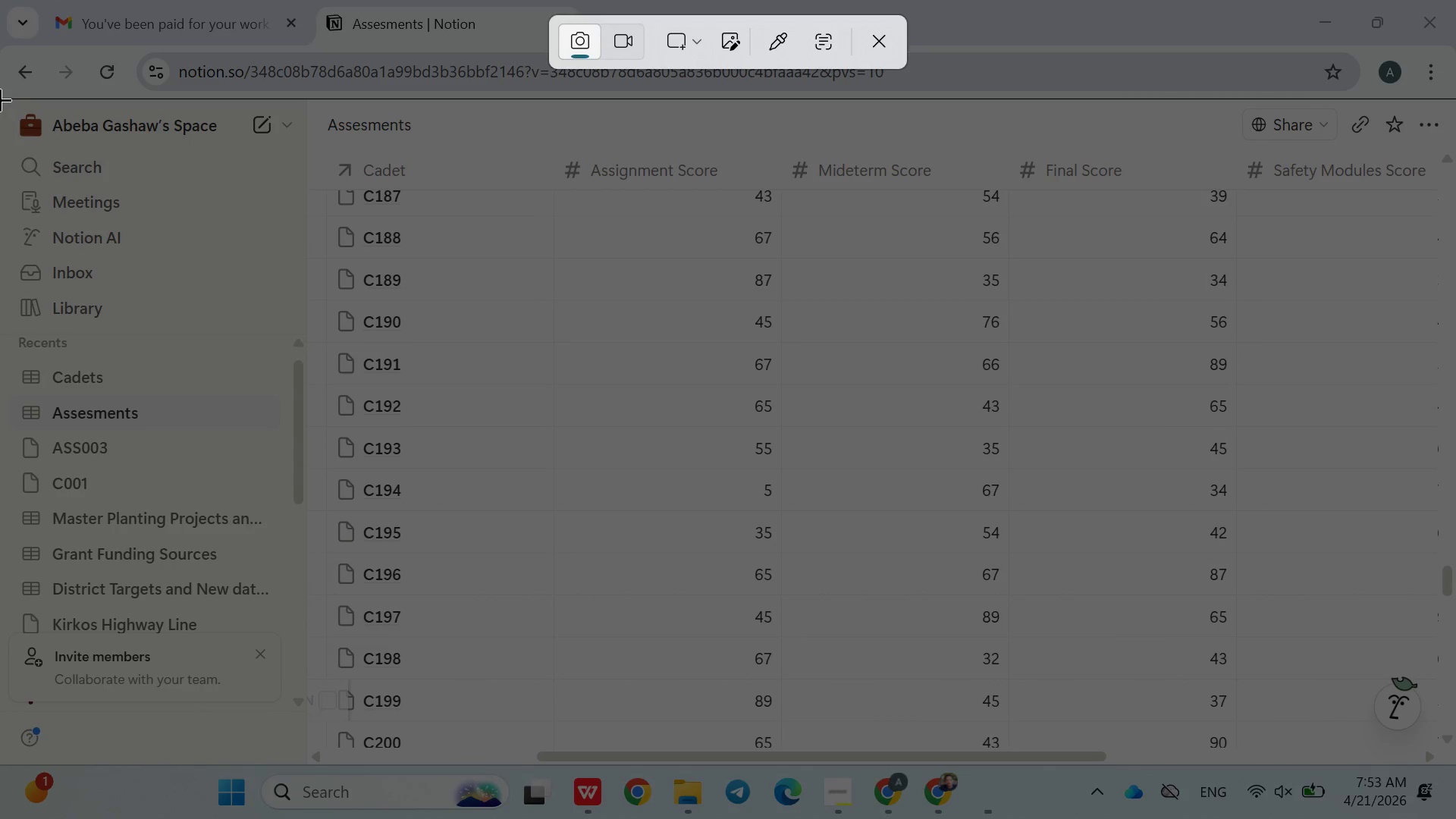 
left_click_drag(start_coordinate=[0, 99], to_coordinate=[1449, 761])
 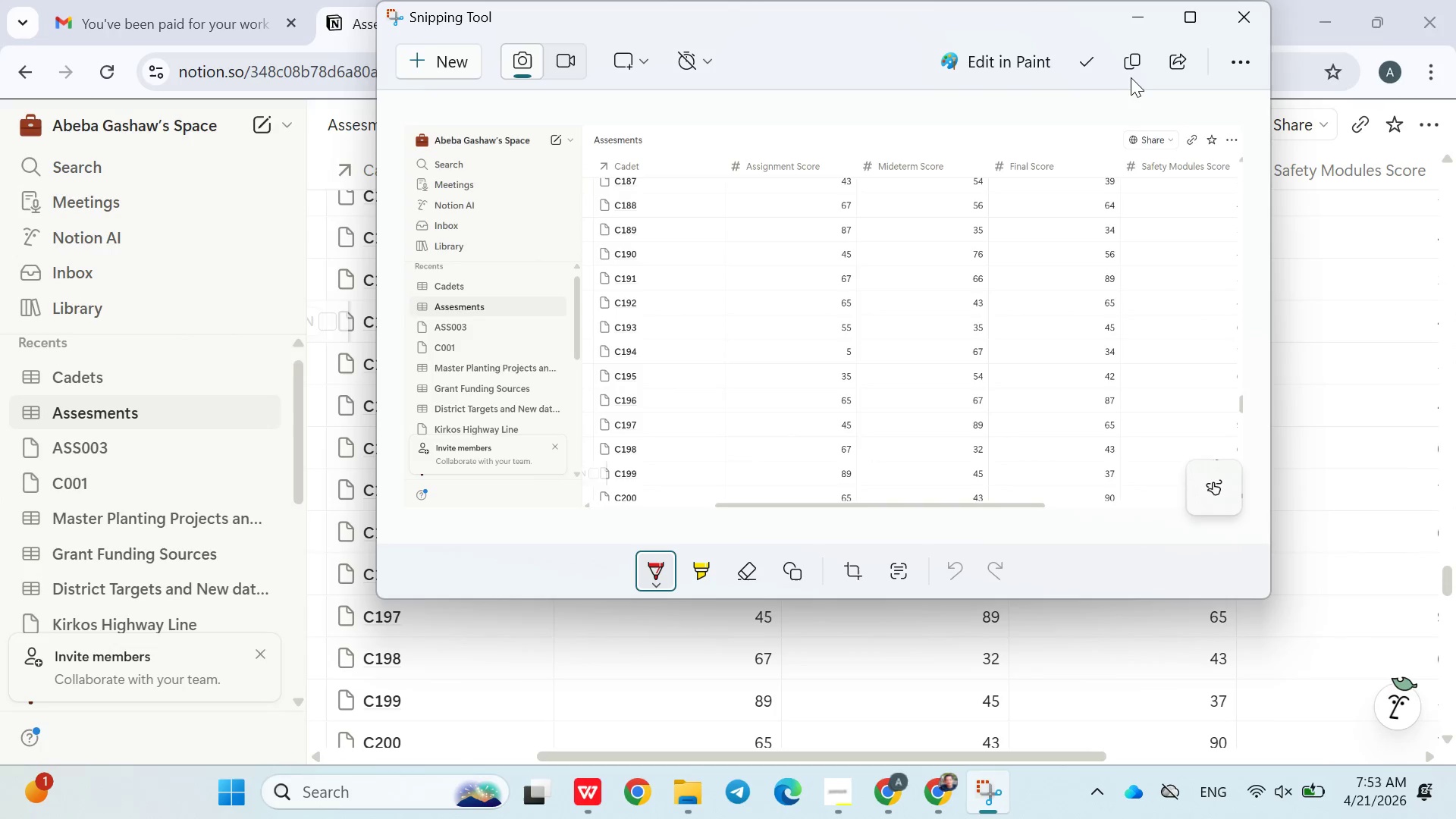 
left_click([1127, 63])
 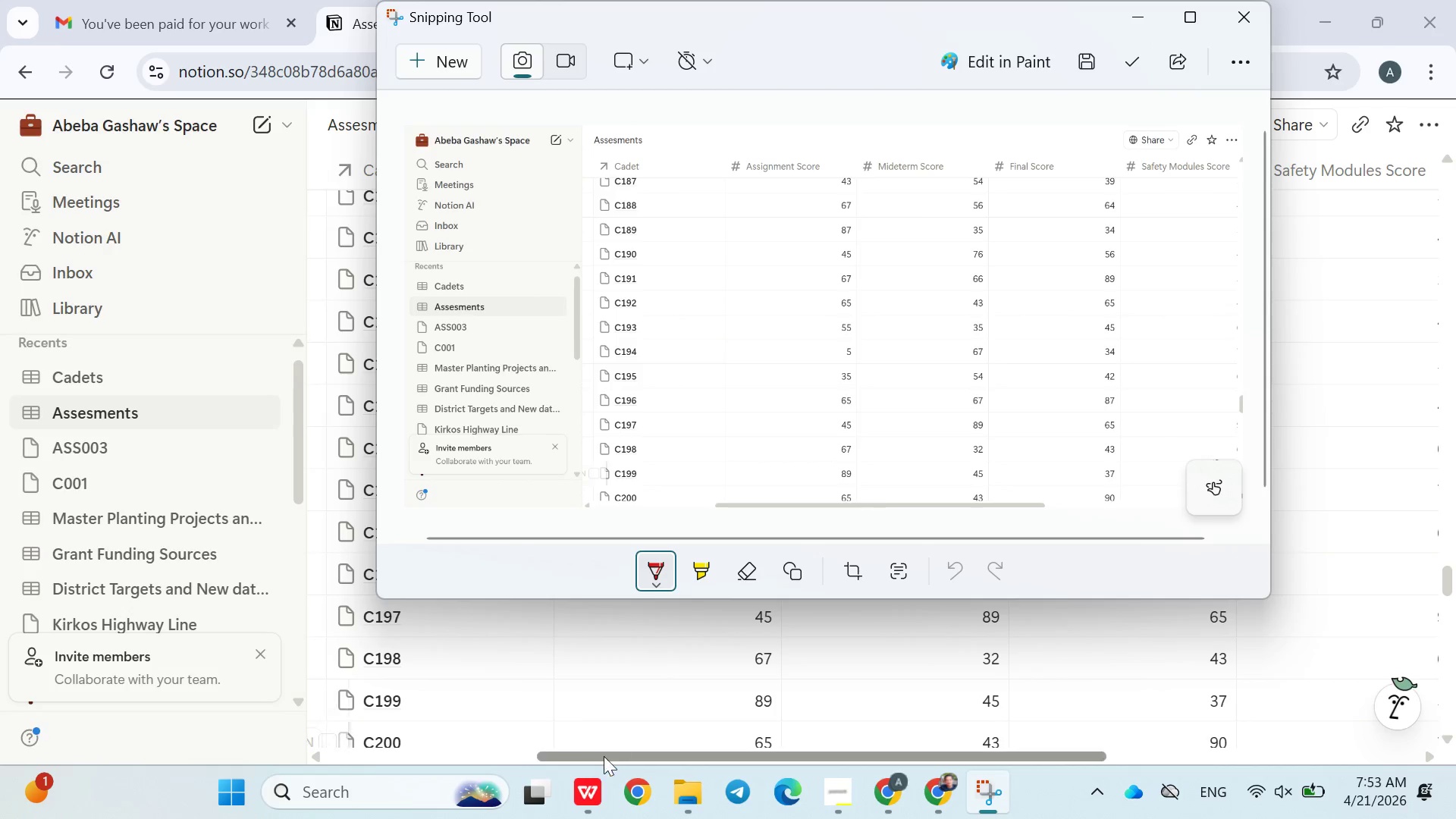 
left_click([602, 795])
 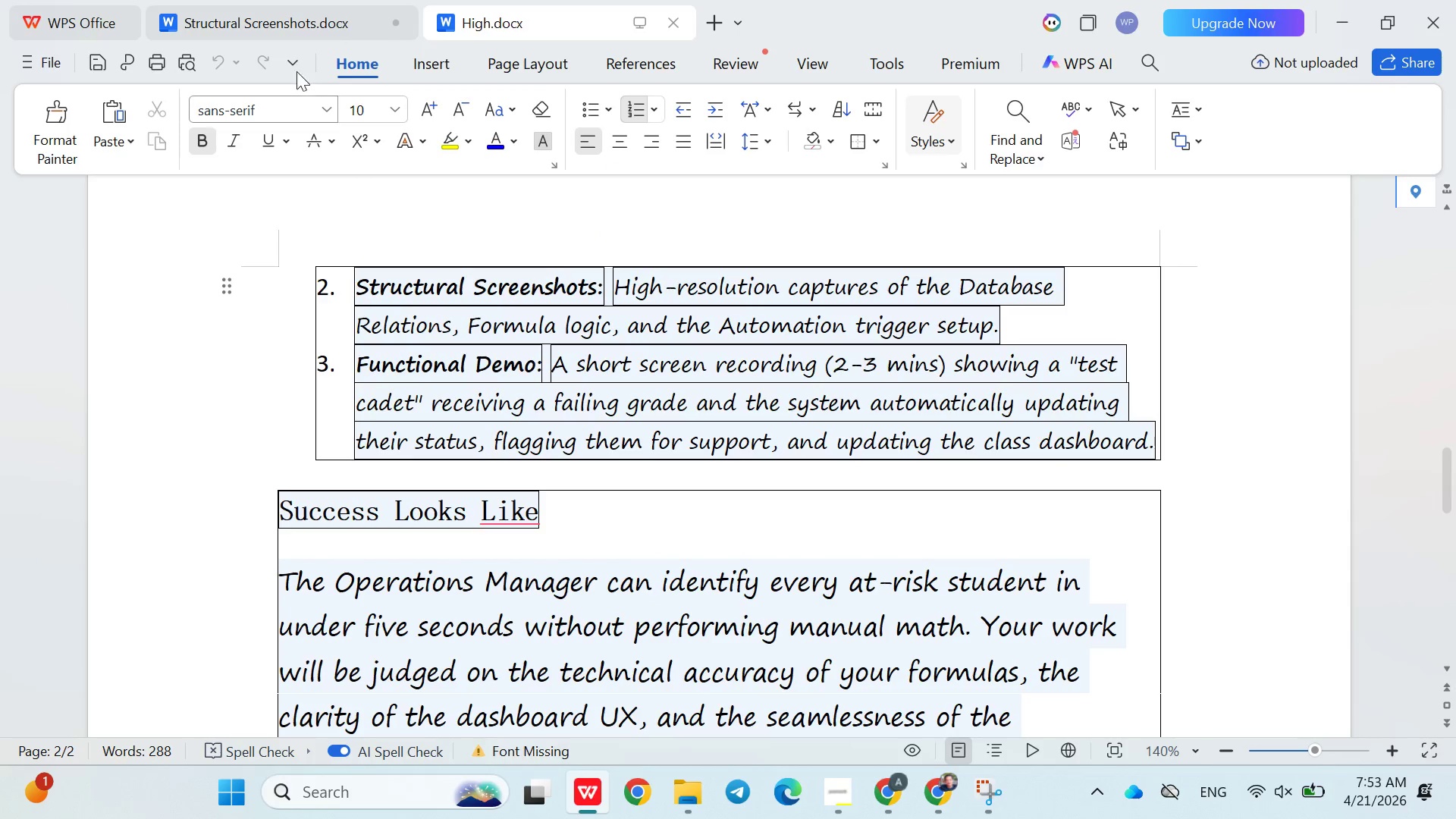 
left_click([297, 42])
 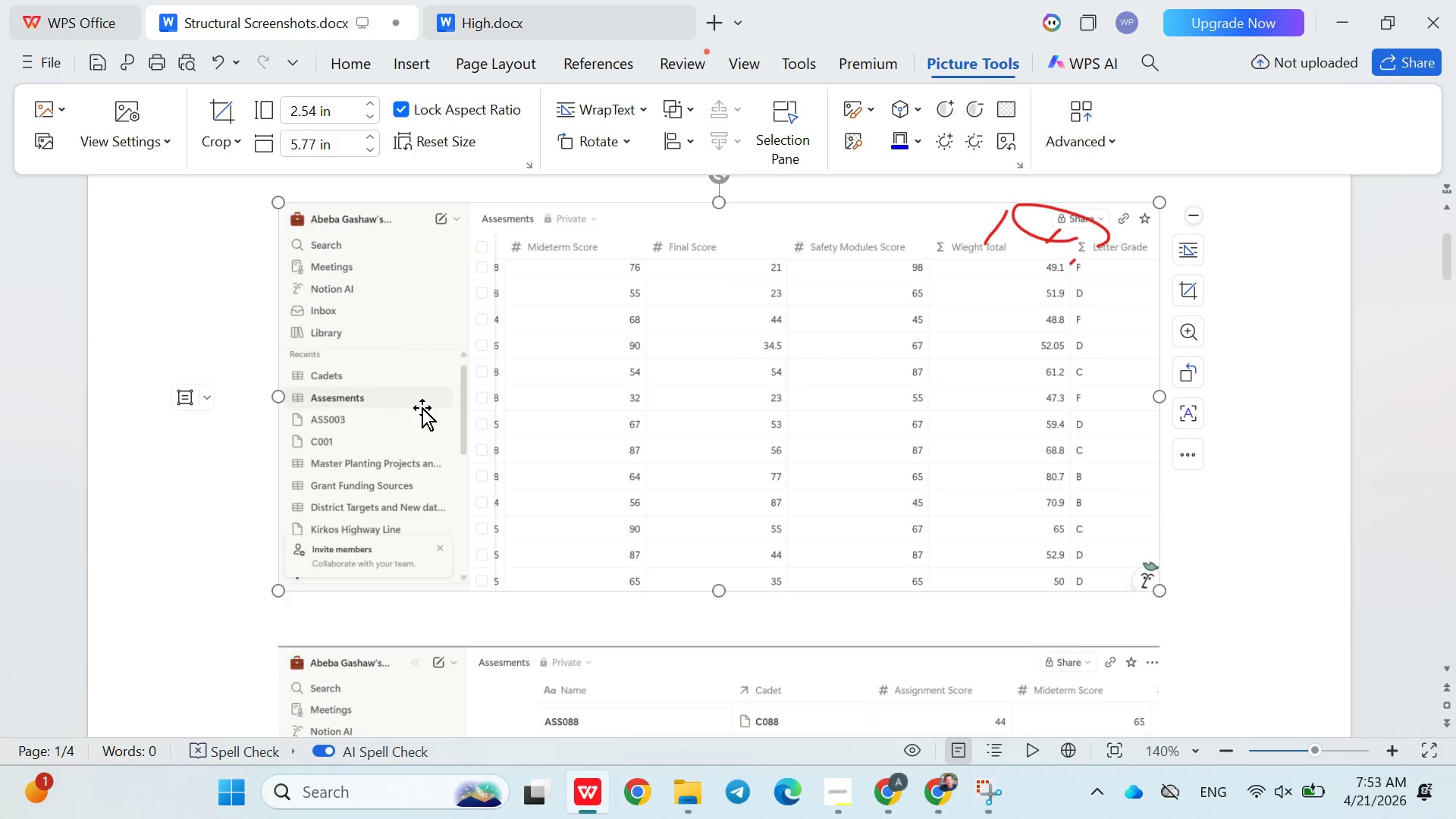 
scroll: coordinate [422, 414], scroll_direction: up, amount: 17.0
 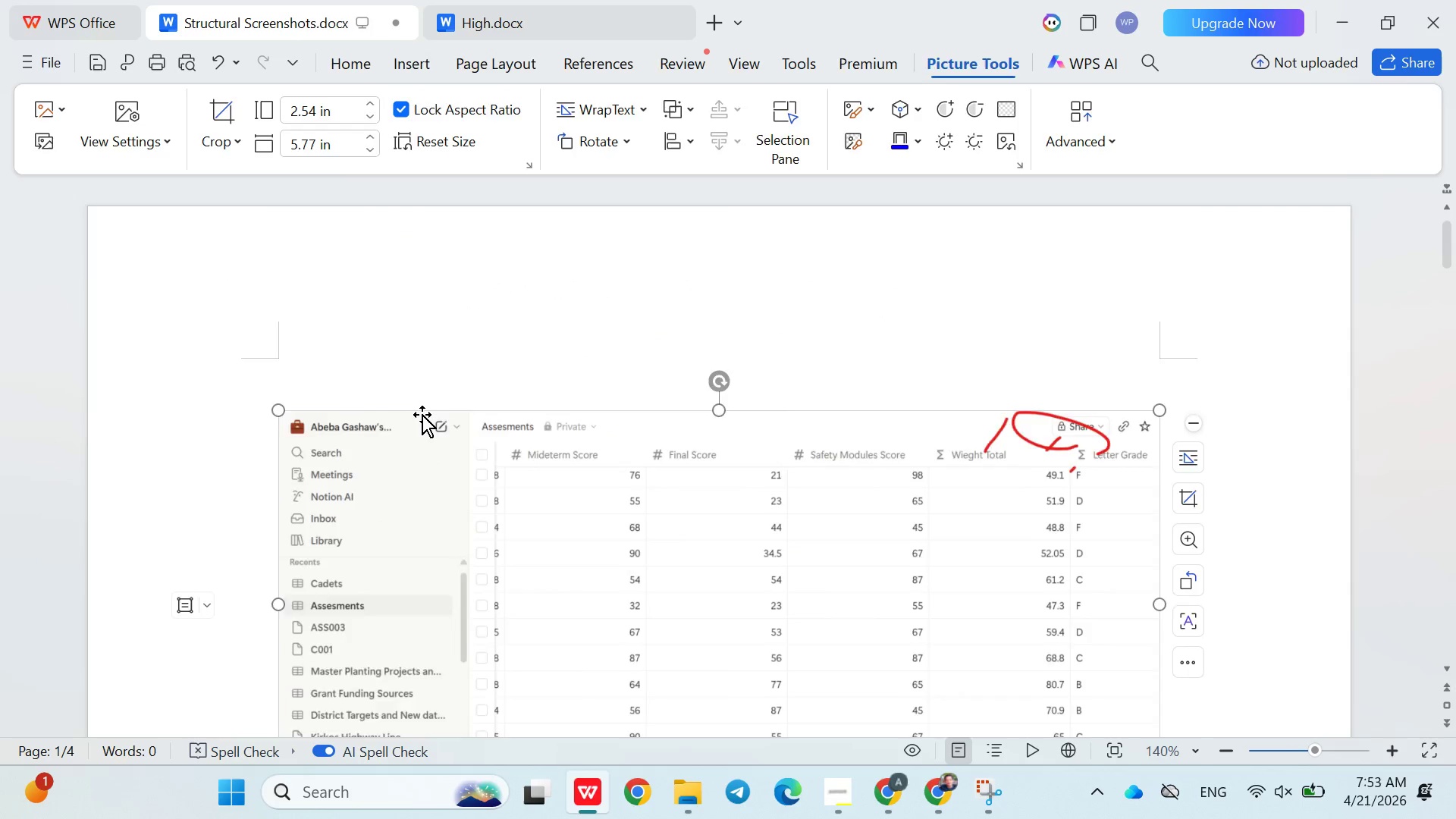 
key(ArrowUp)
 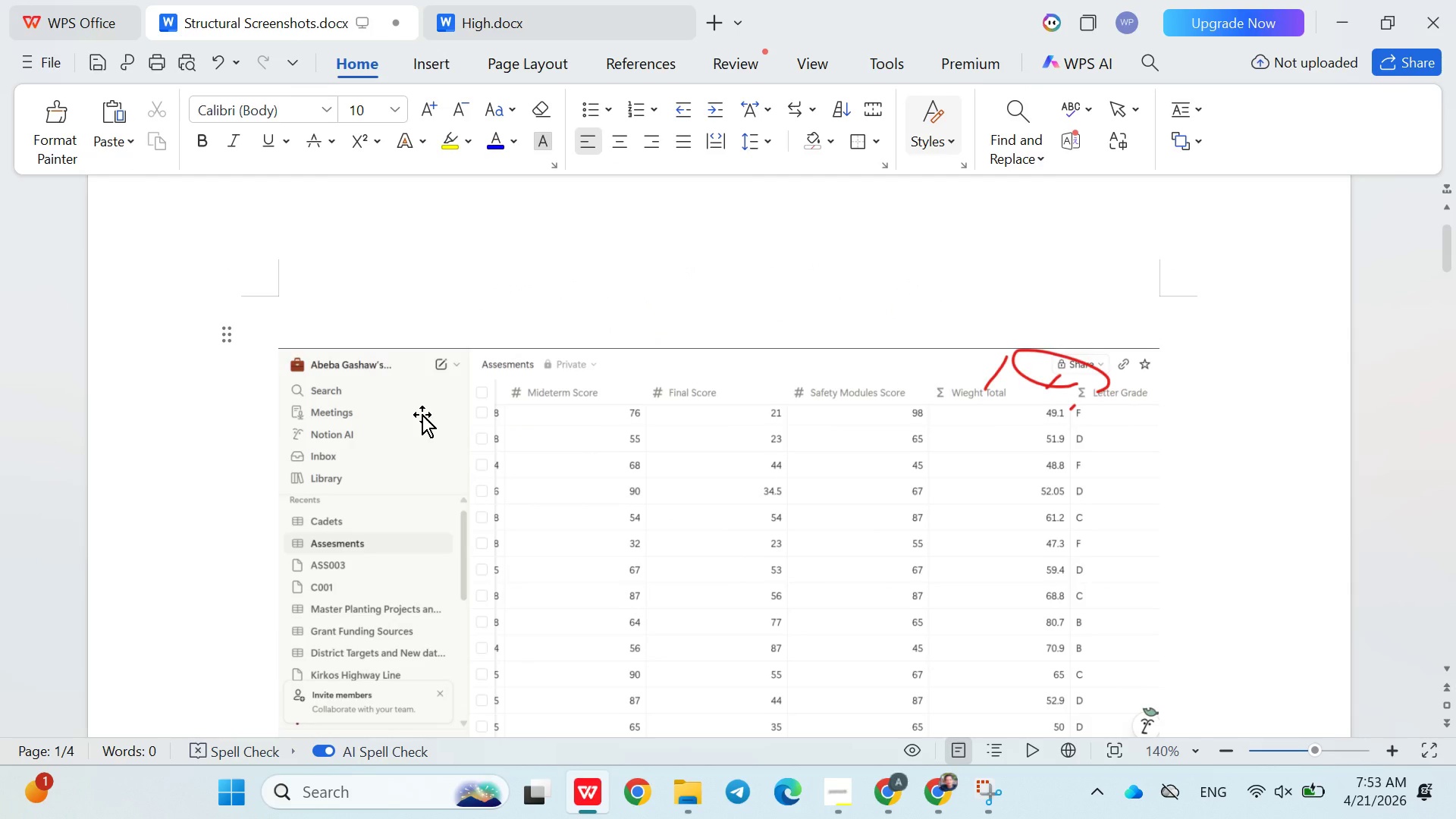 
key(Enter)
 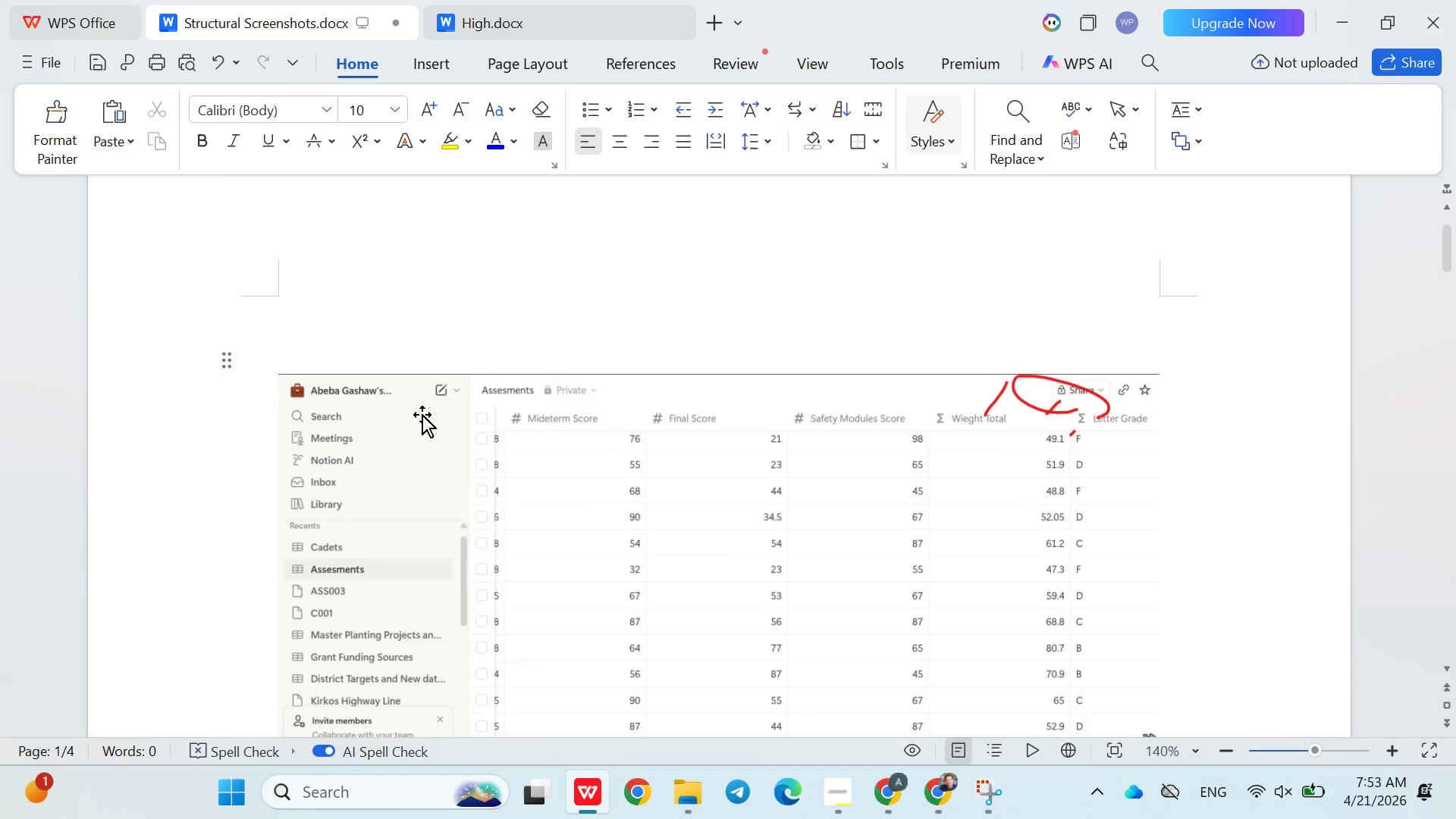 
key(Enter)
 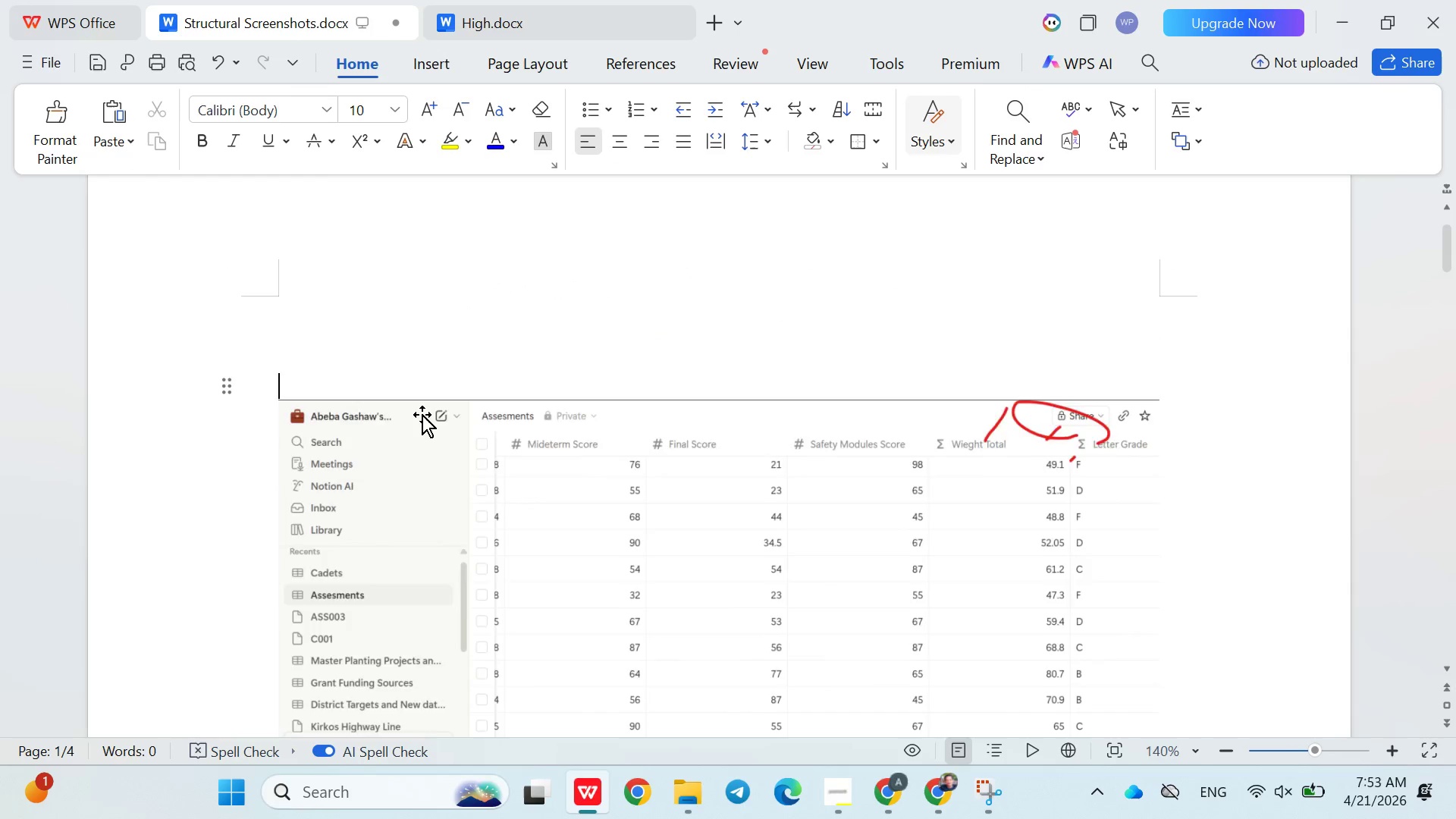 
key(Enter)
 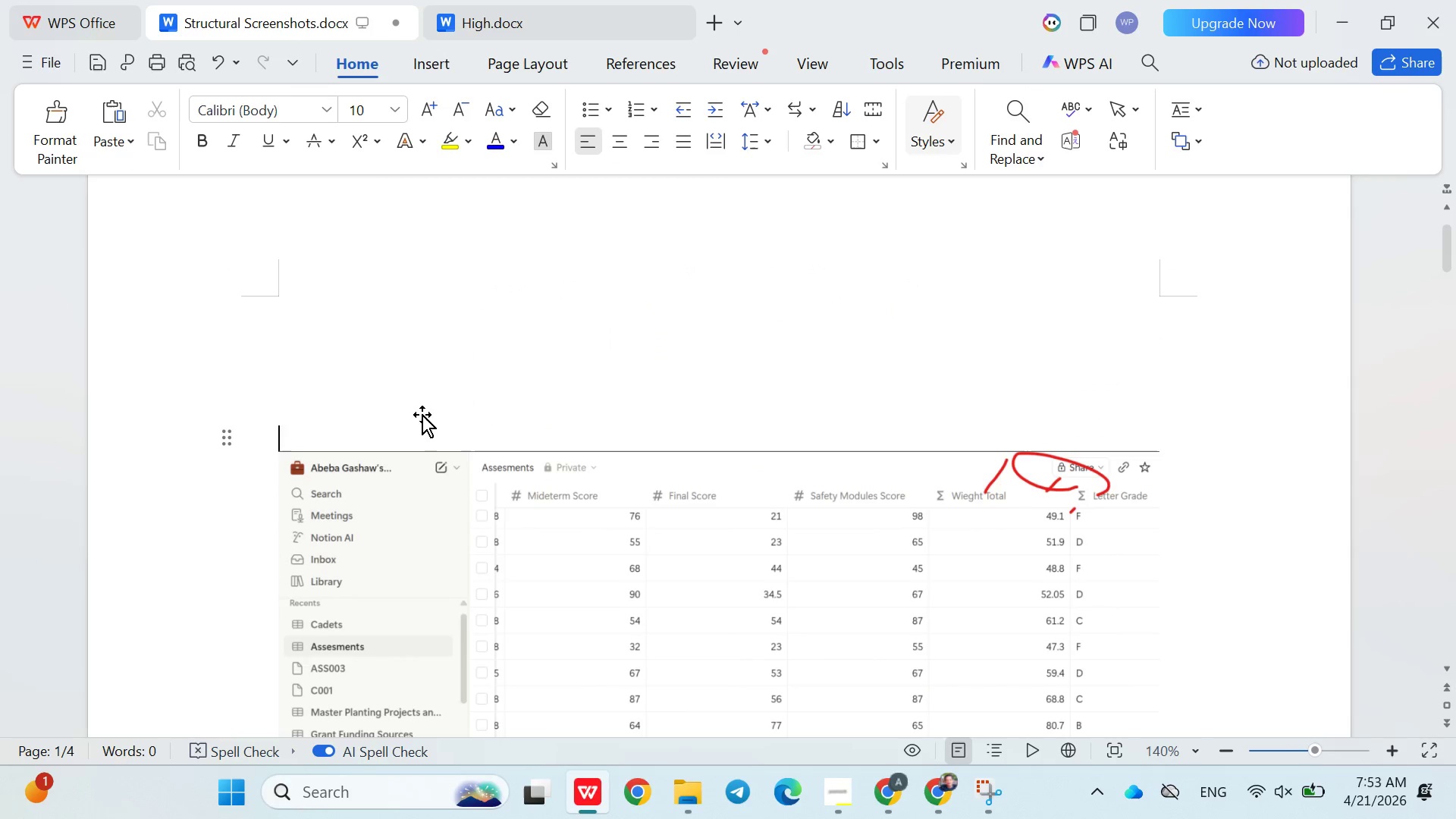 
key(Enter)
 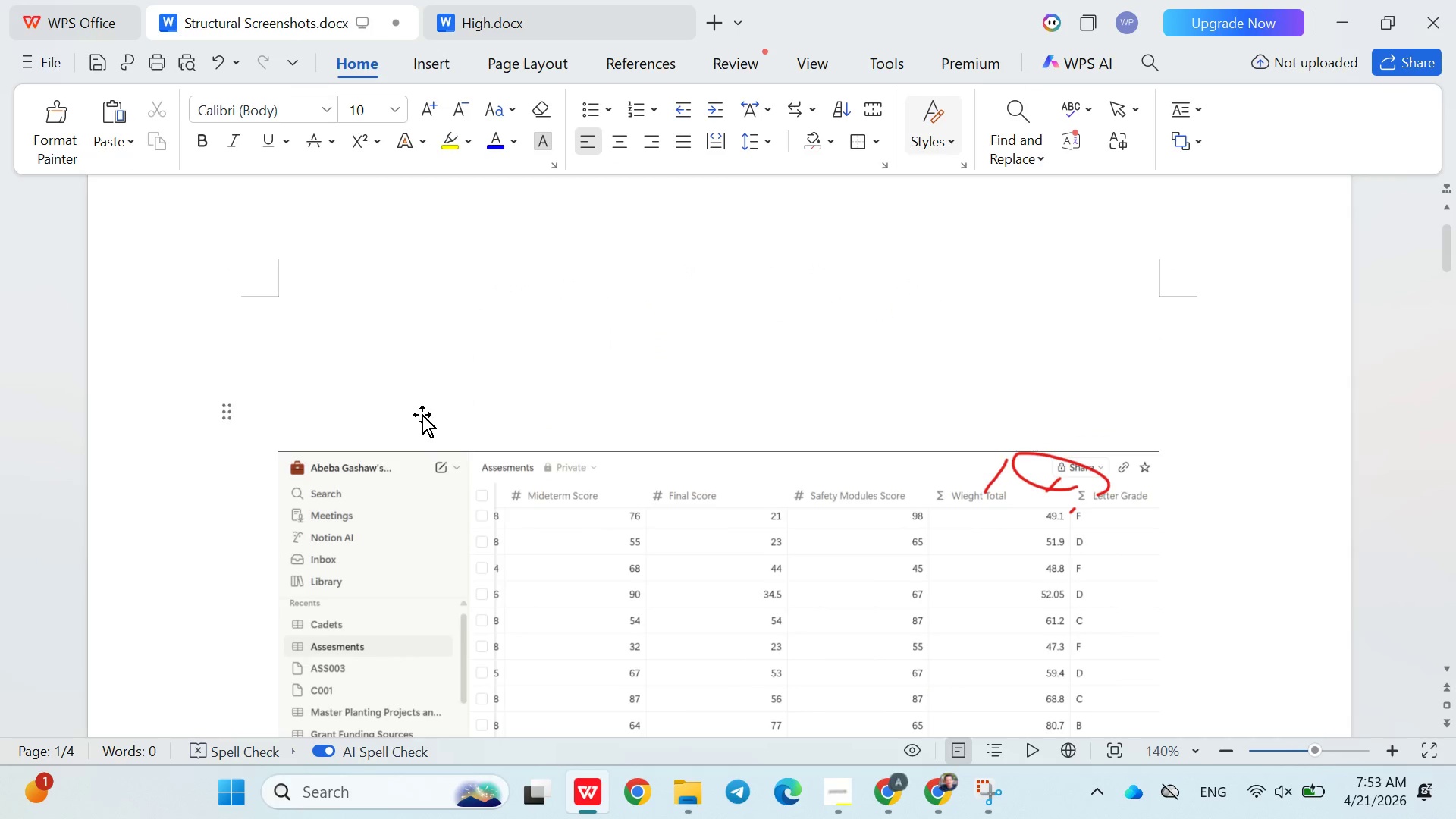 
key(ArrowUp)
 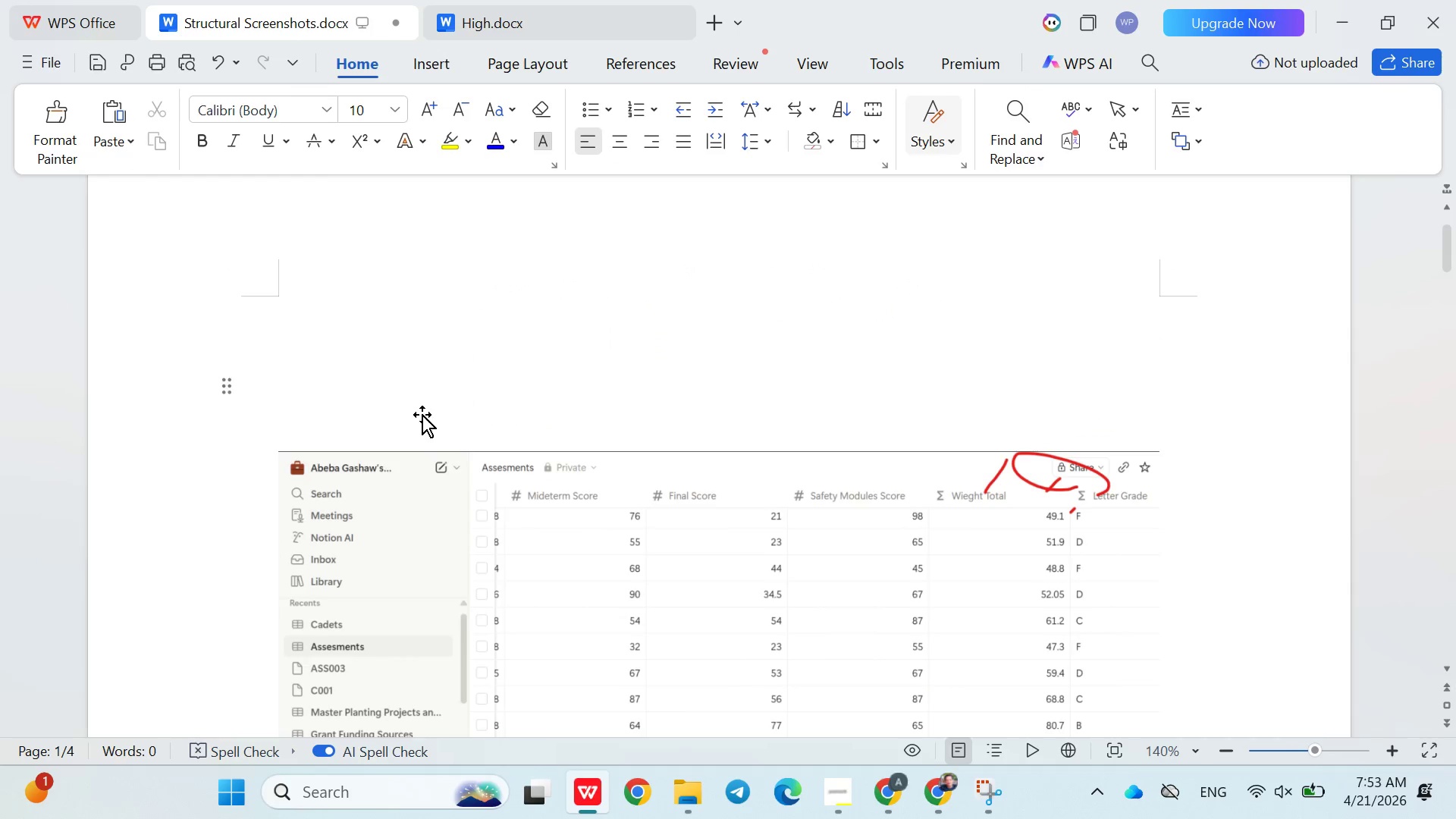 
key(ArrowUp)
 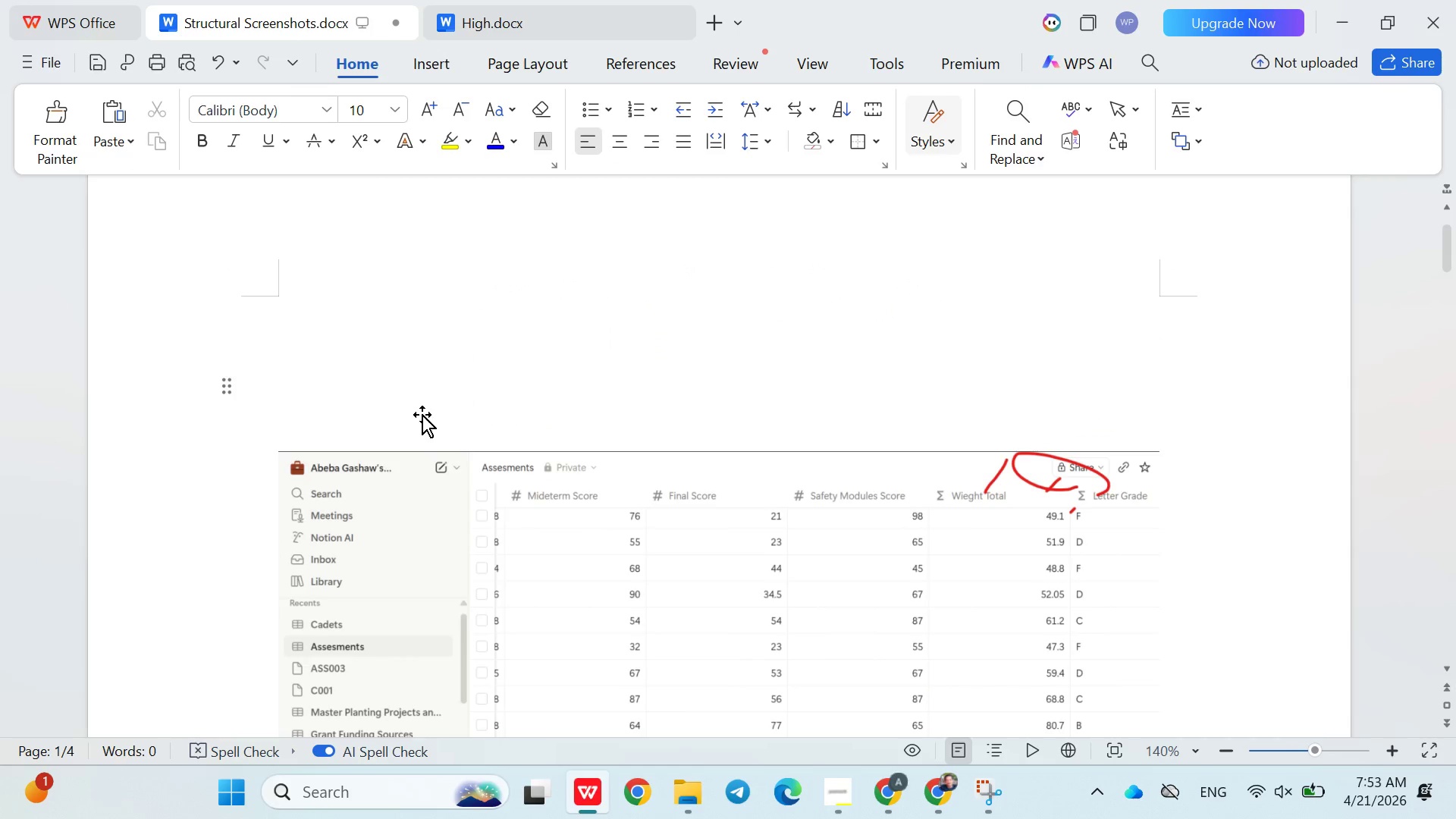 
key(ArrowUp)
 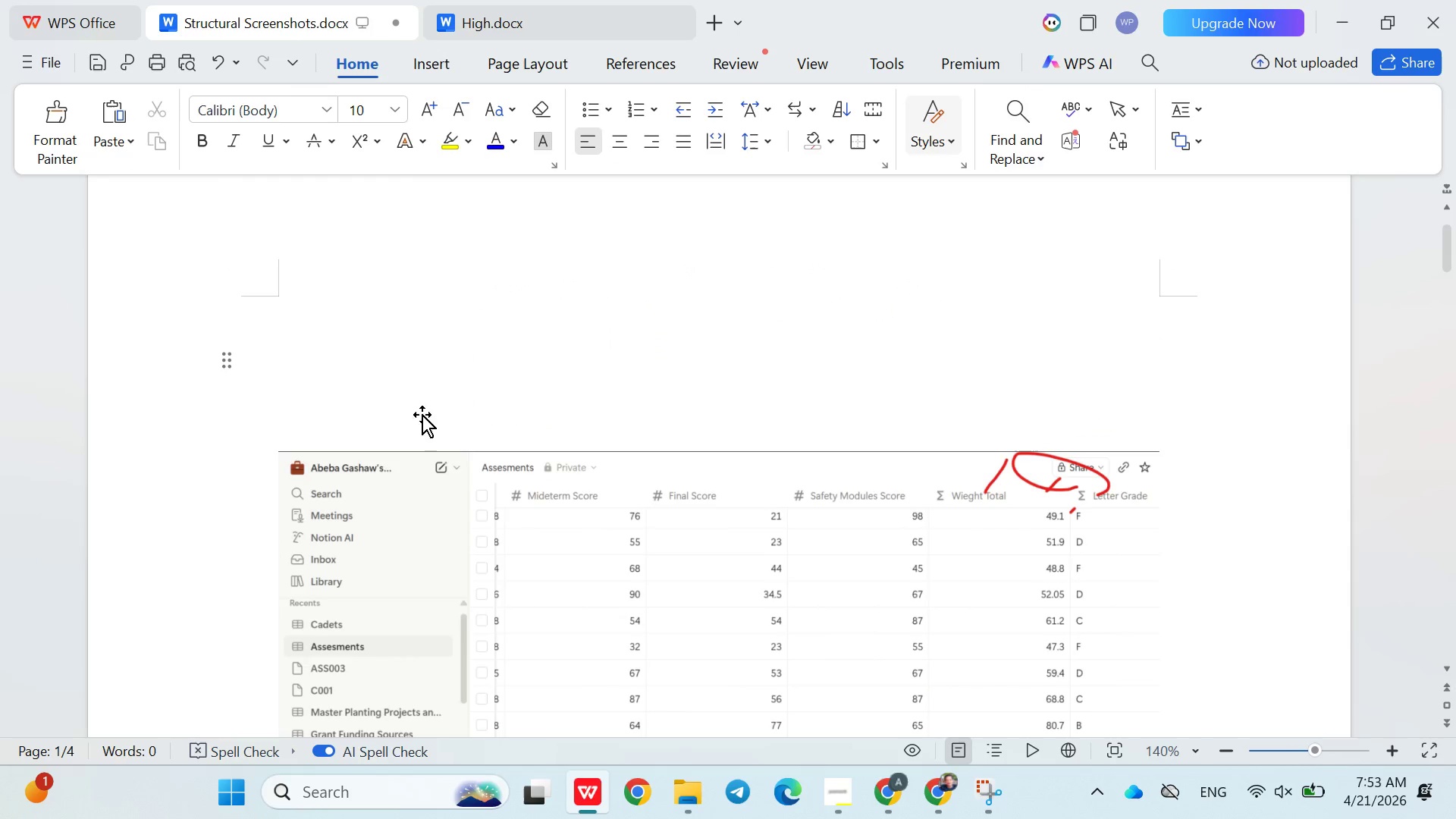 
key(Control+ControlLeft)
 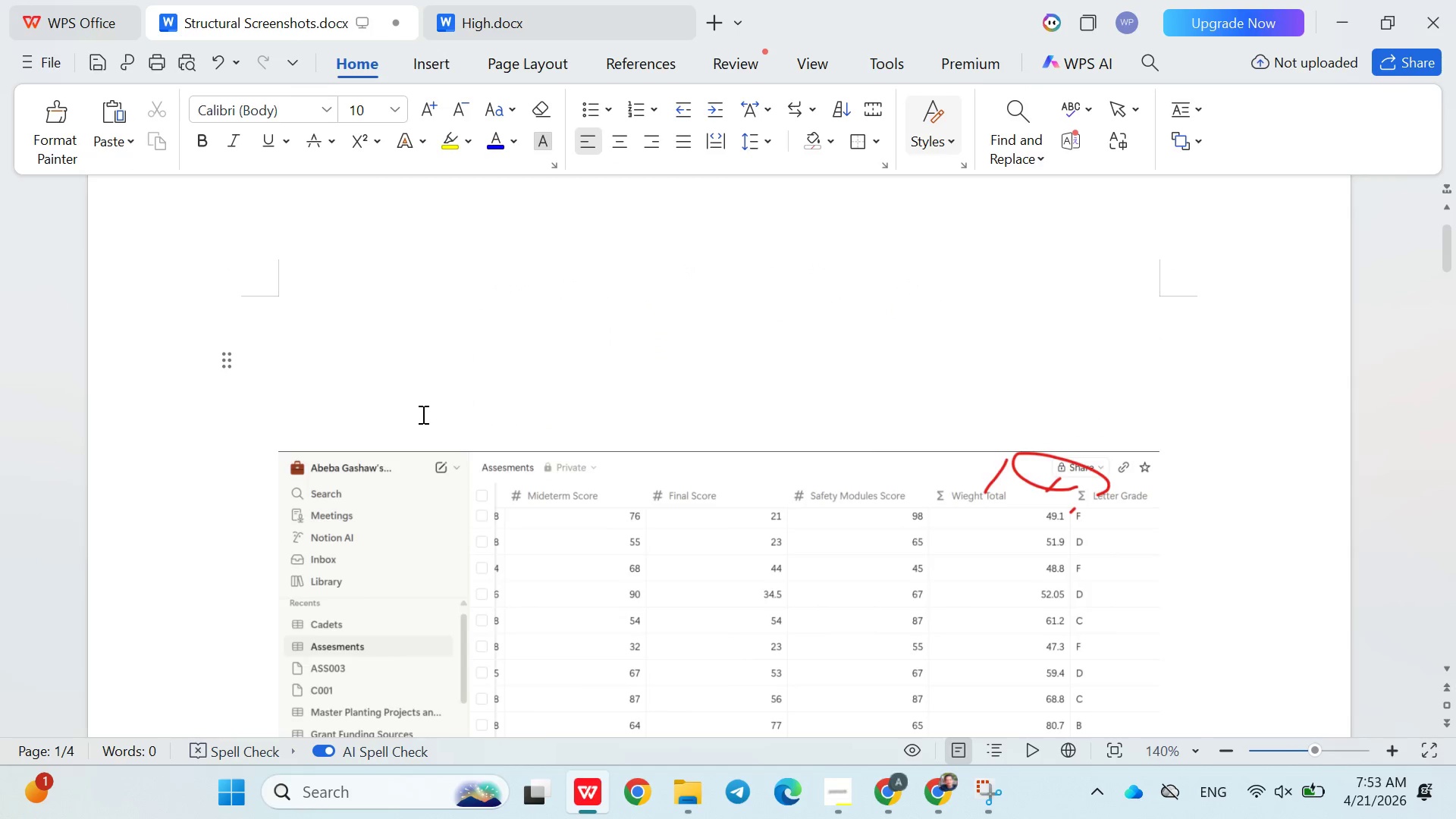 
key(Control+V)
 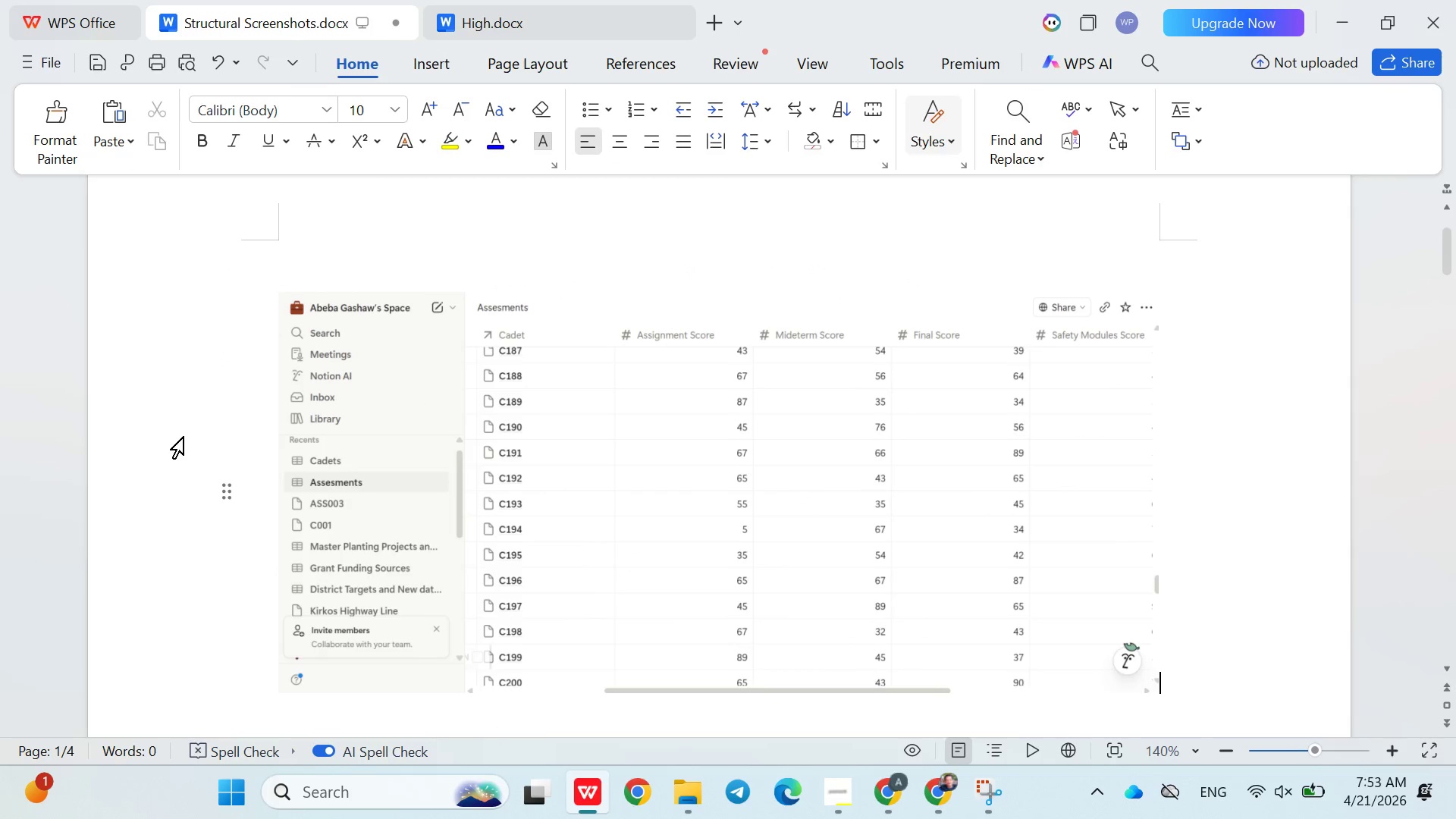 
left_click([184, 434])
 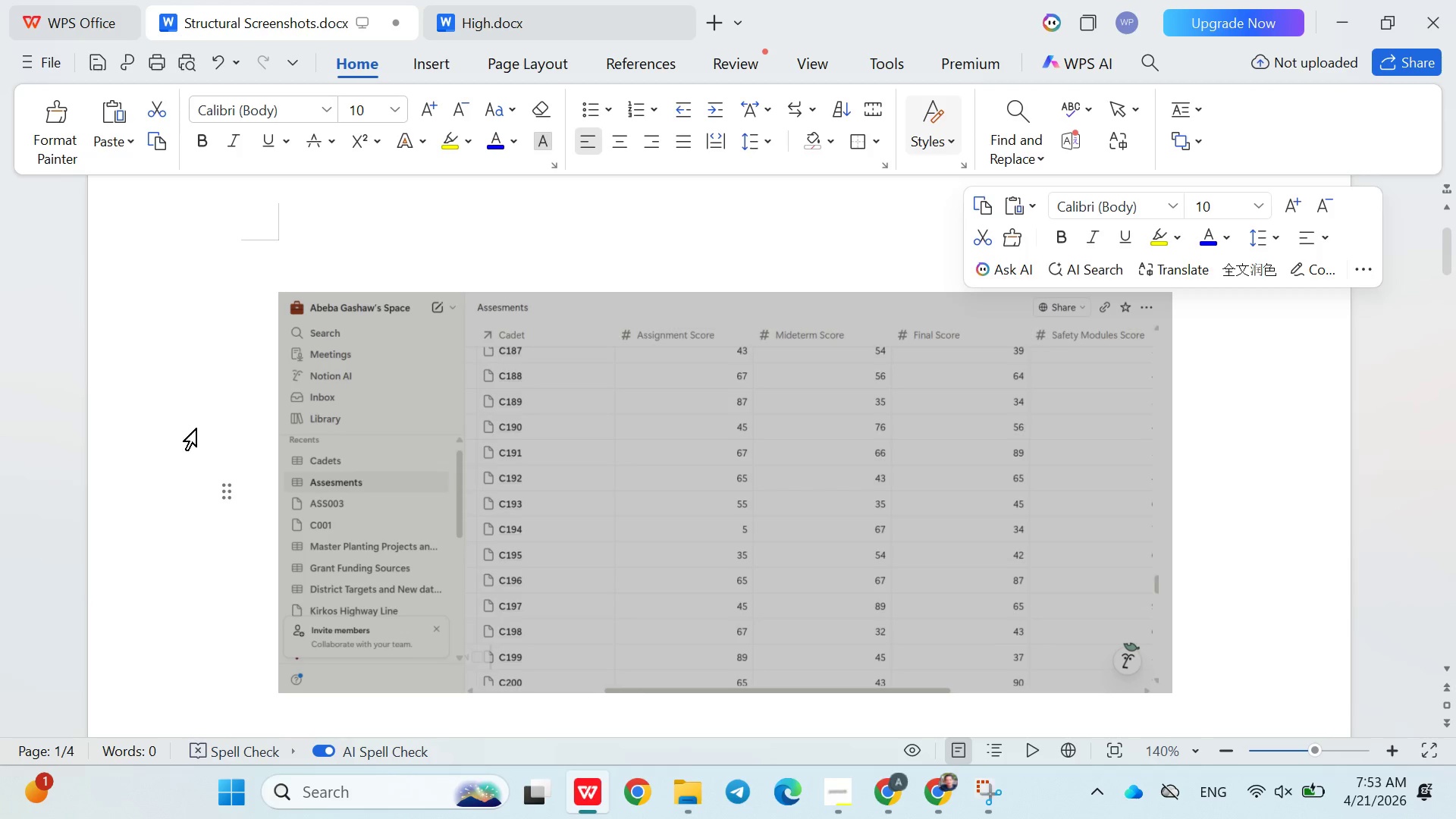 
left_click([199, 428])
 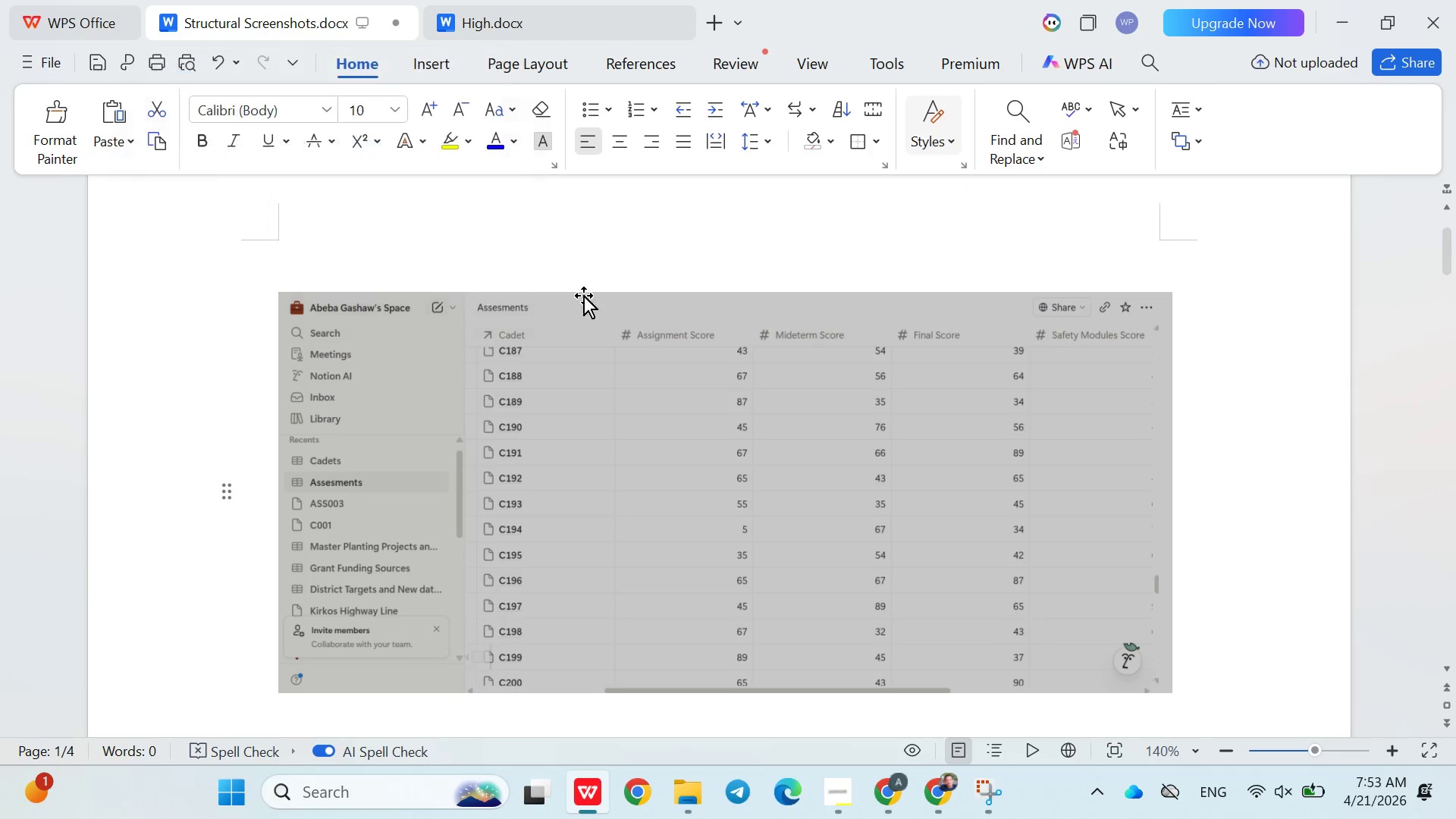 
left_click([899, 791])
 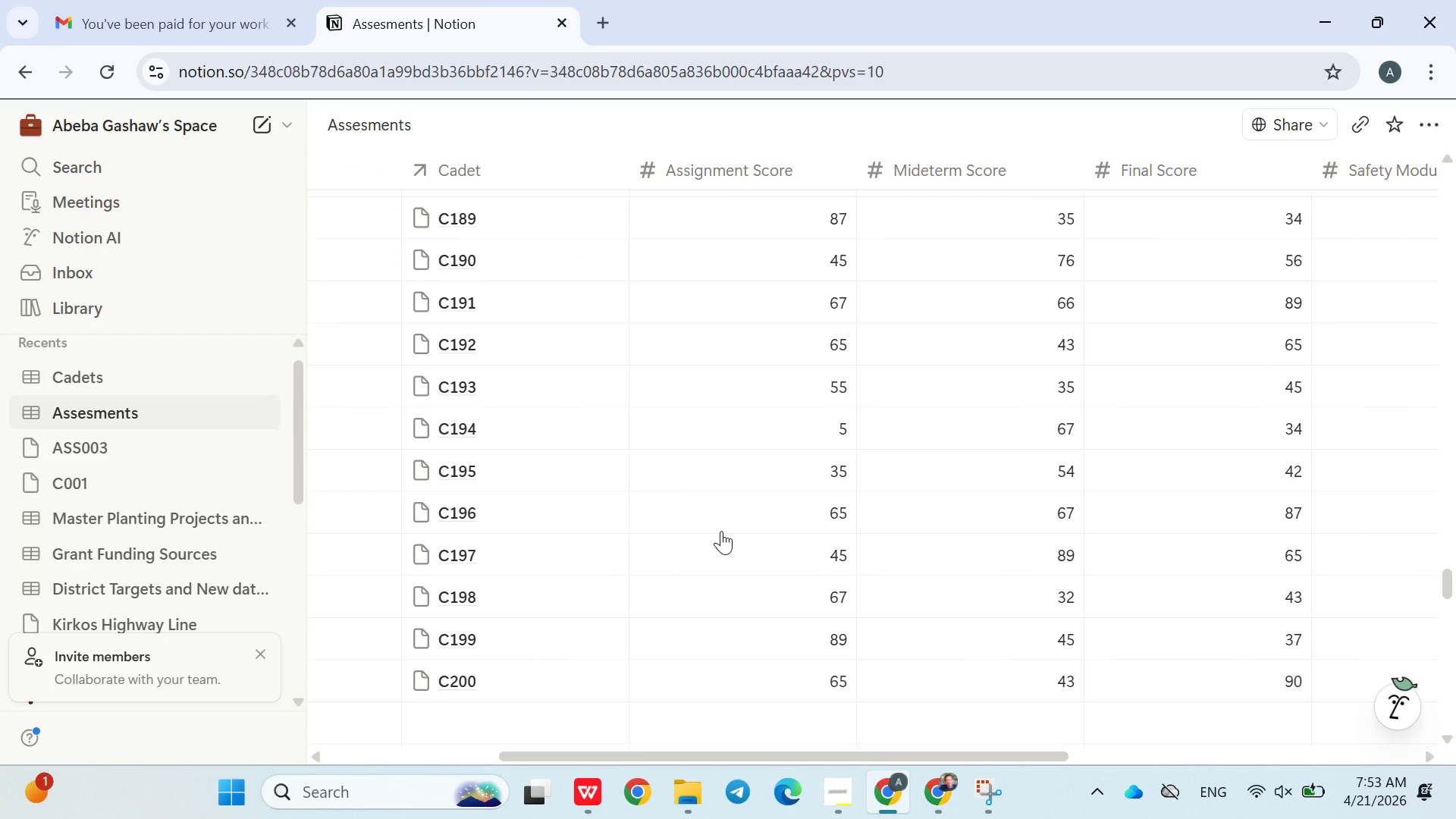 
wait(6.61)
 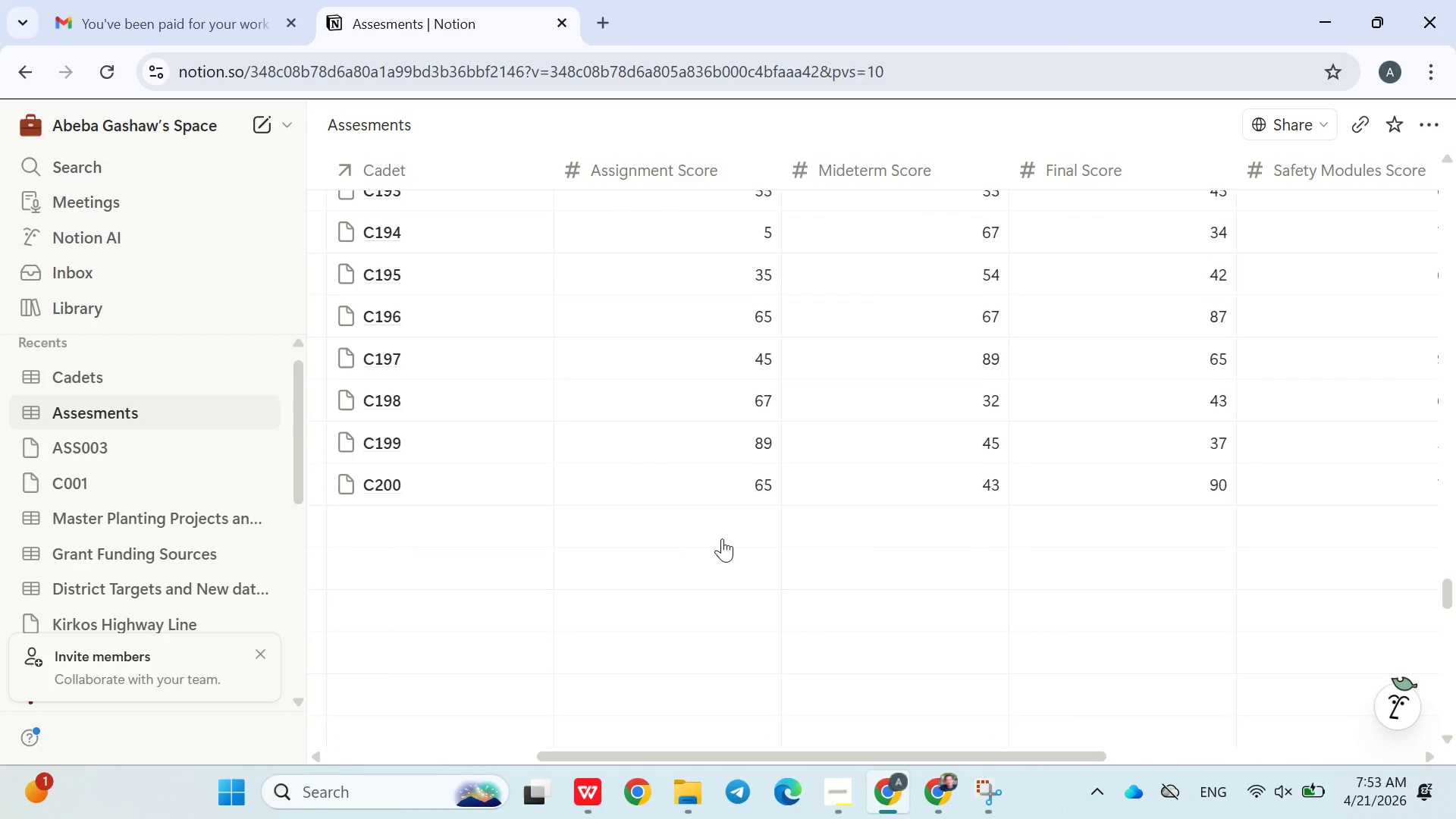 
left_click_drag(start_coordinate=[721, 531], to_coordinate=[733, 328])
 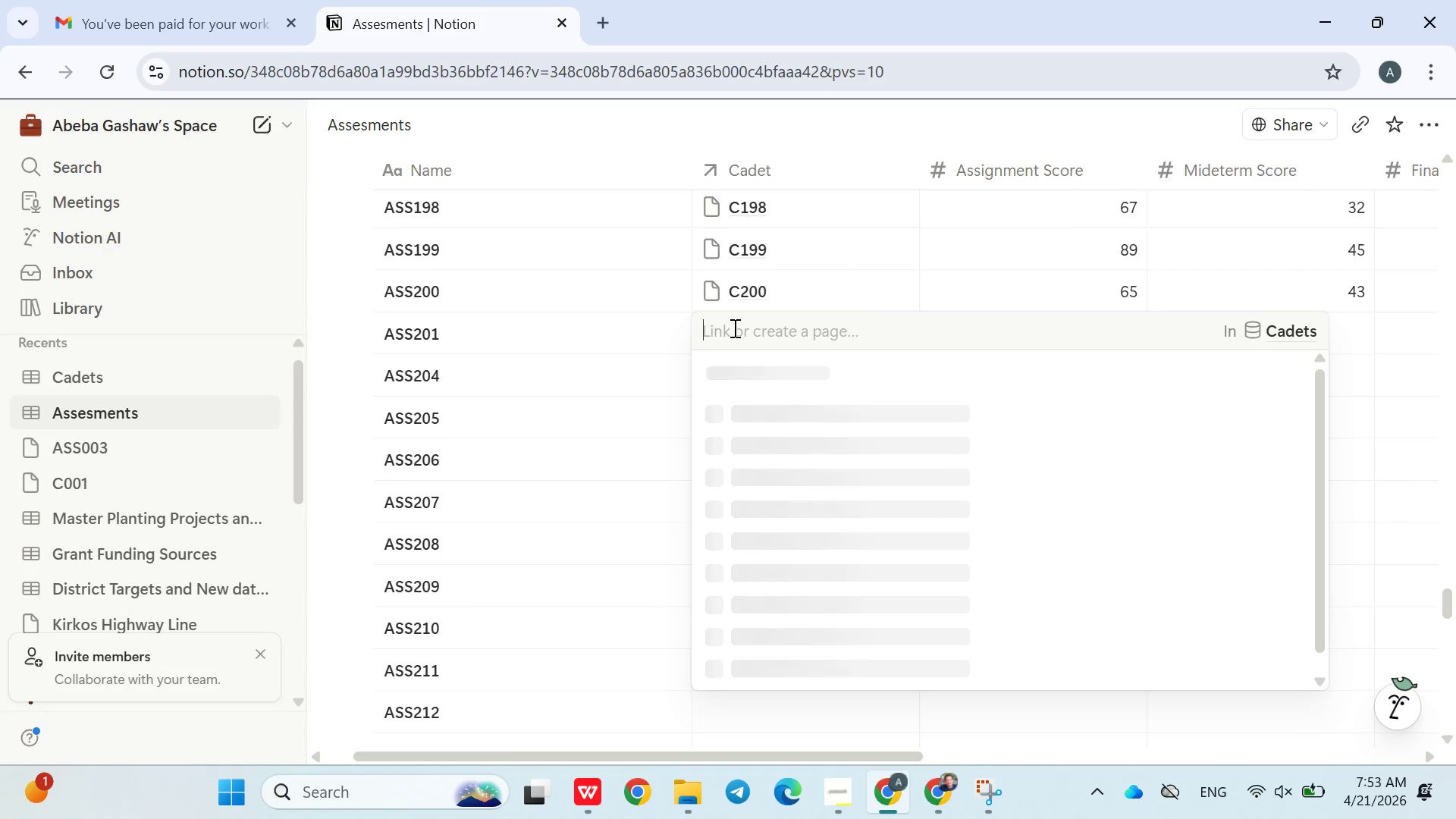 
left_click([733, 328])
 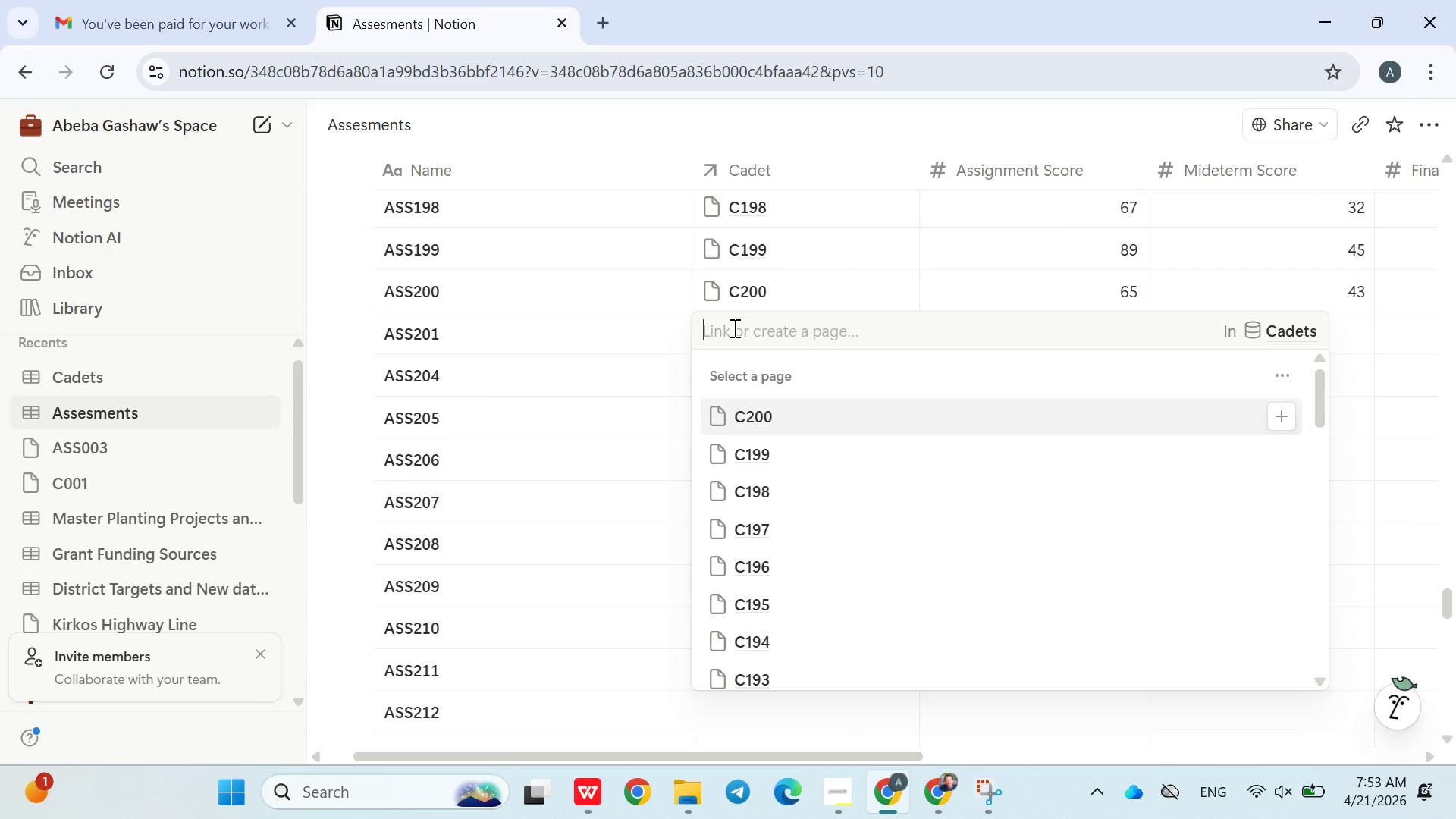 
type(C201)
 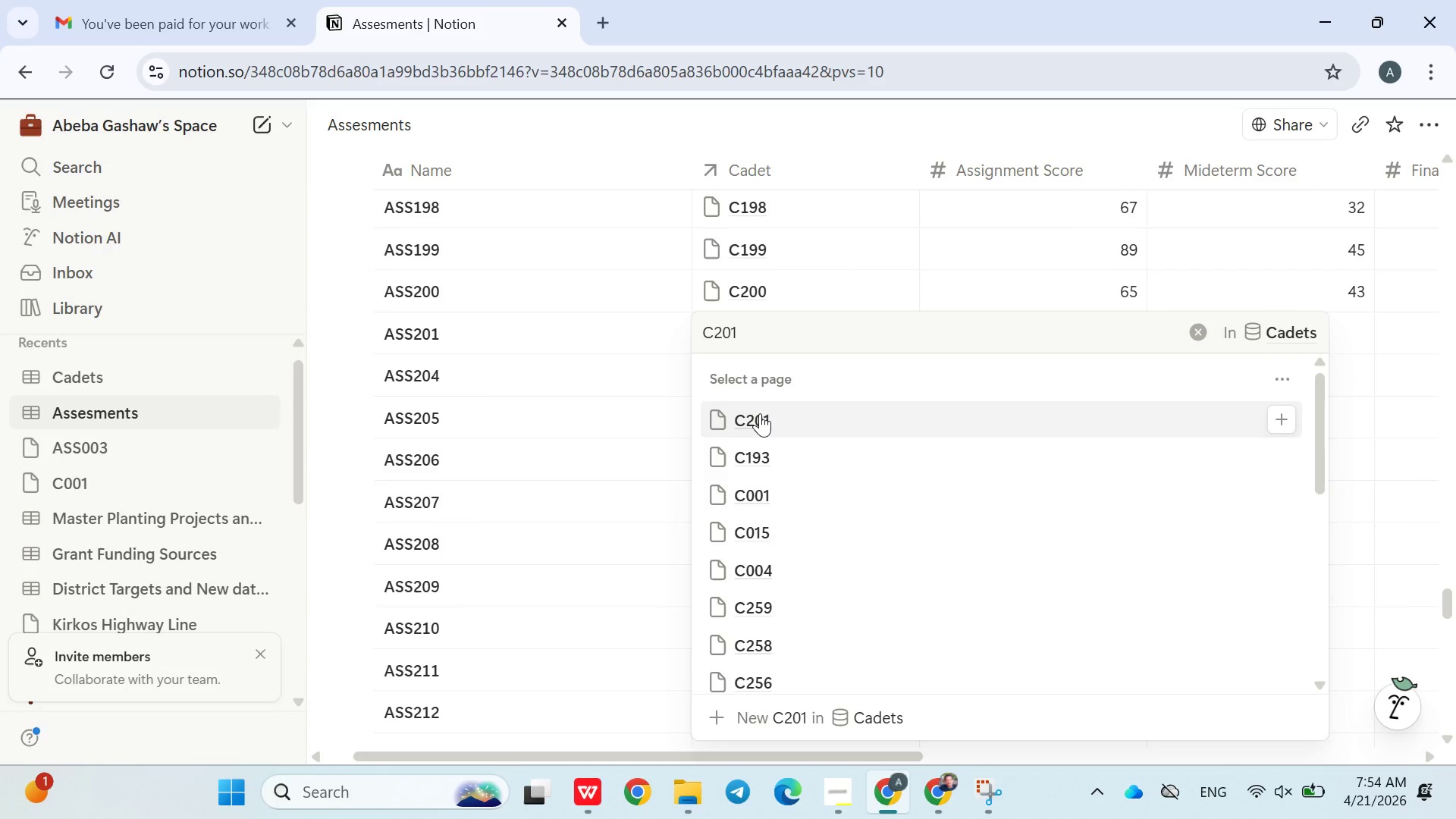 
left_click([760, 413])
 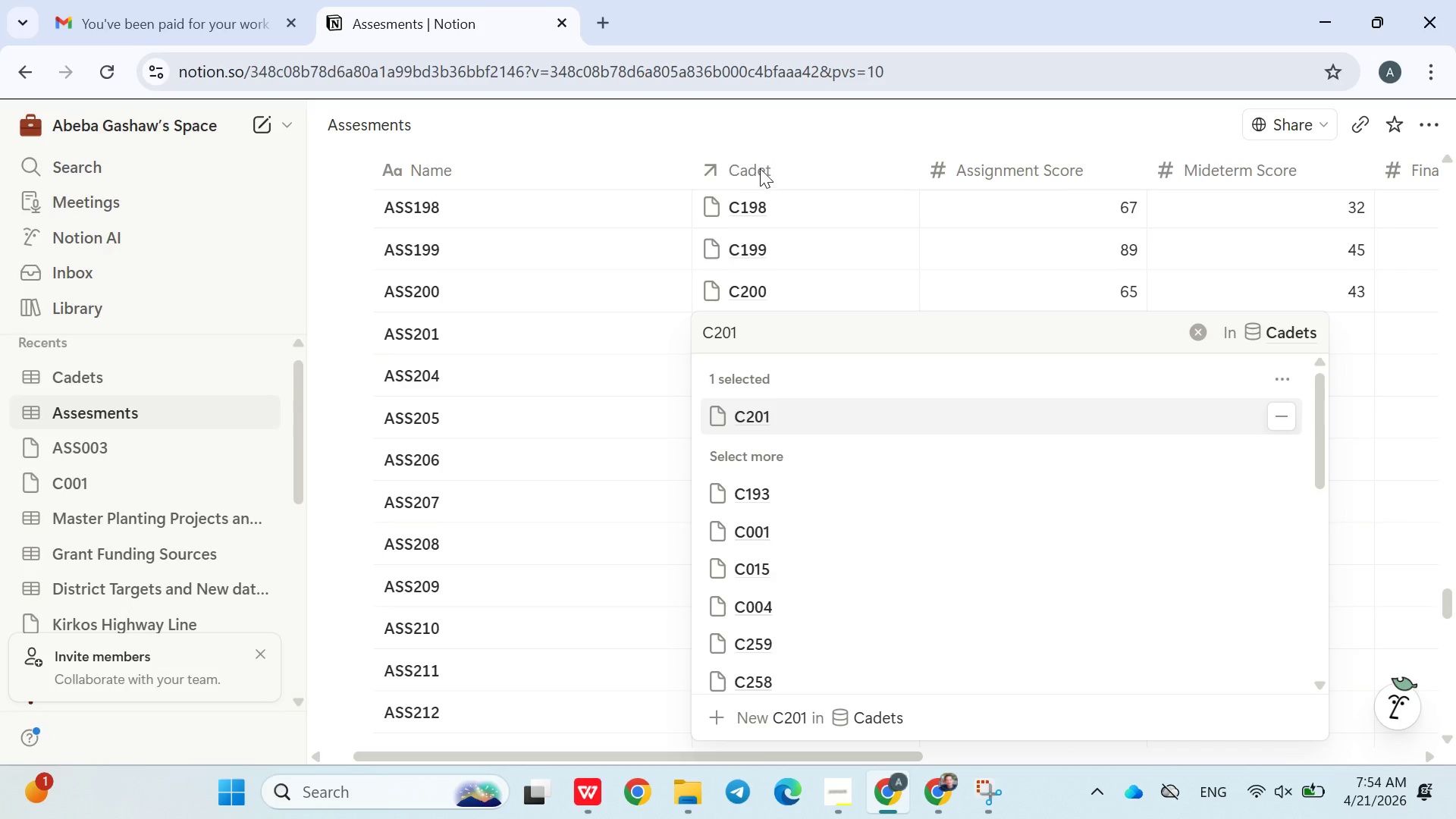 
left_click([782, 138])
 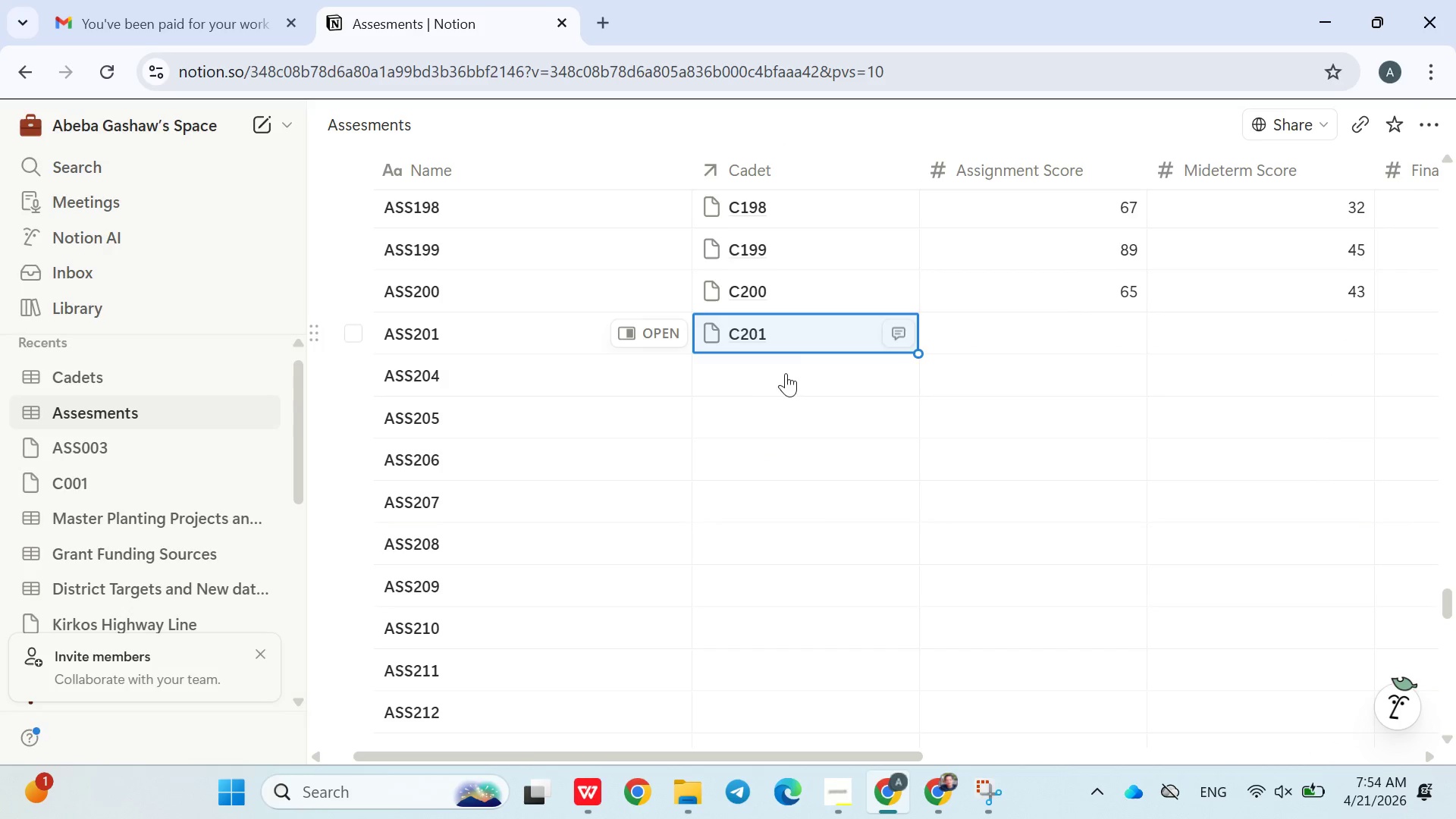 
left_click([770, 382])
 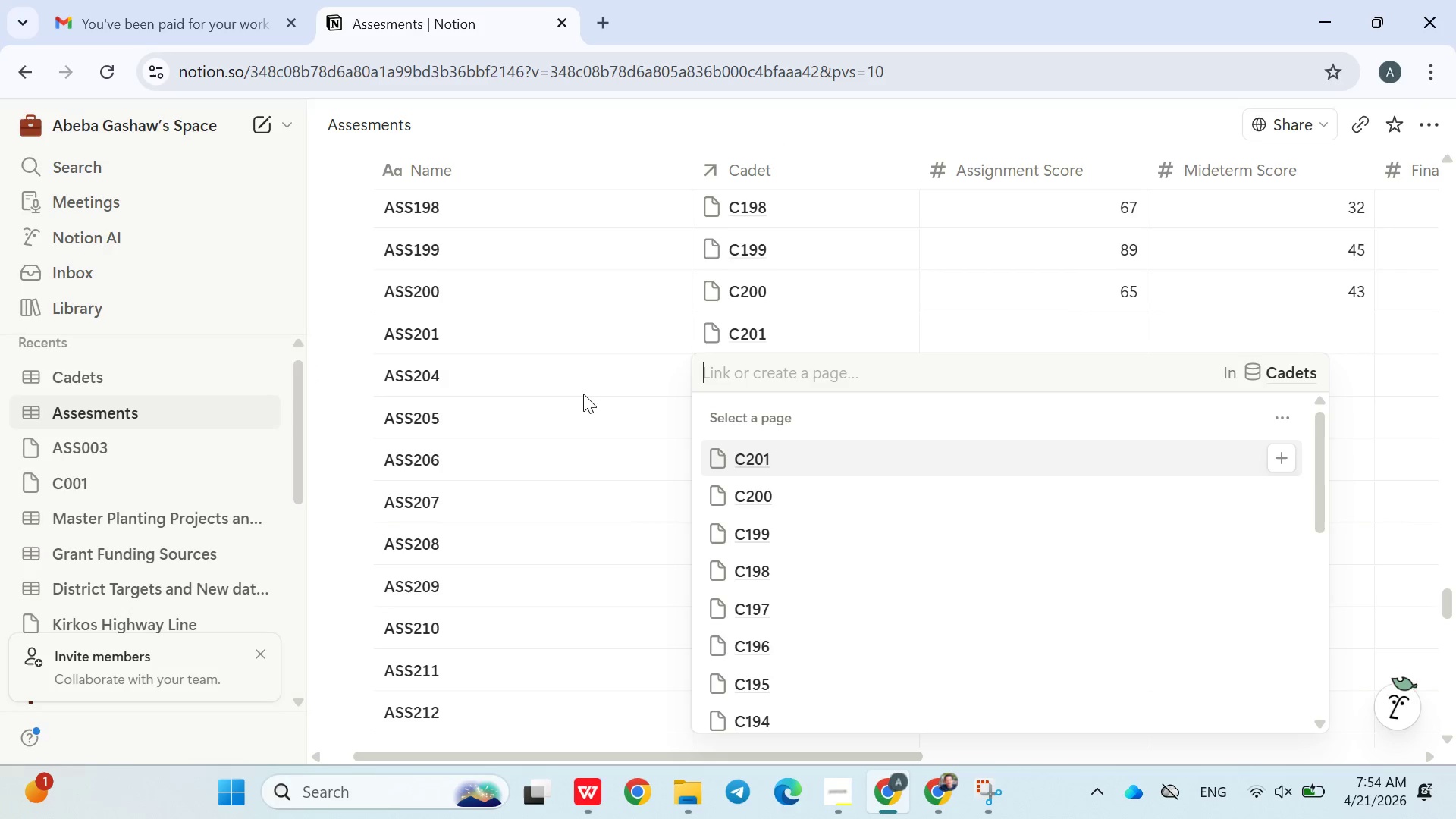 
wait(5.25)
 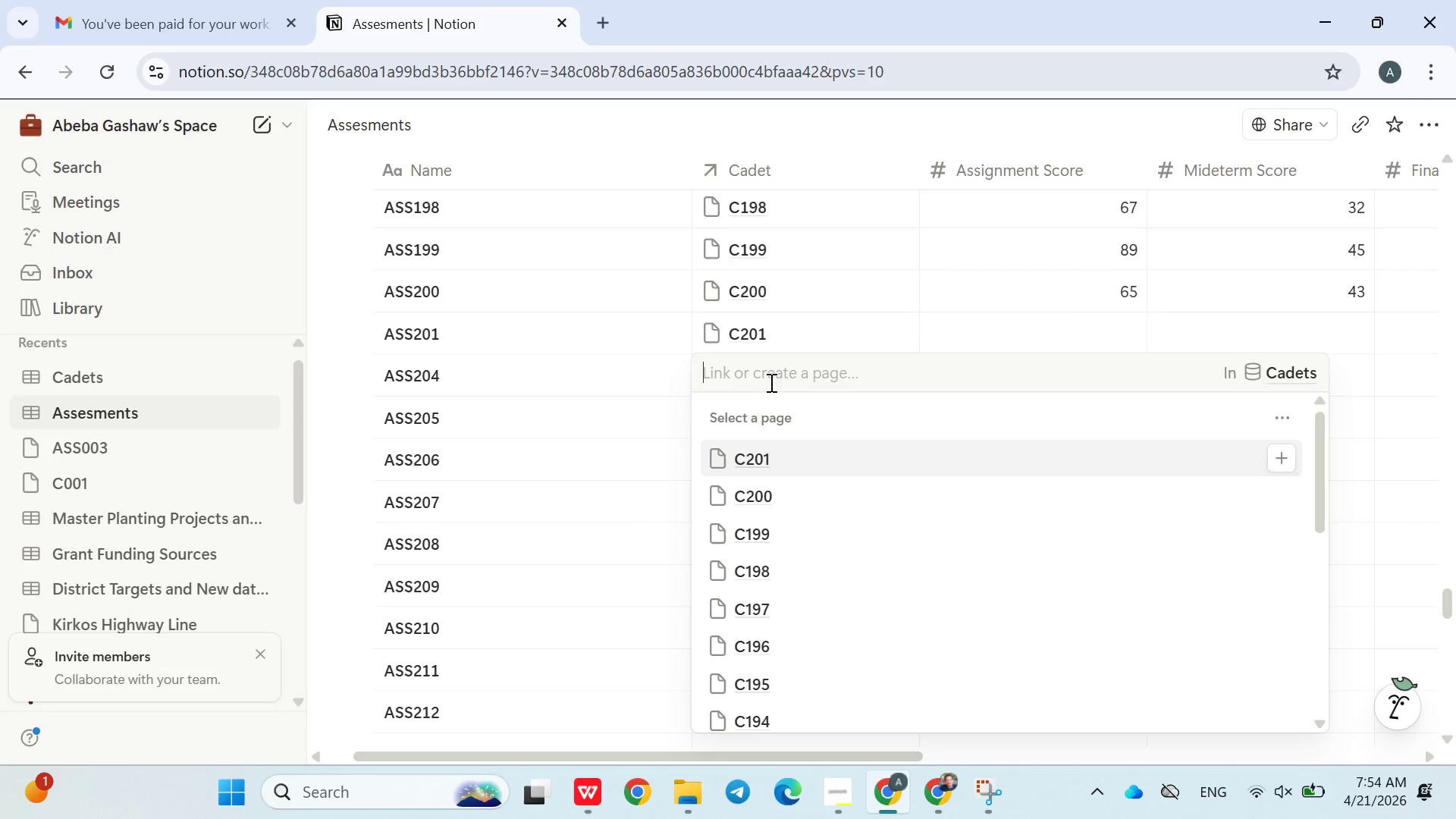 
left_click([357, 416])
 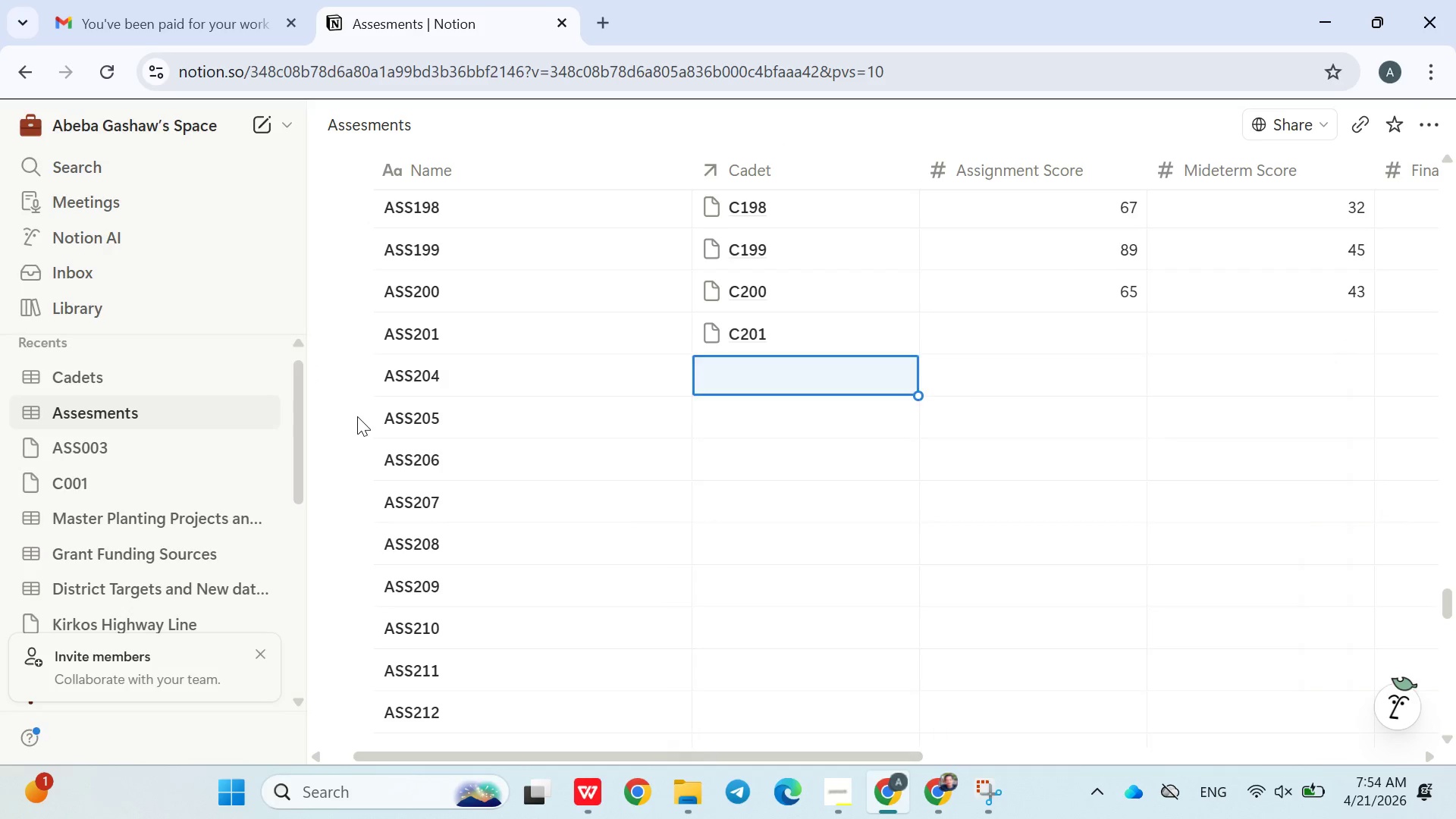 
left_click([357, 416])
 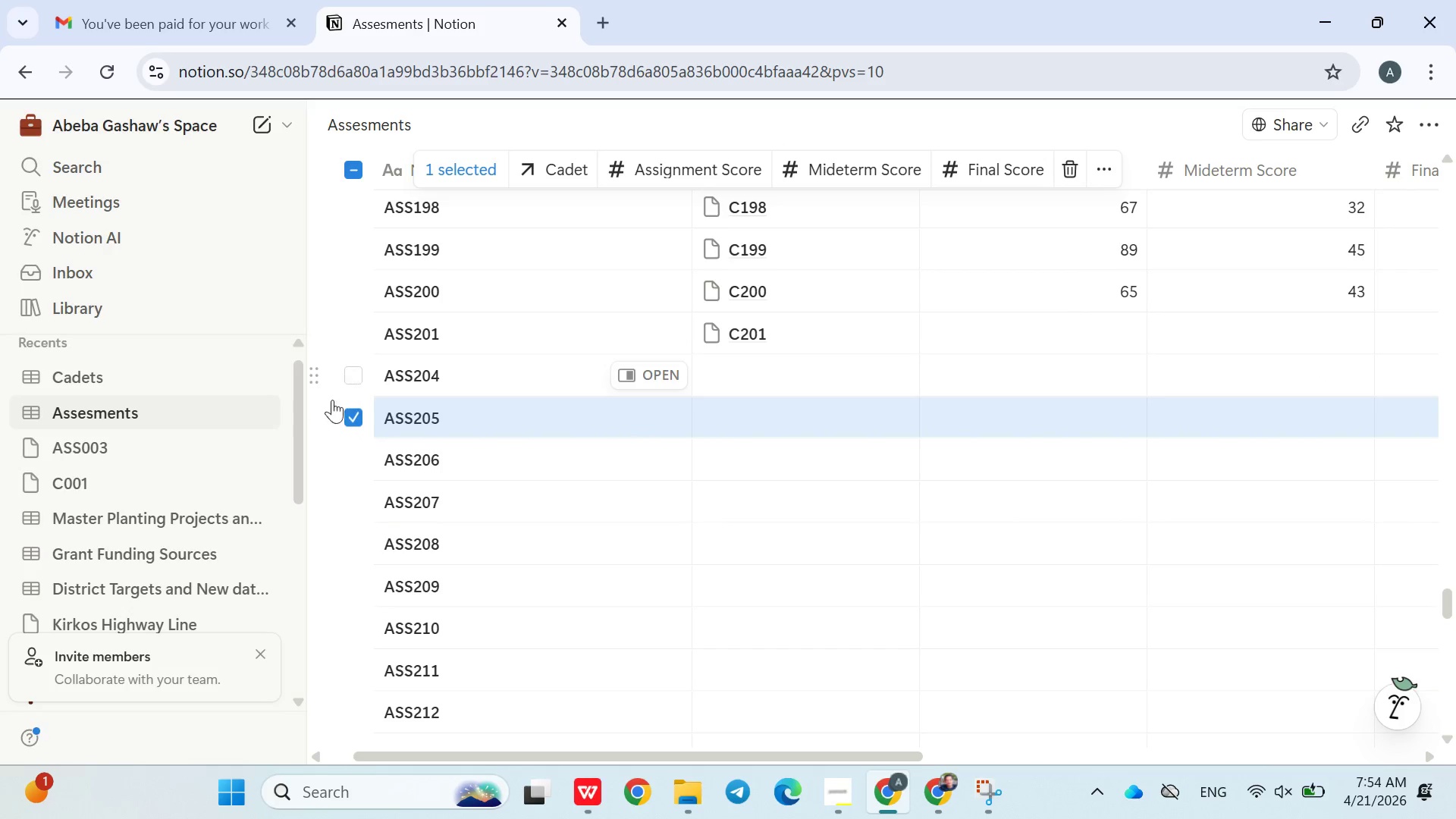 
left_click([355, 521])
 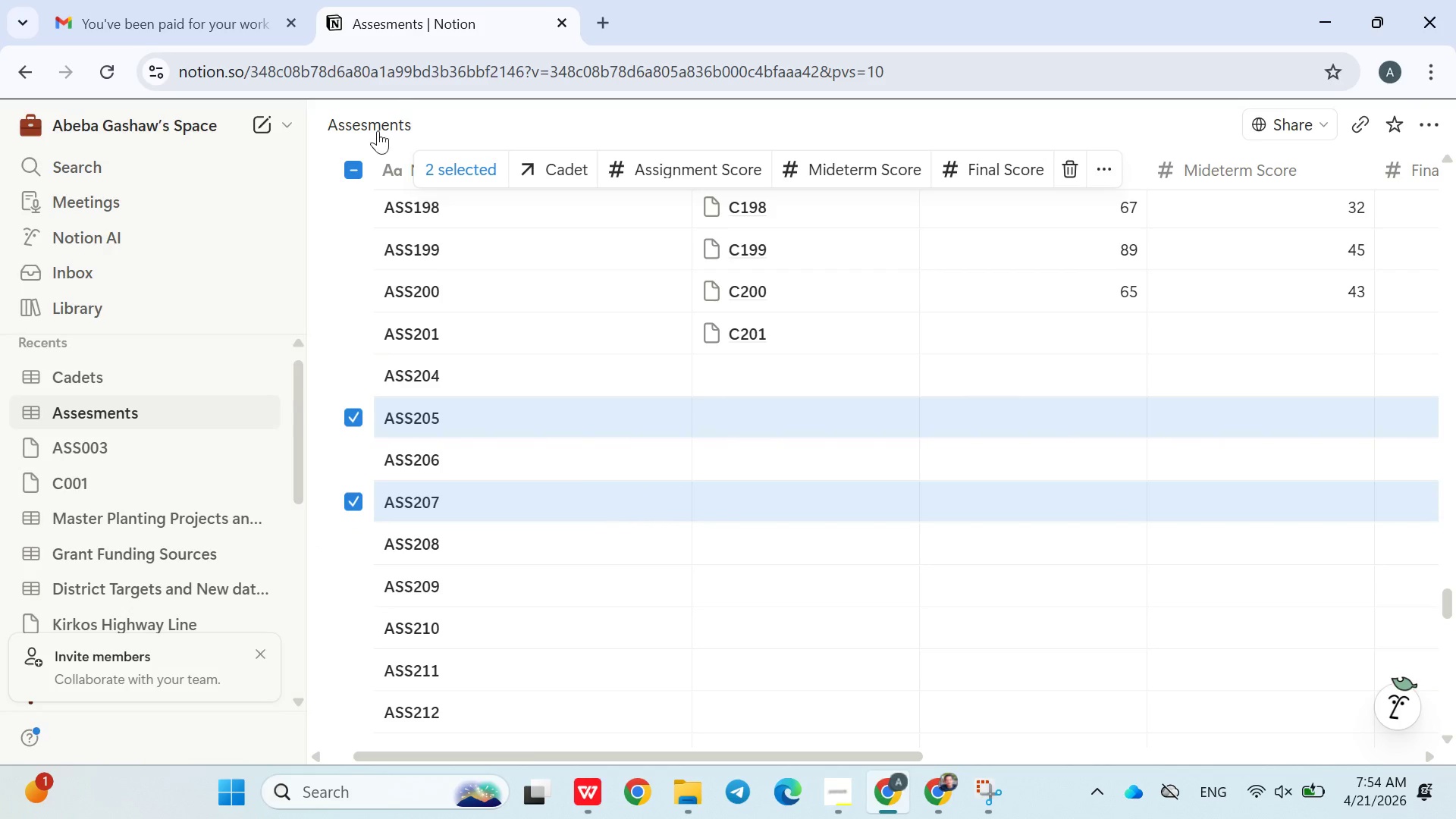 
left_click([359, 169])
 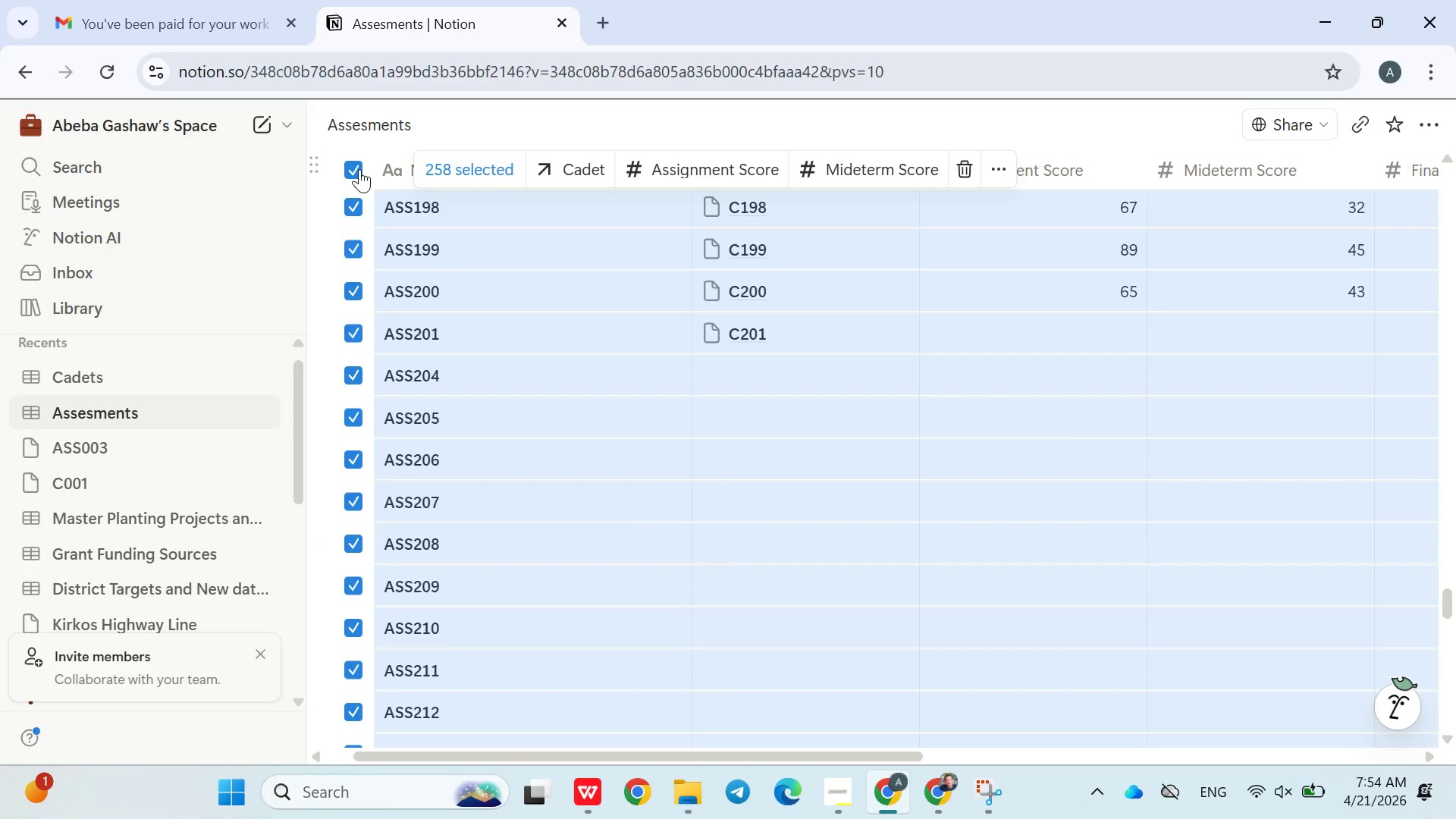 
left_click([359, 169])
 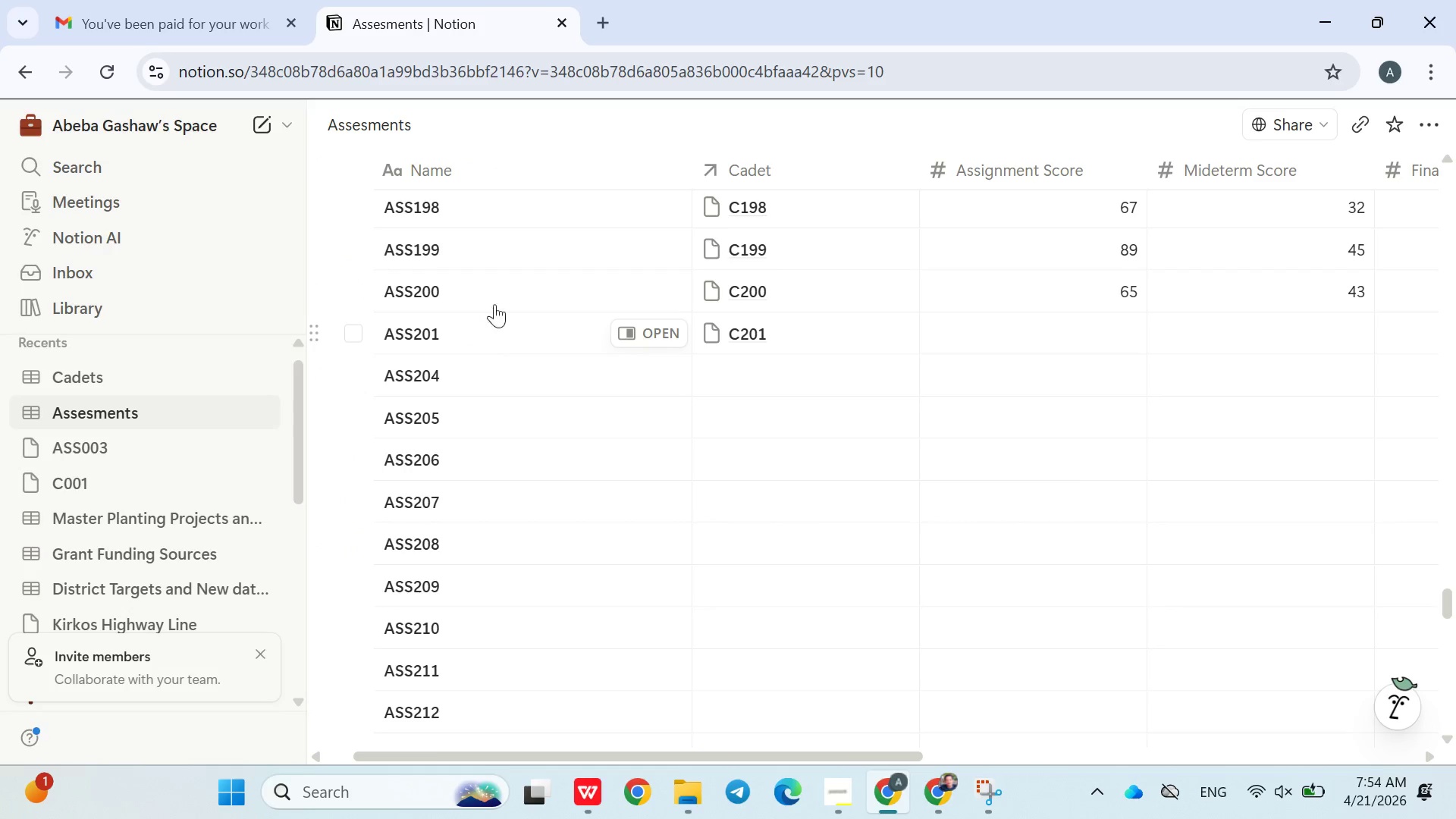 
left_click([475, 369])
 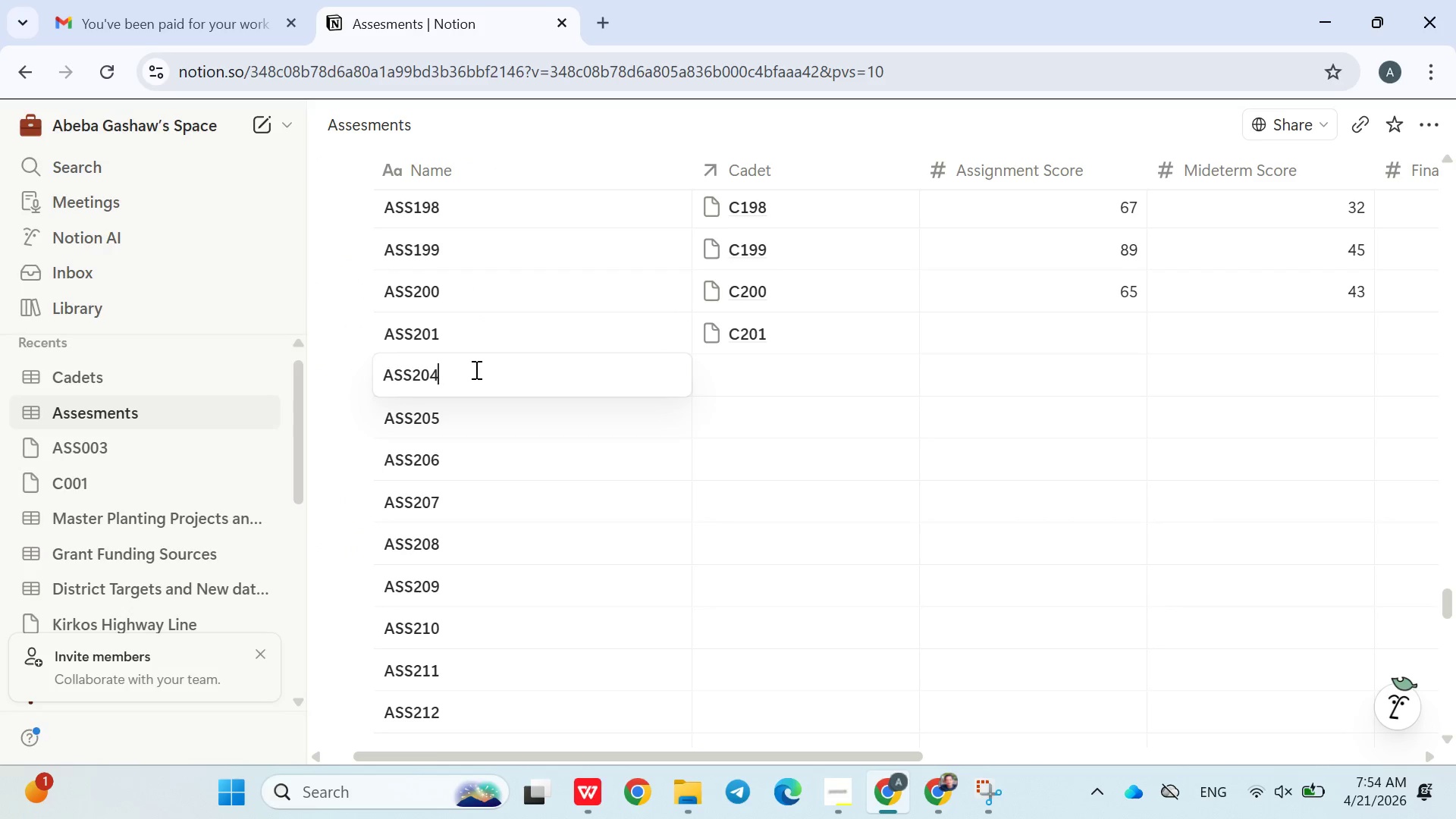 
key(Backspace)
 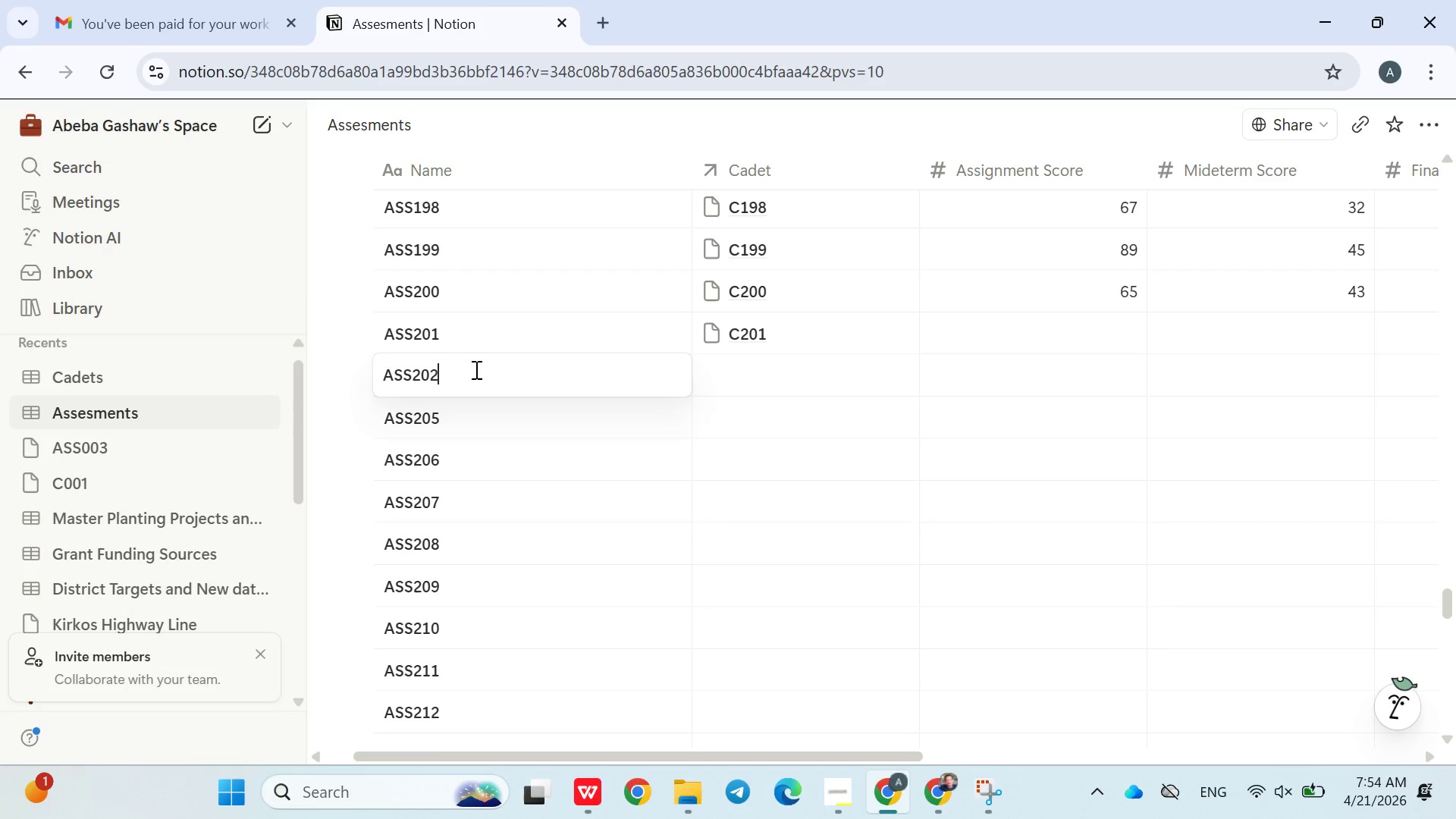 
key(2)
 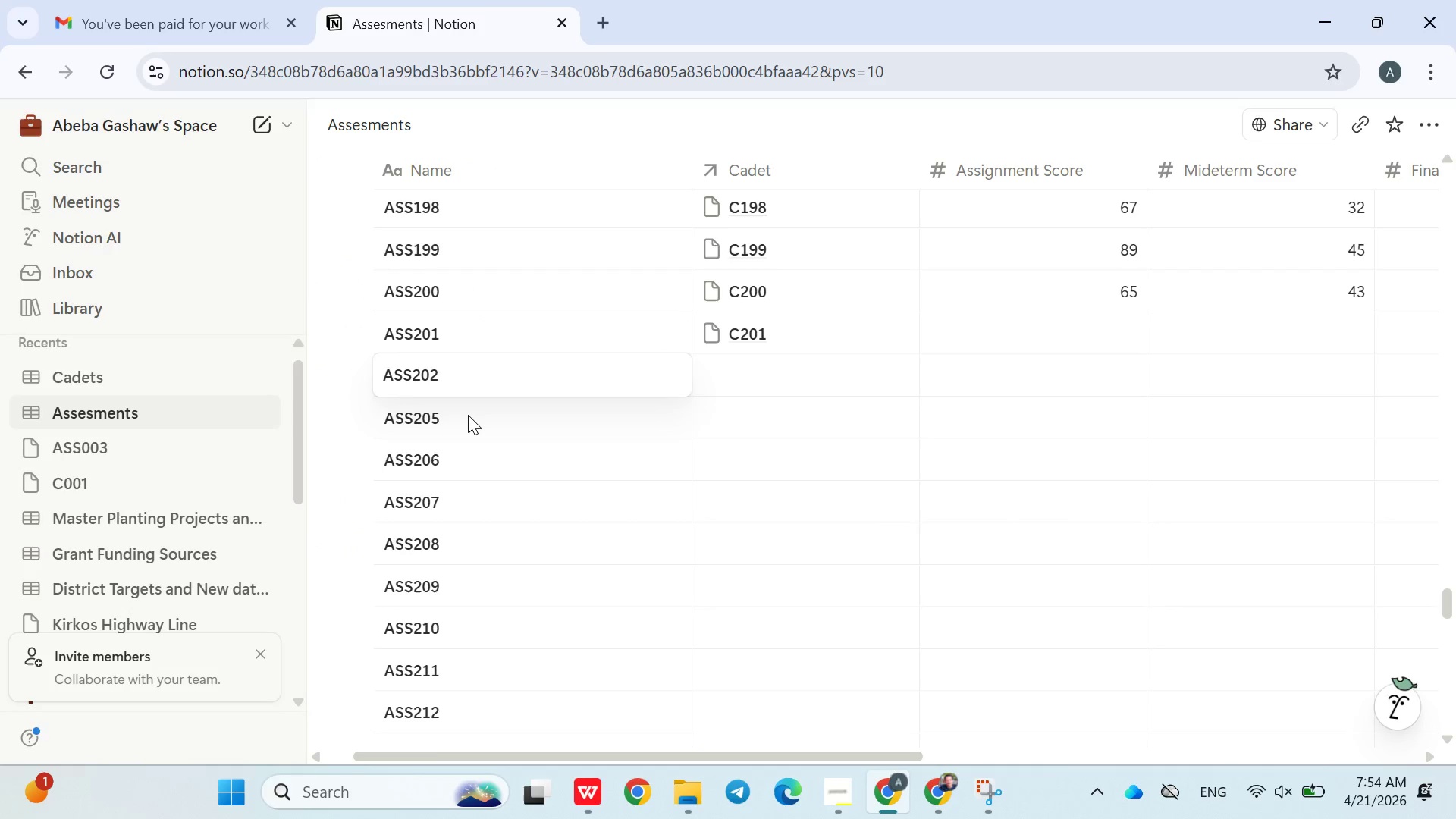 
double_click([468, 416])
 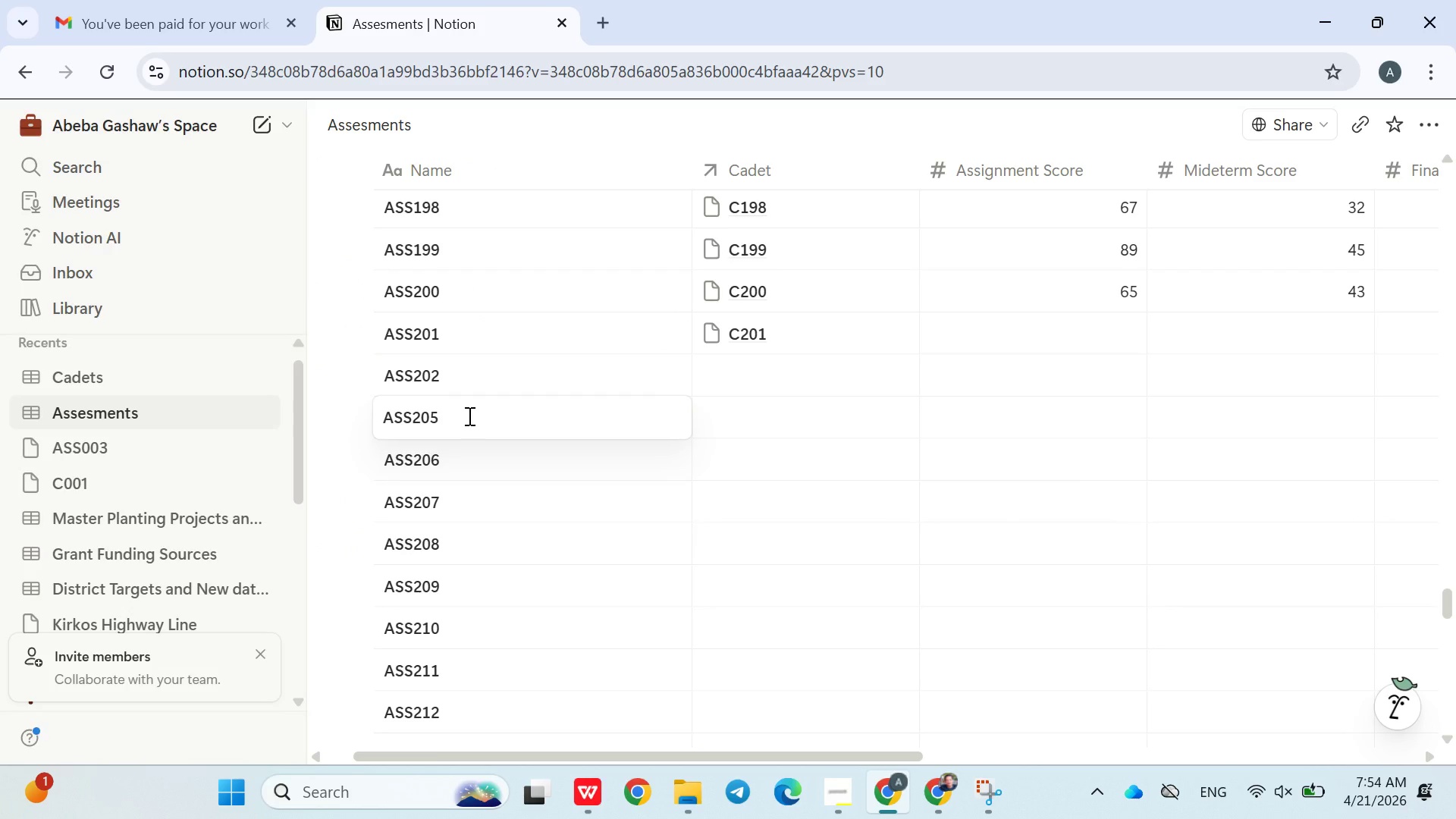 
key(Backspace)
 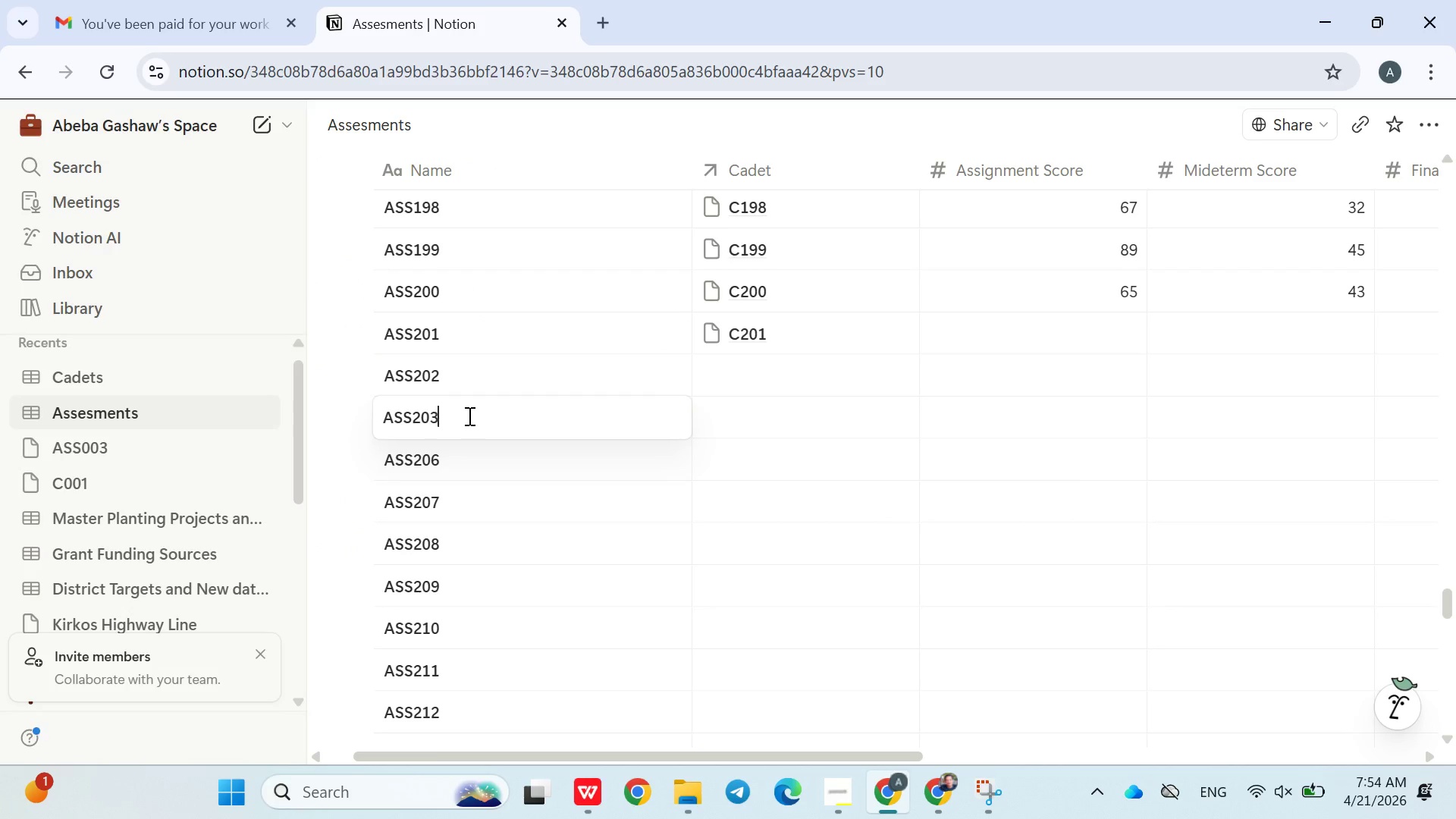 
key(3)
 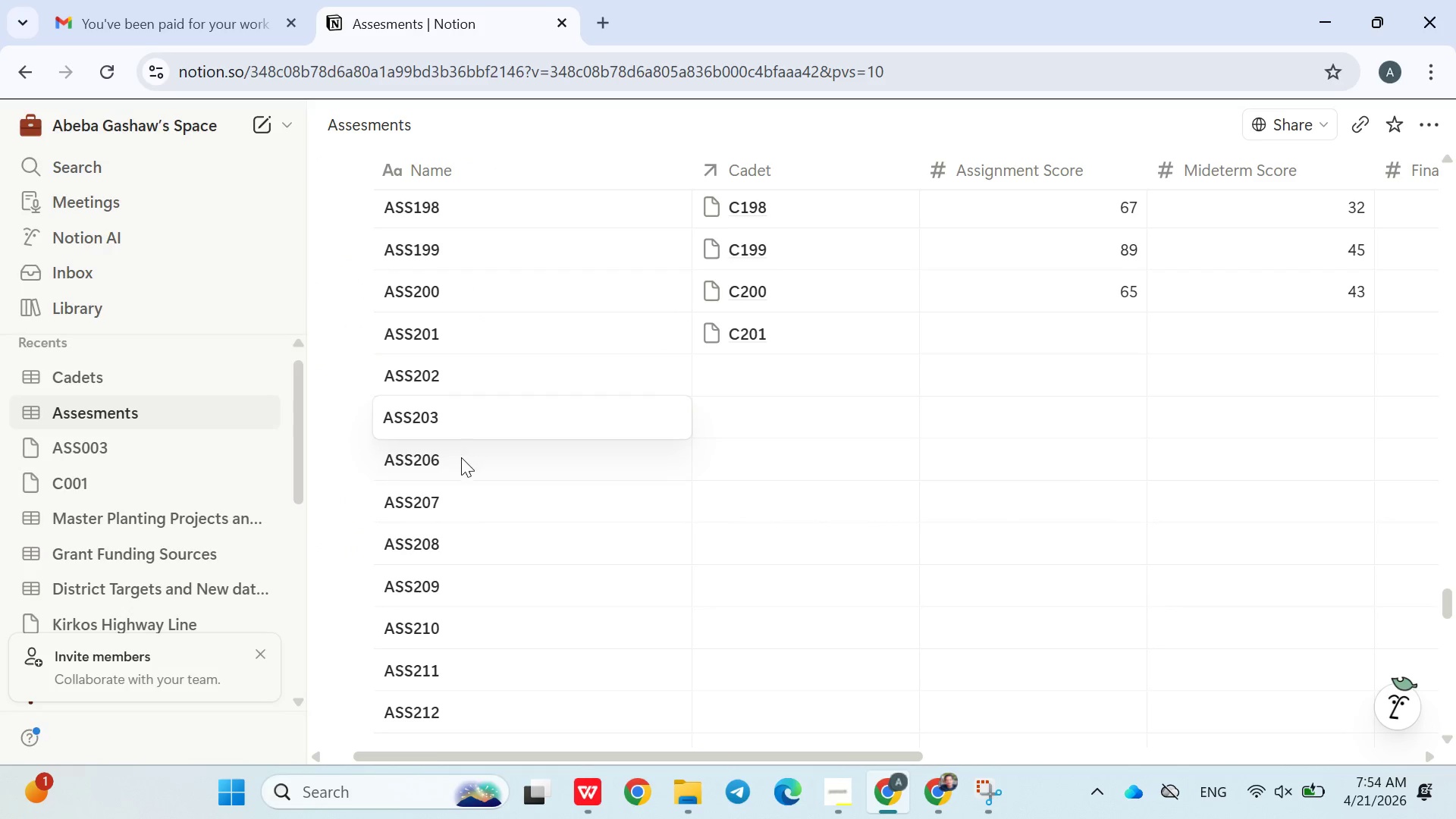 
double_click([461, 459])
 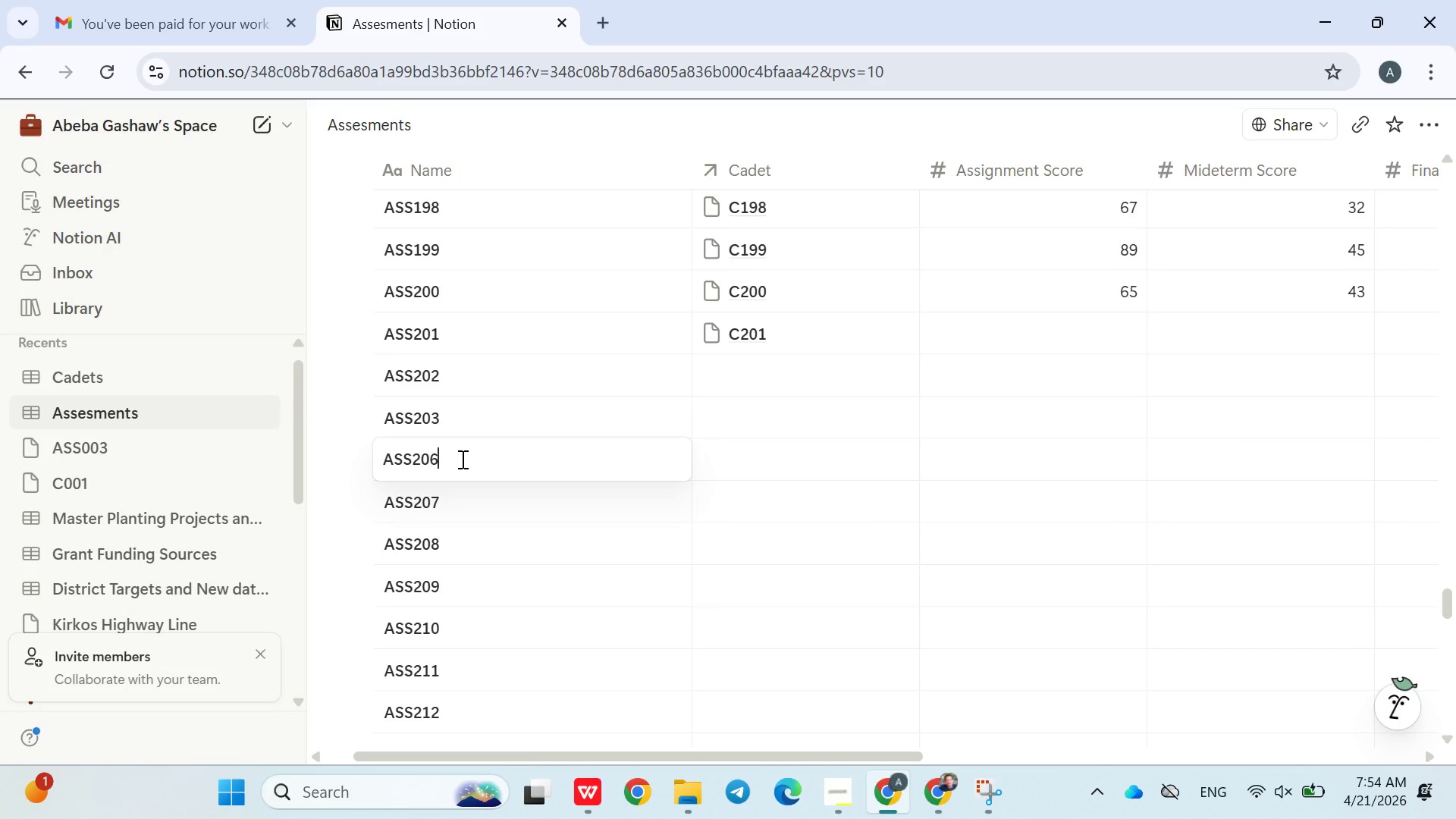 
key(Backspace)
 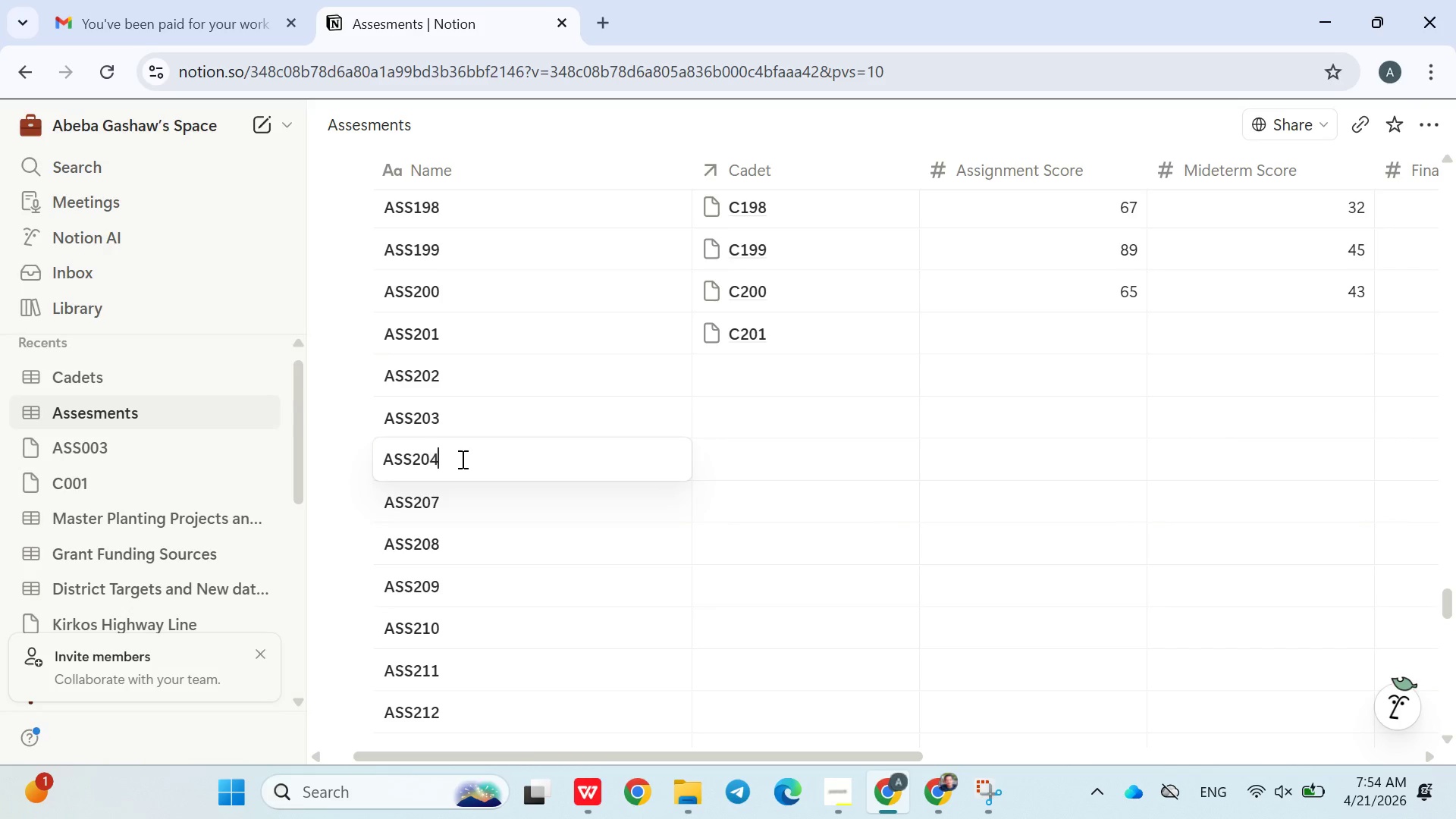 
key(4)
 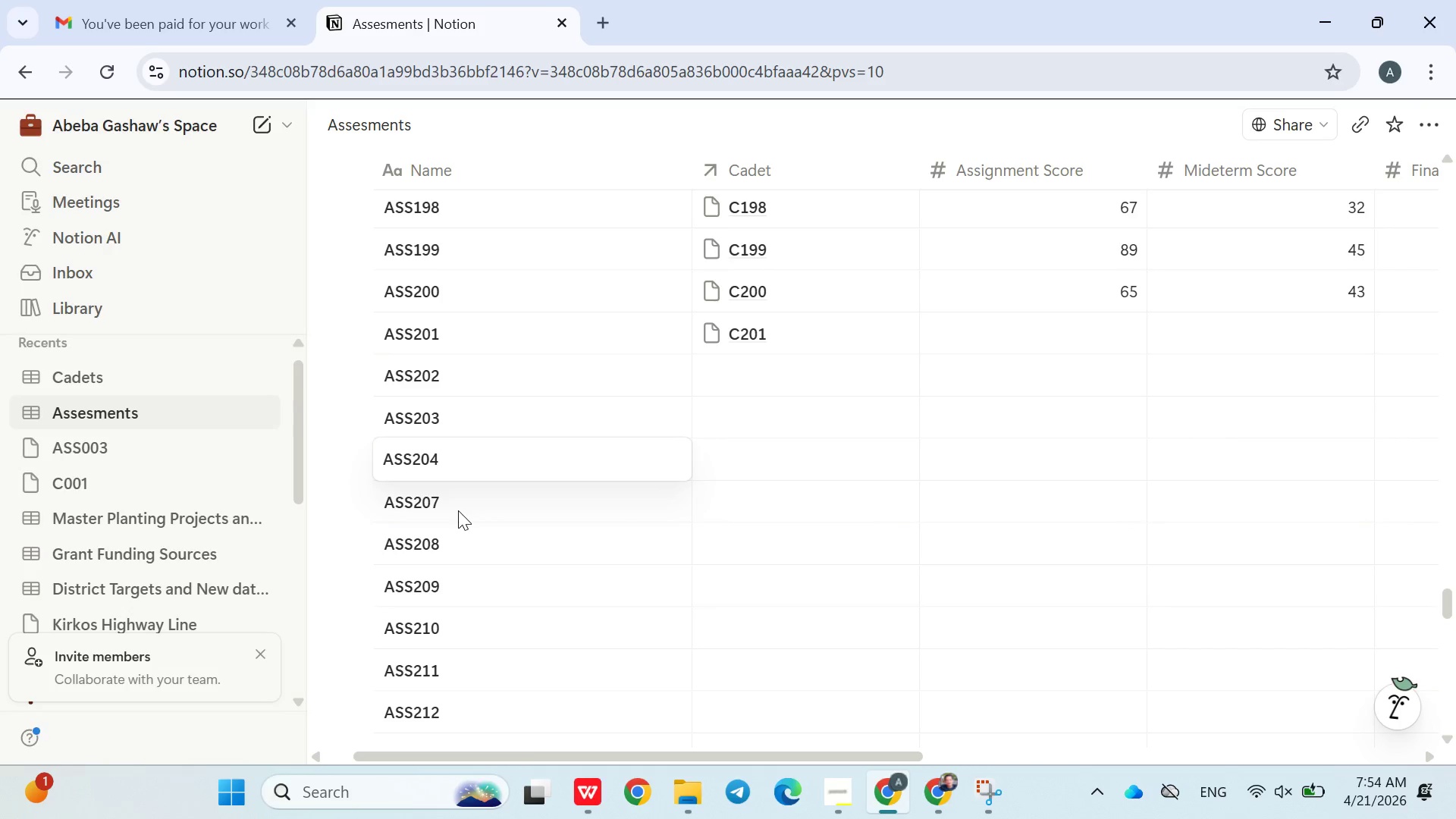 
double_click([458, 510])
 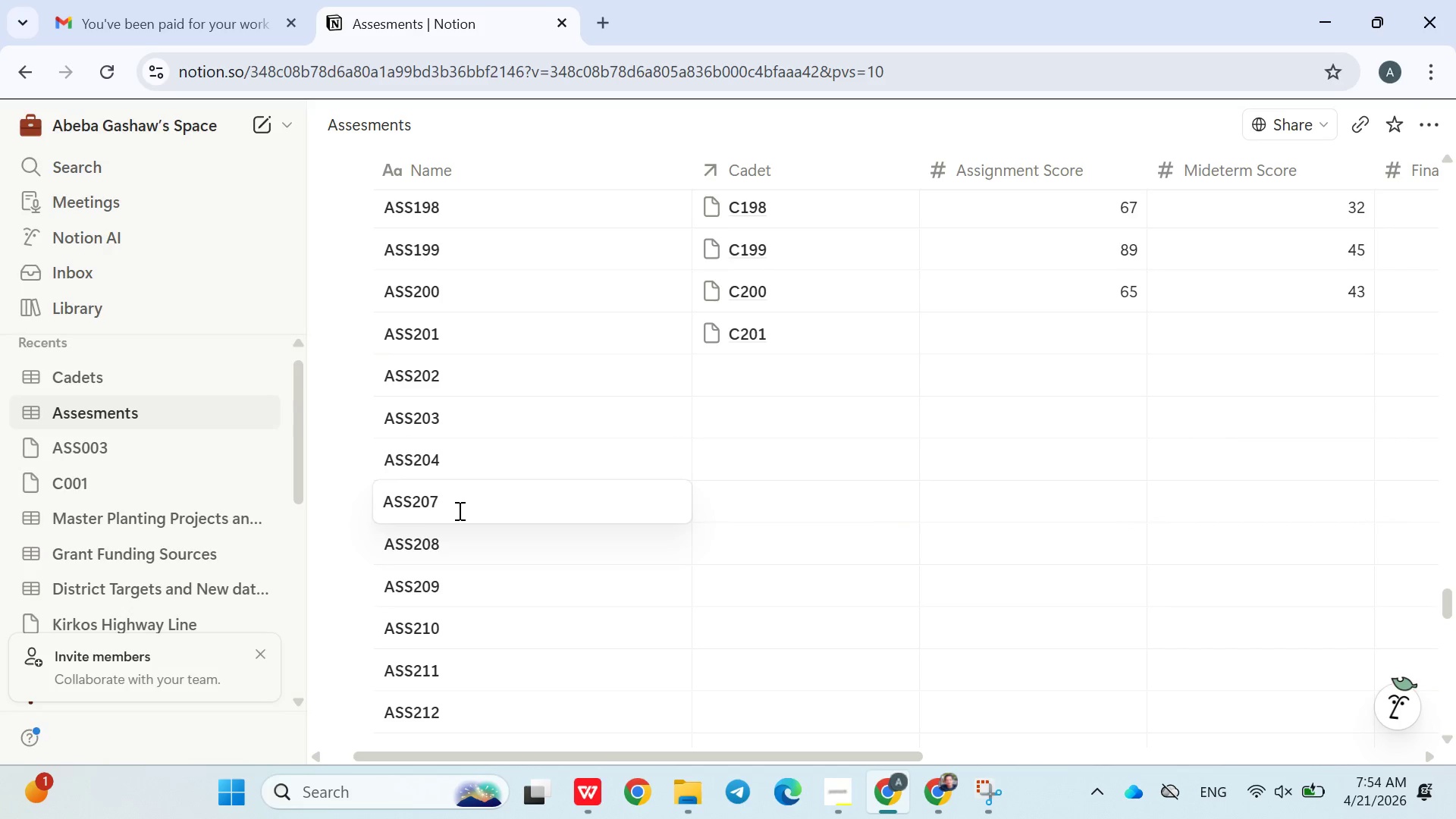 
key(Backspace)
 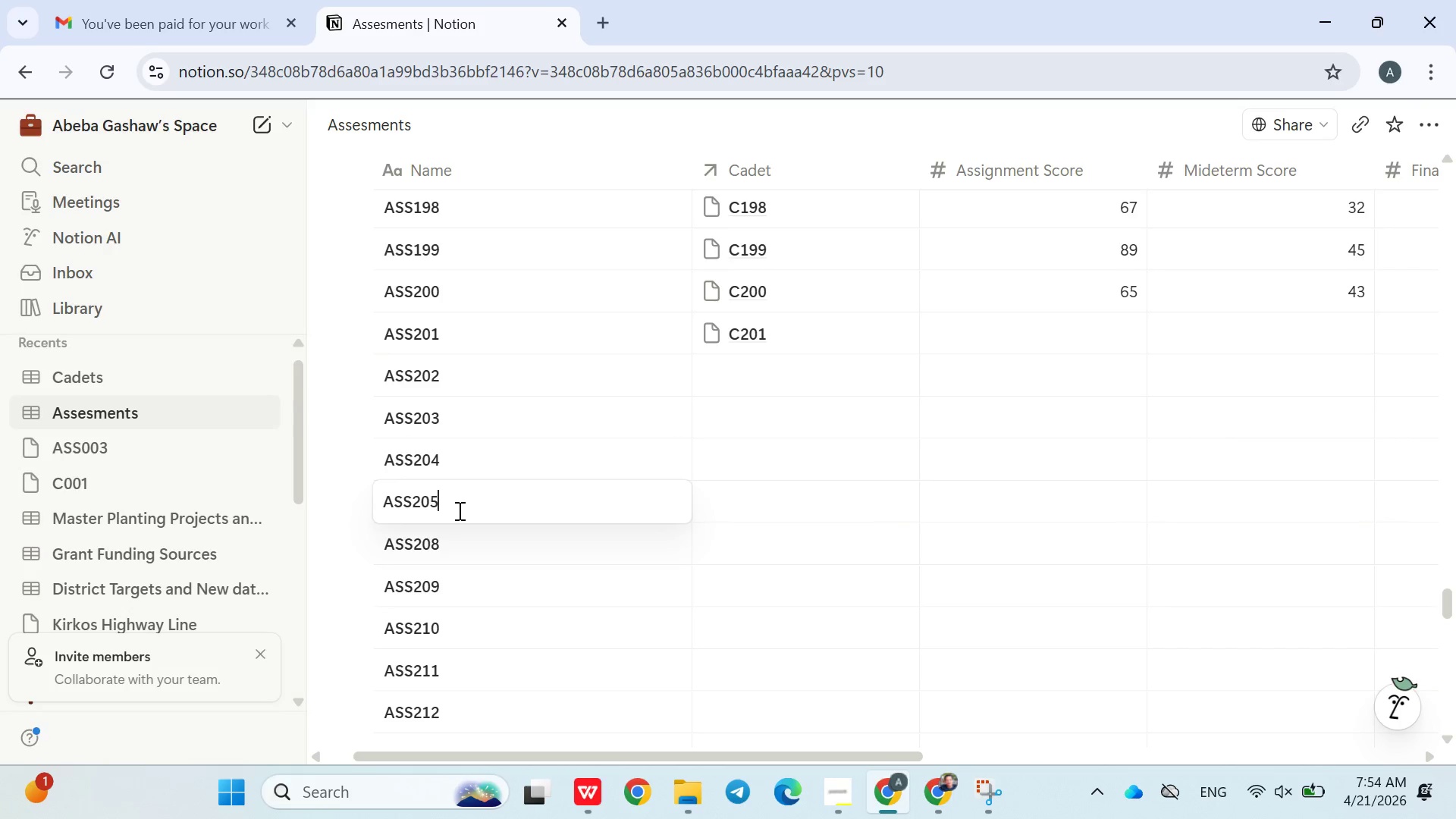 
key(5)
 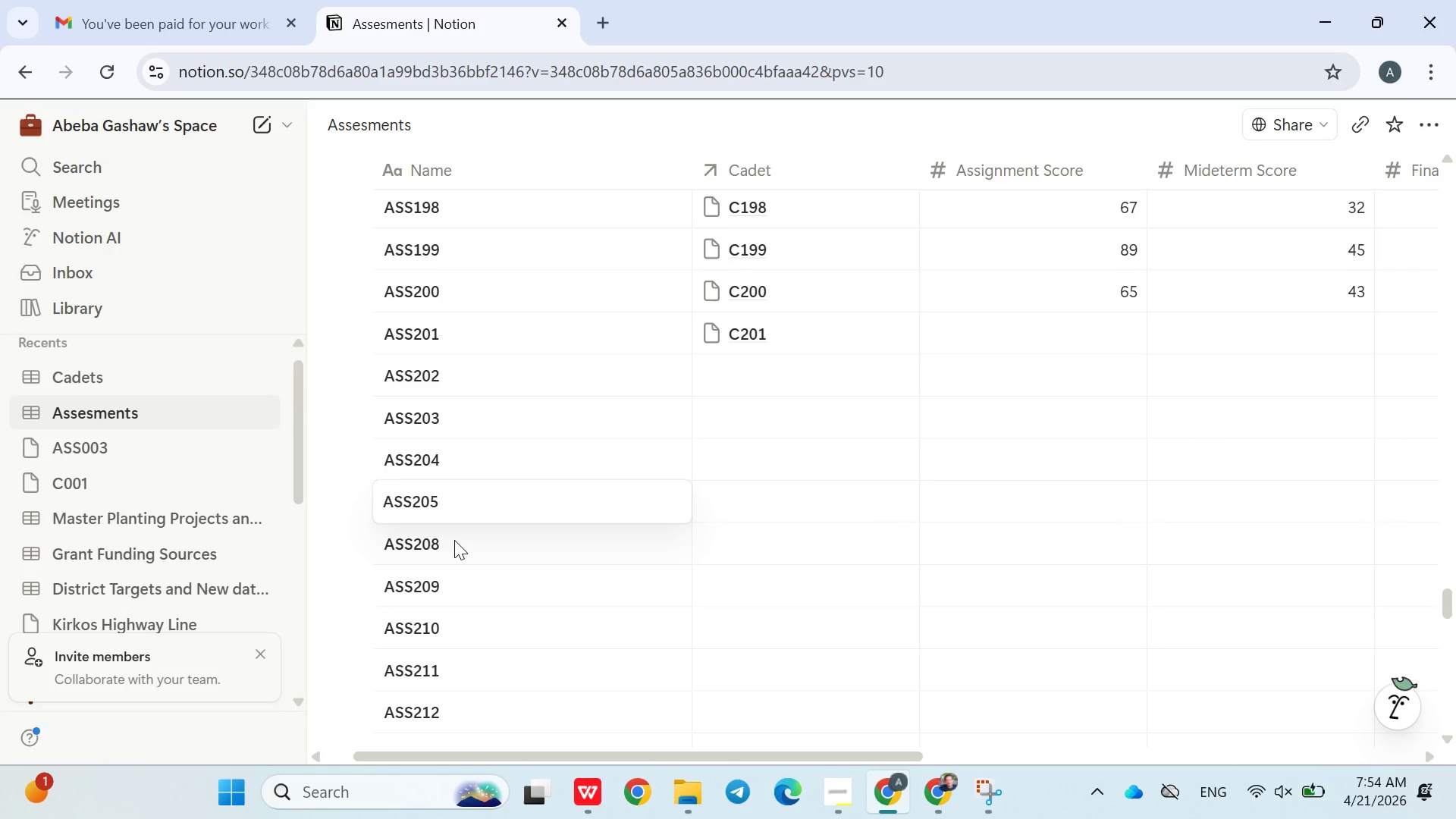 
double_click([454, 540])
 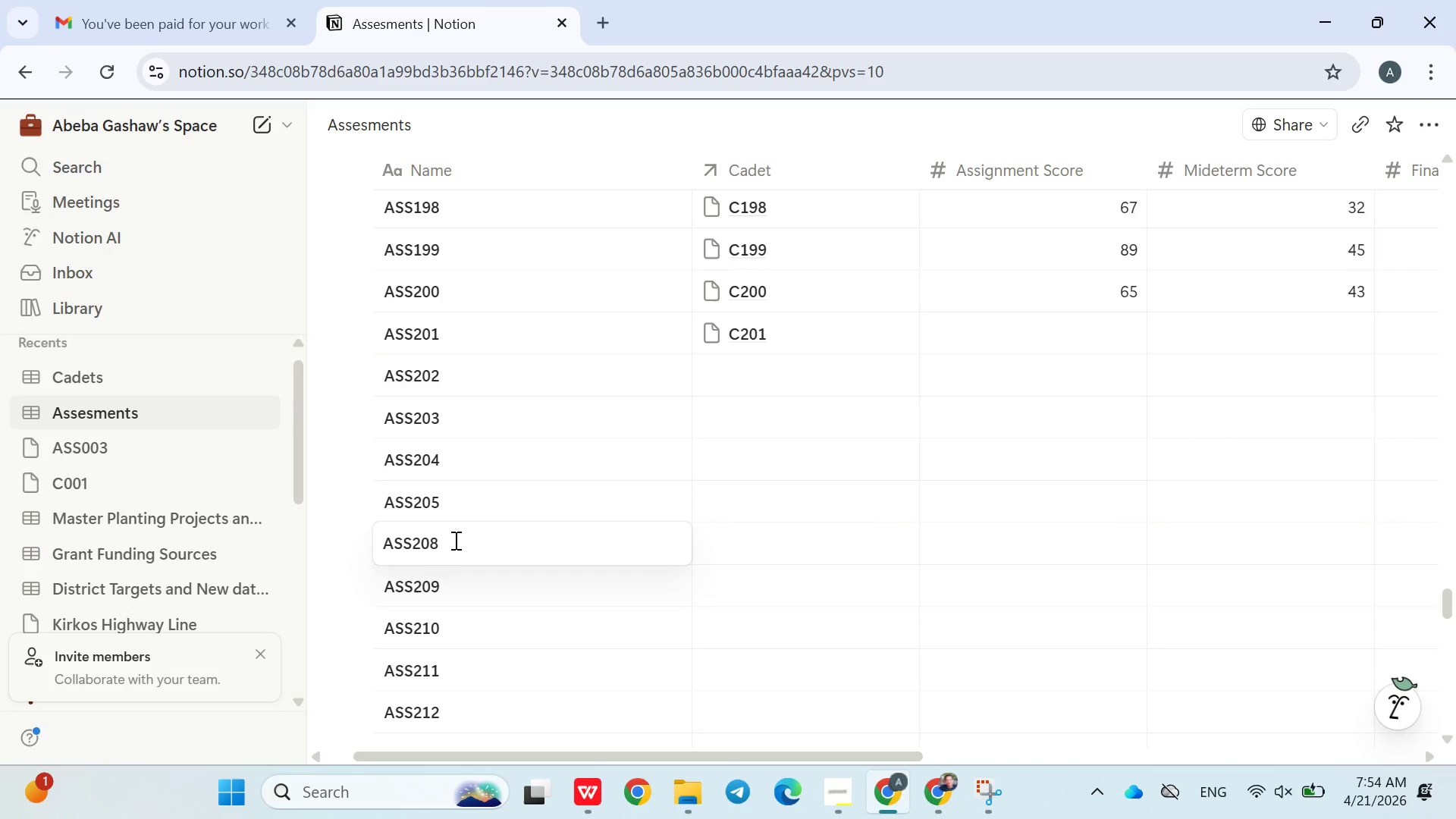 
key(Backspace)
 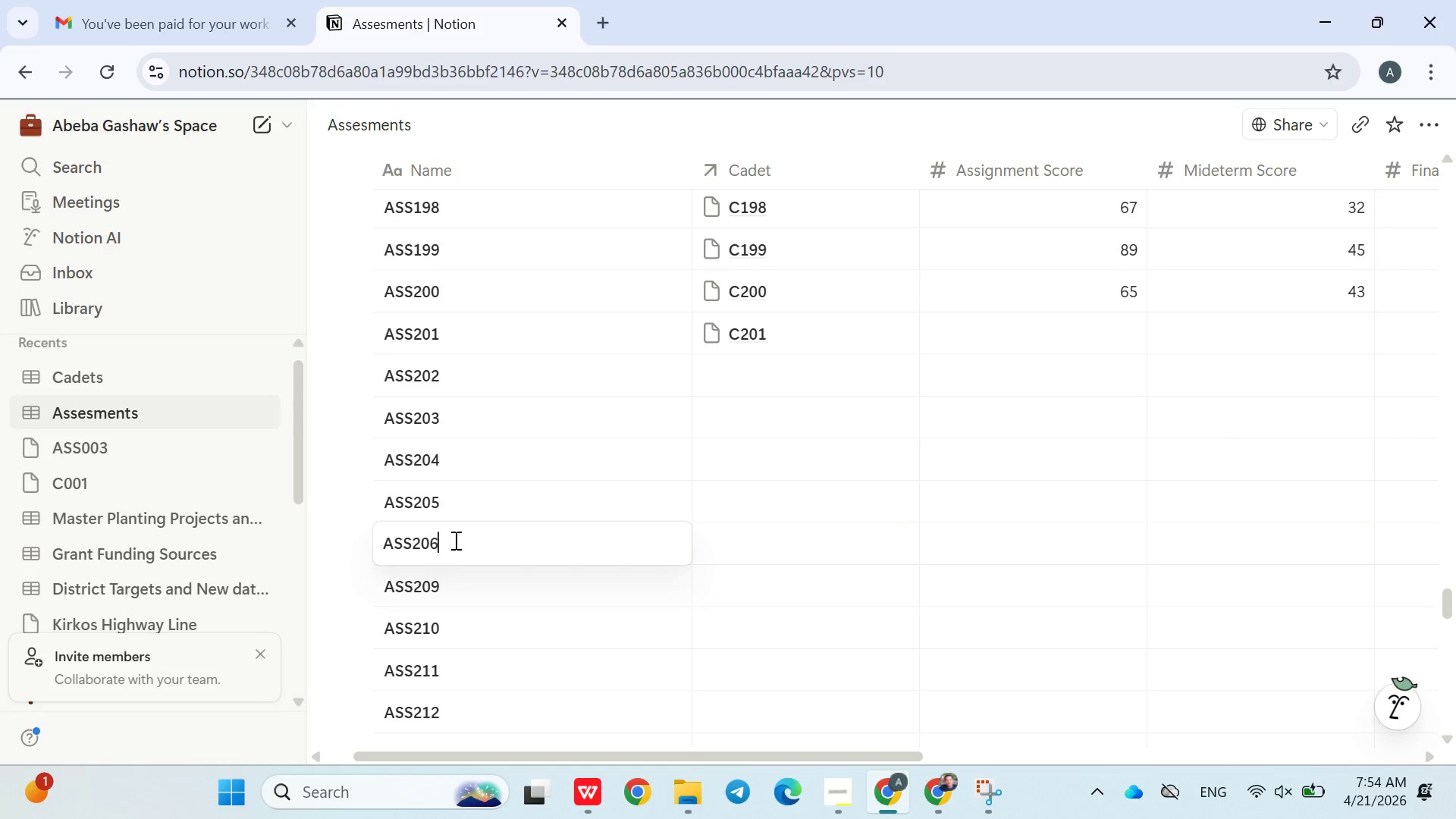 
key(6)
 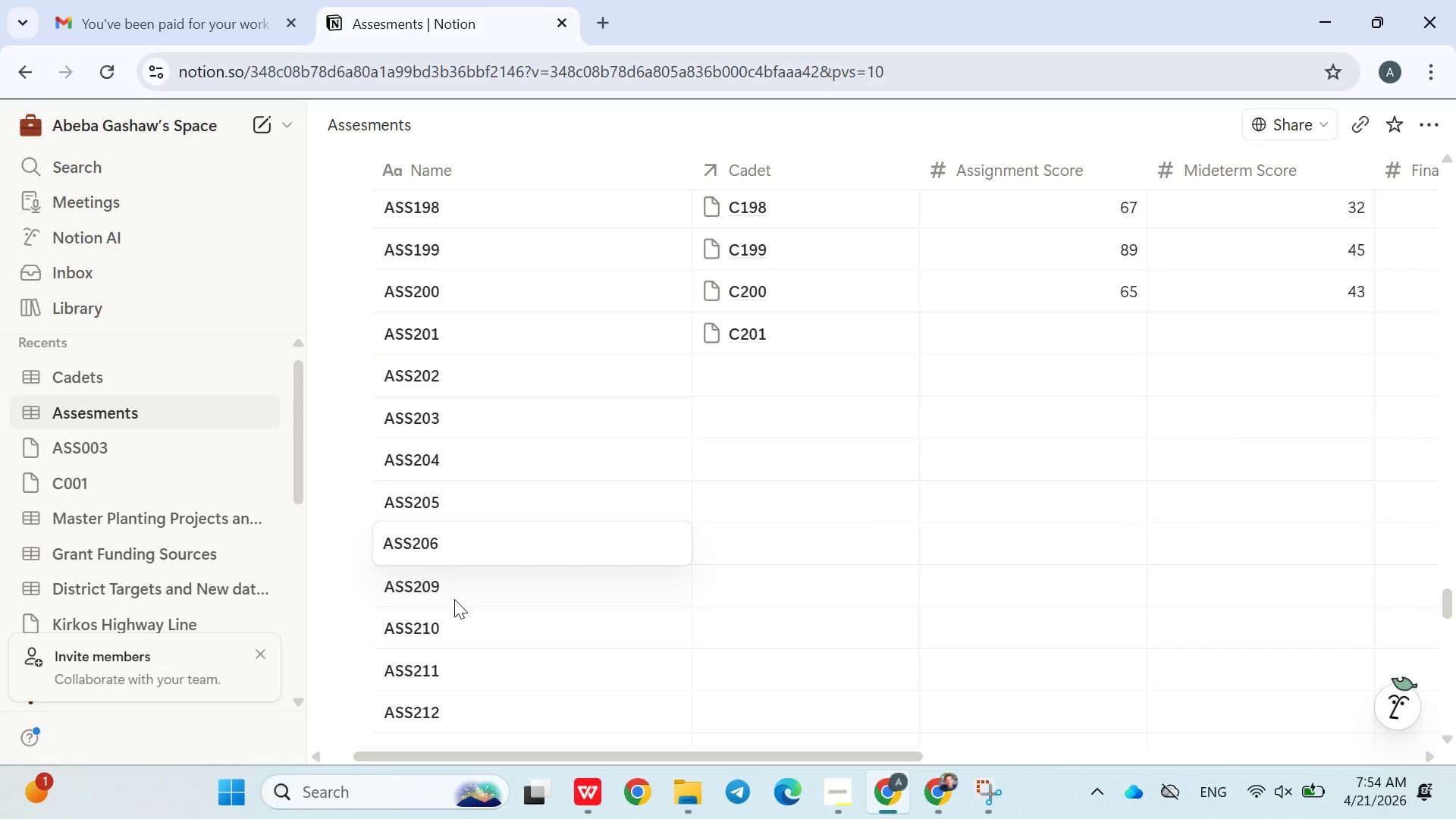 
double_click([454, 599])
 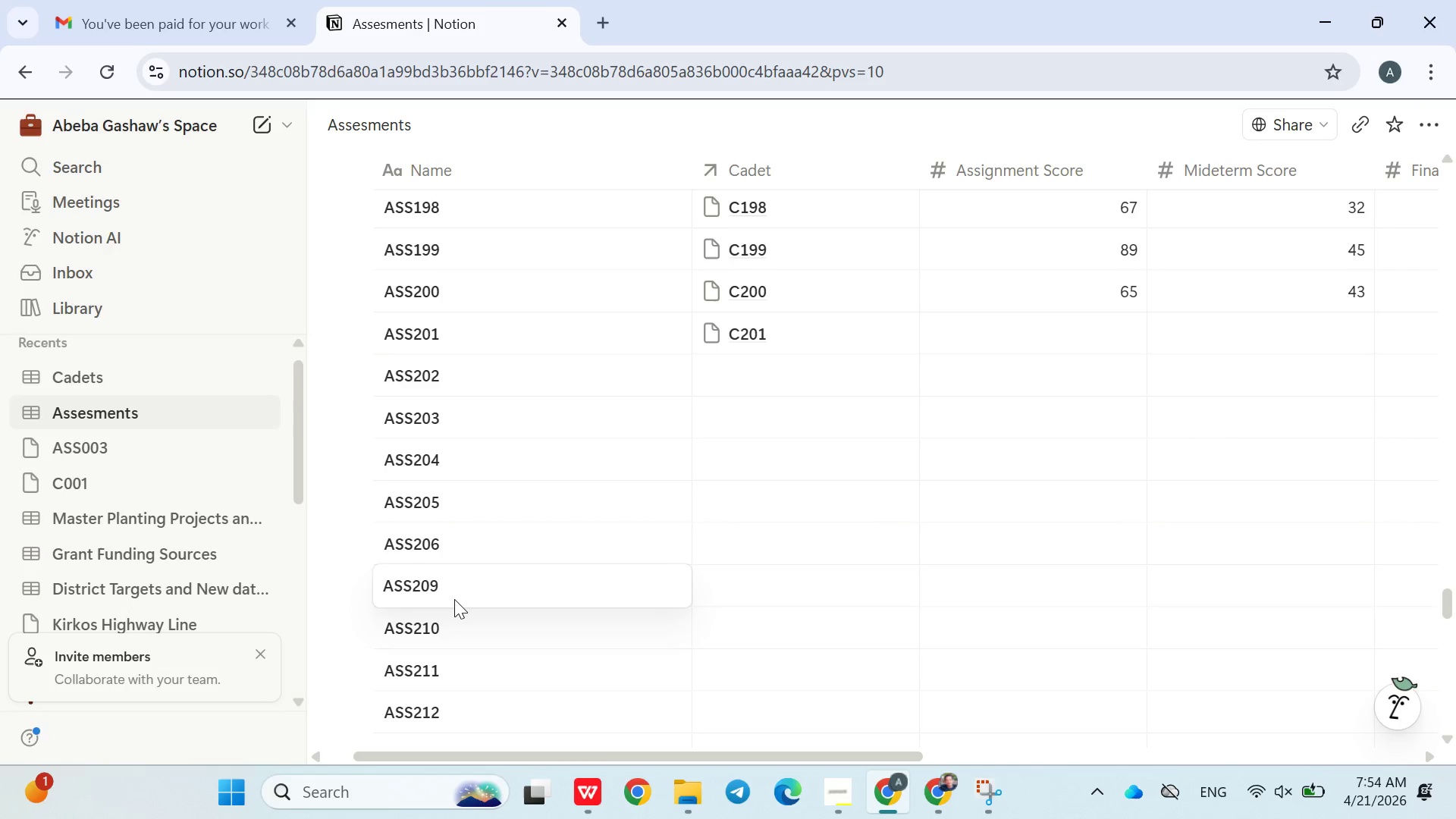 
key(Backspace)
 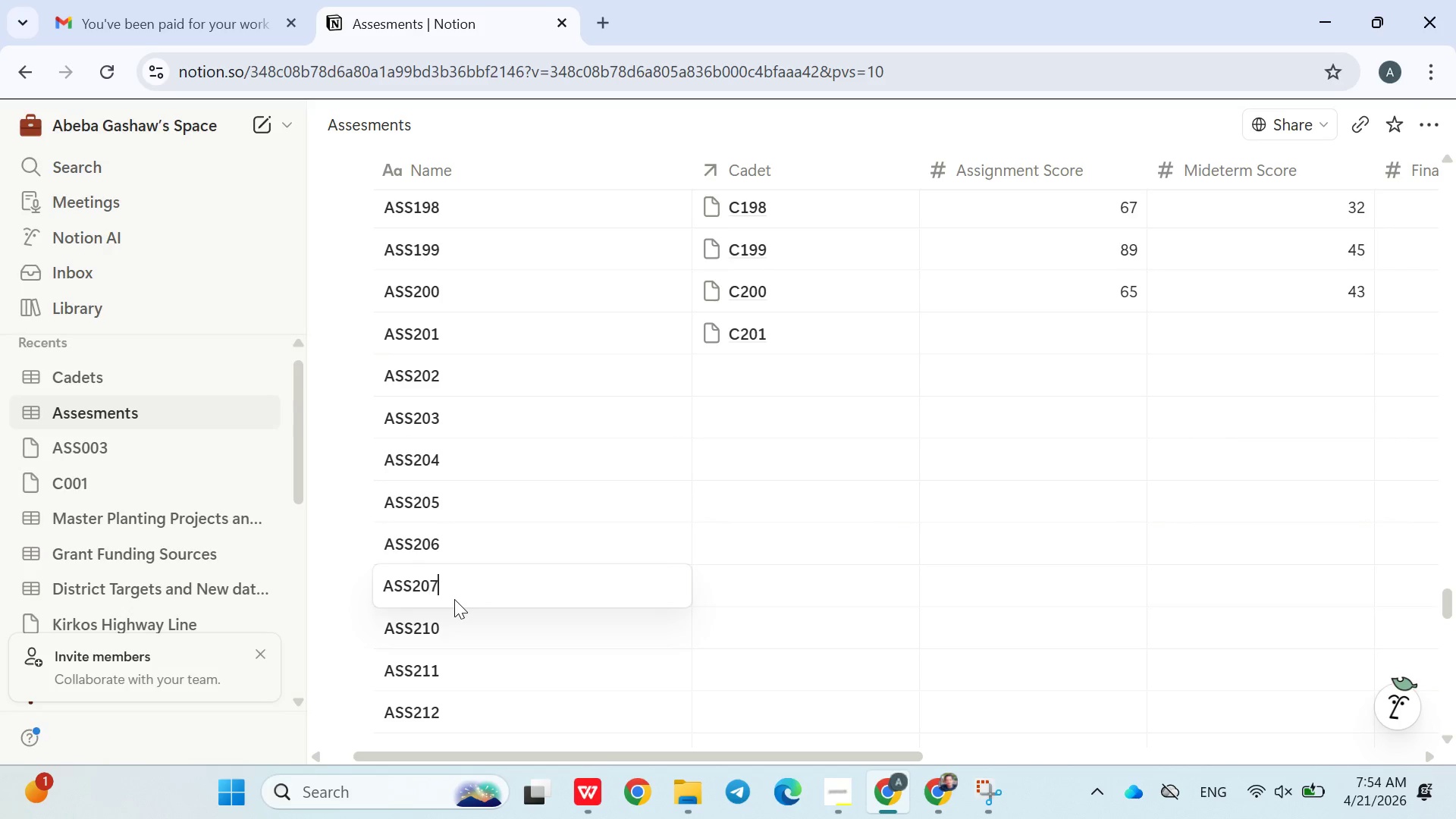 
key(7)
 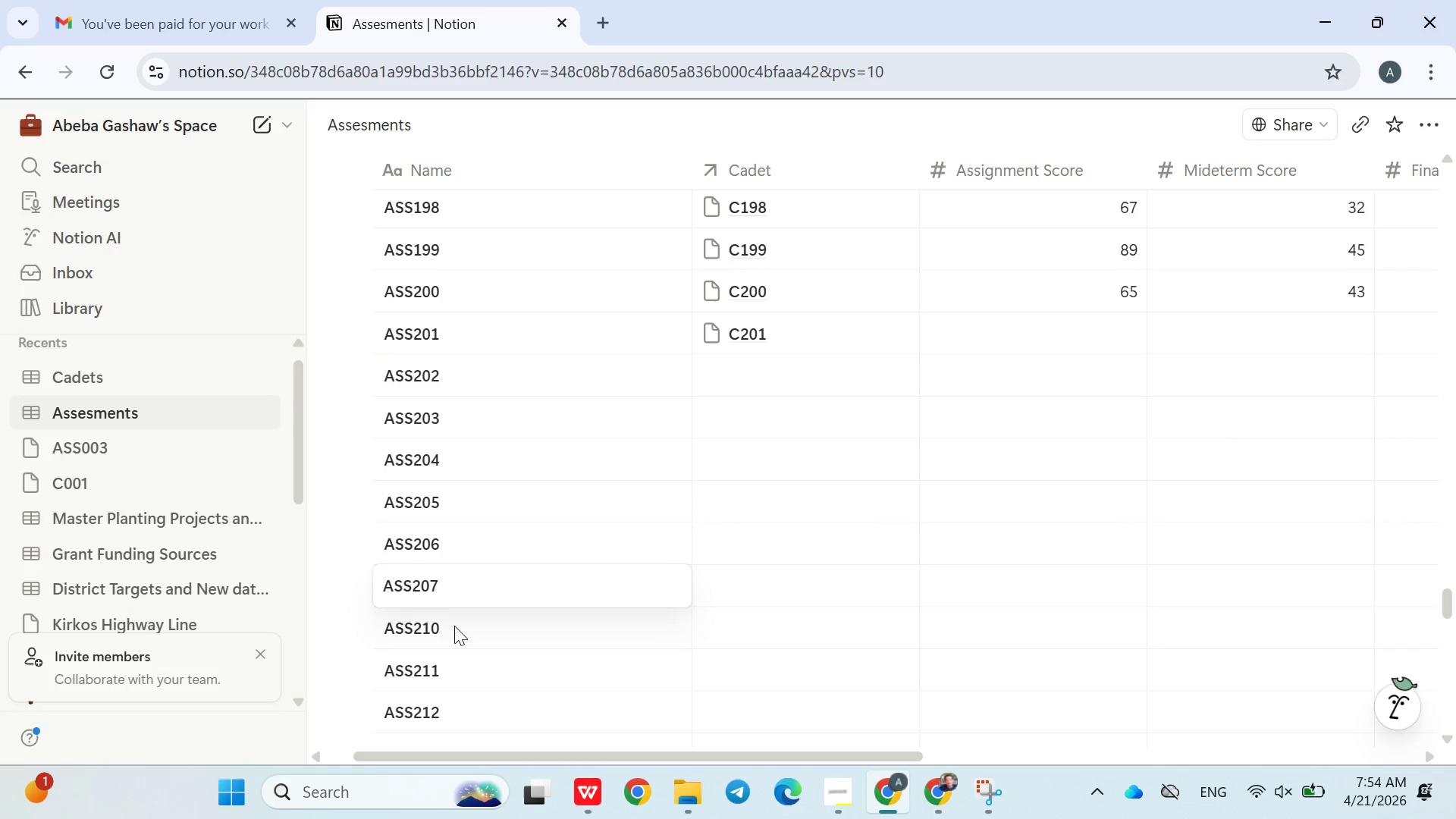 
double_click([454, 626])
 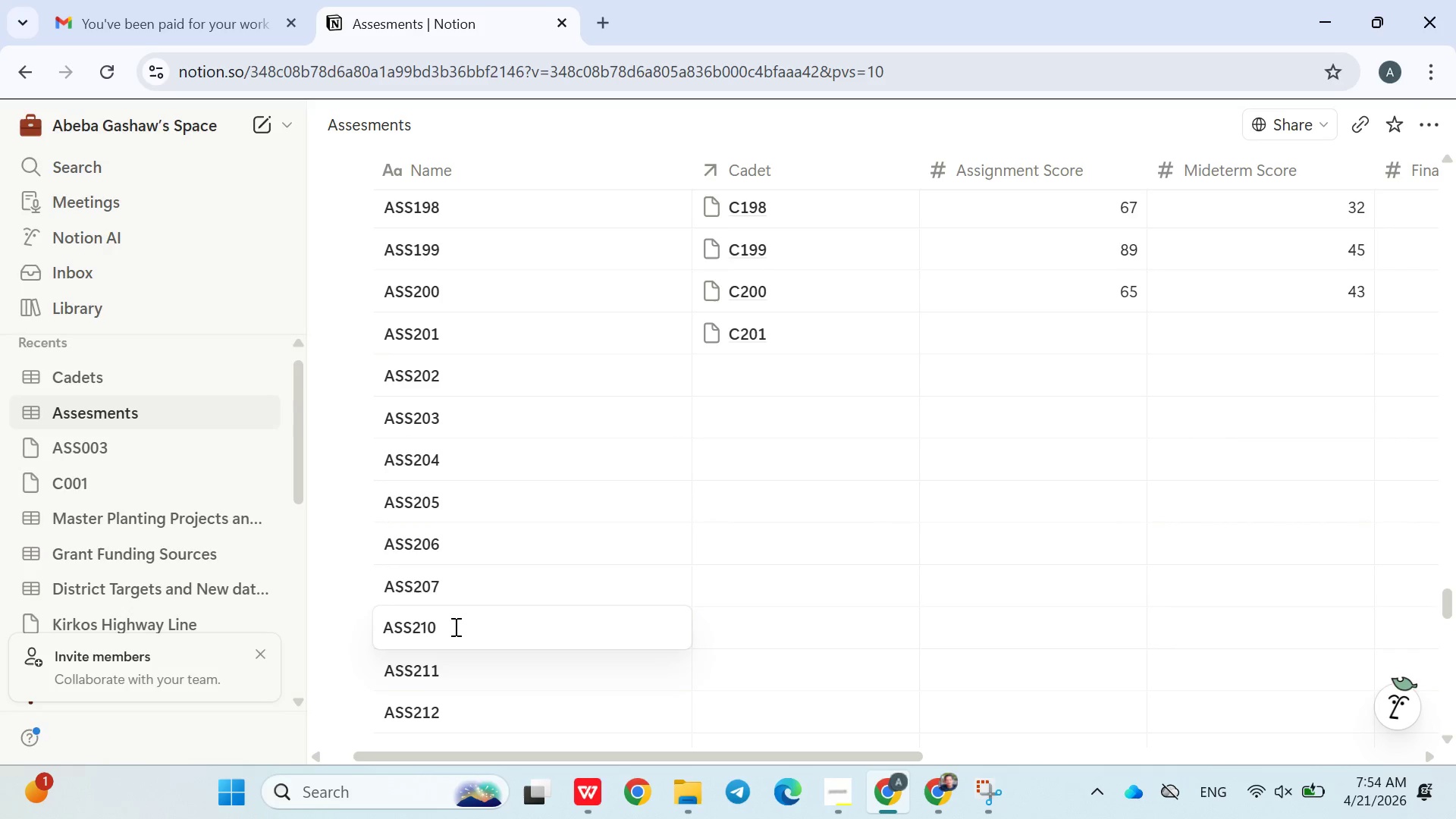 
key(Backspace)
key(Backspace)
type(08)
 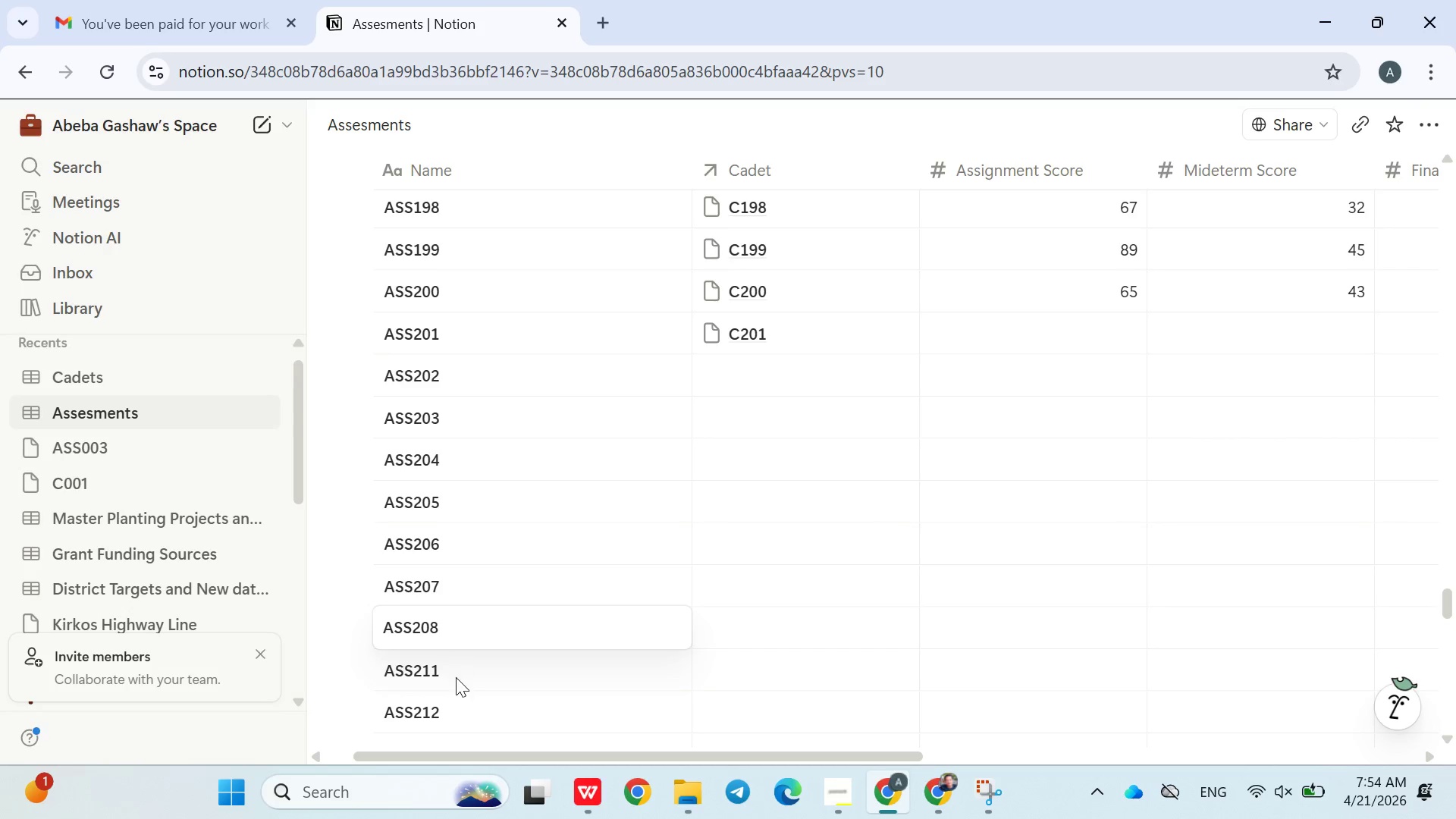 
double_click([456, 678])
 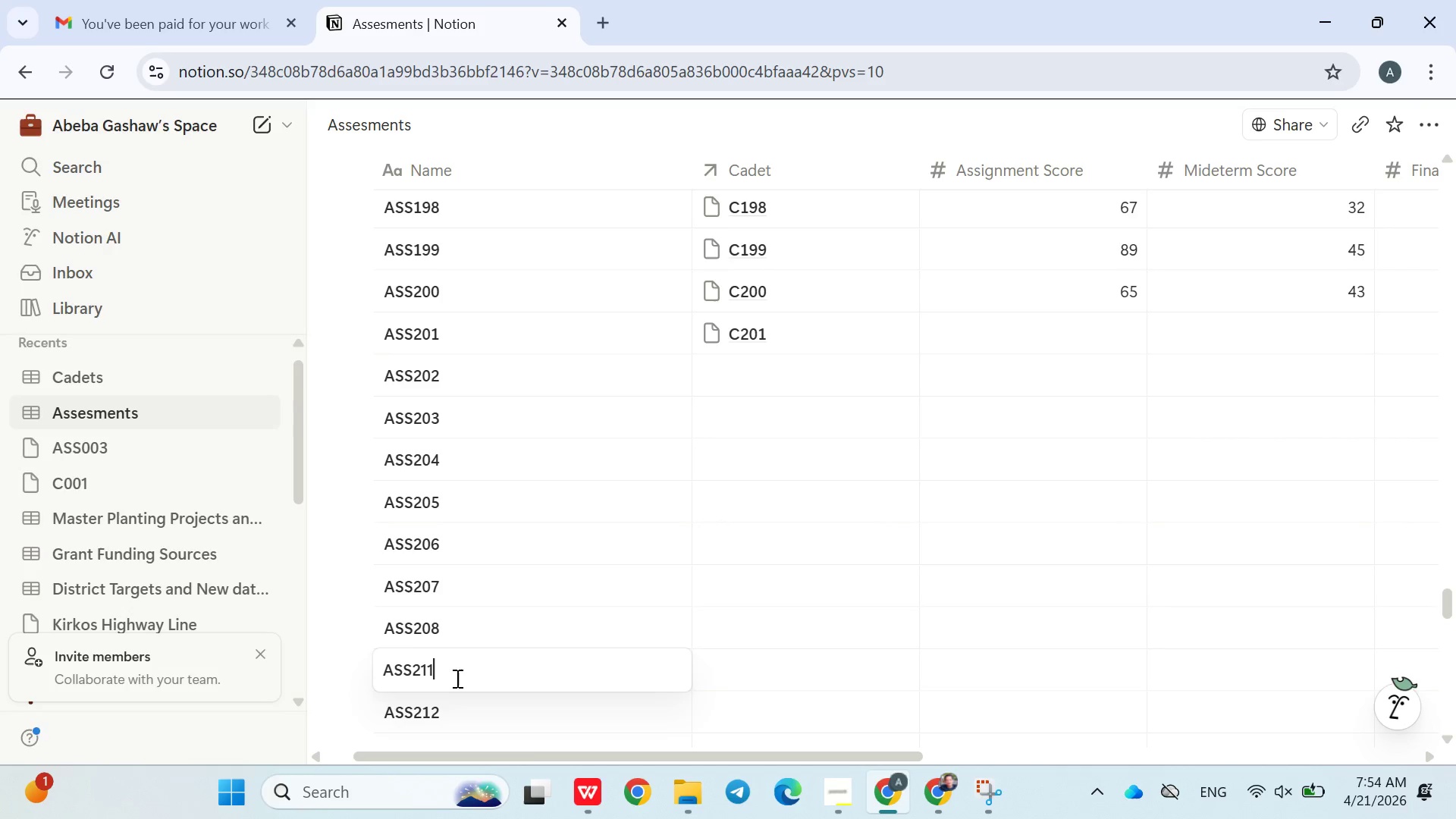 
key(Backspace)
key(Backspace)
type(09)
 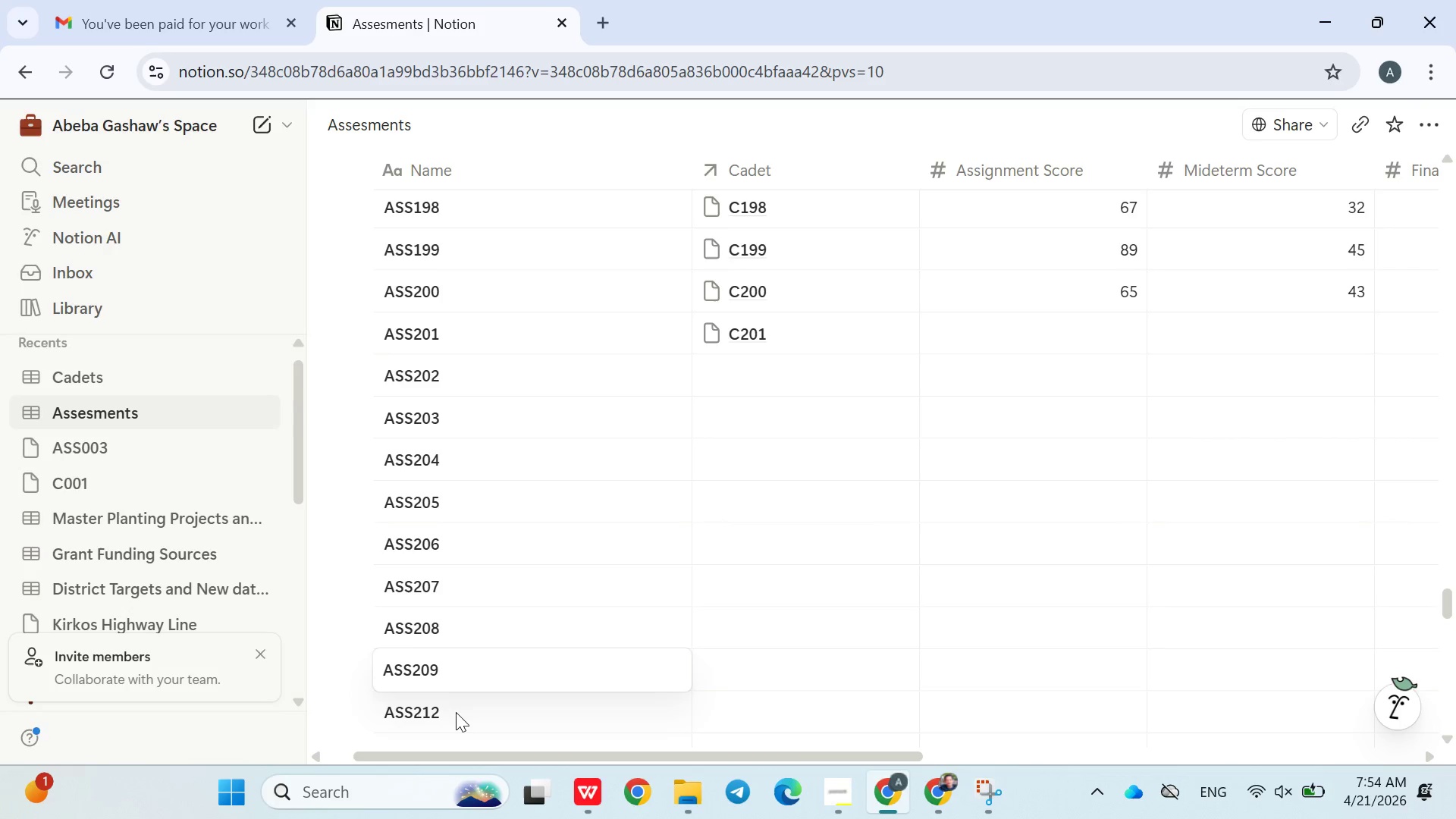 
double_click([456, 714])
 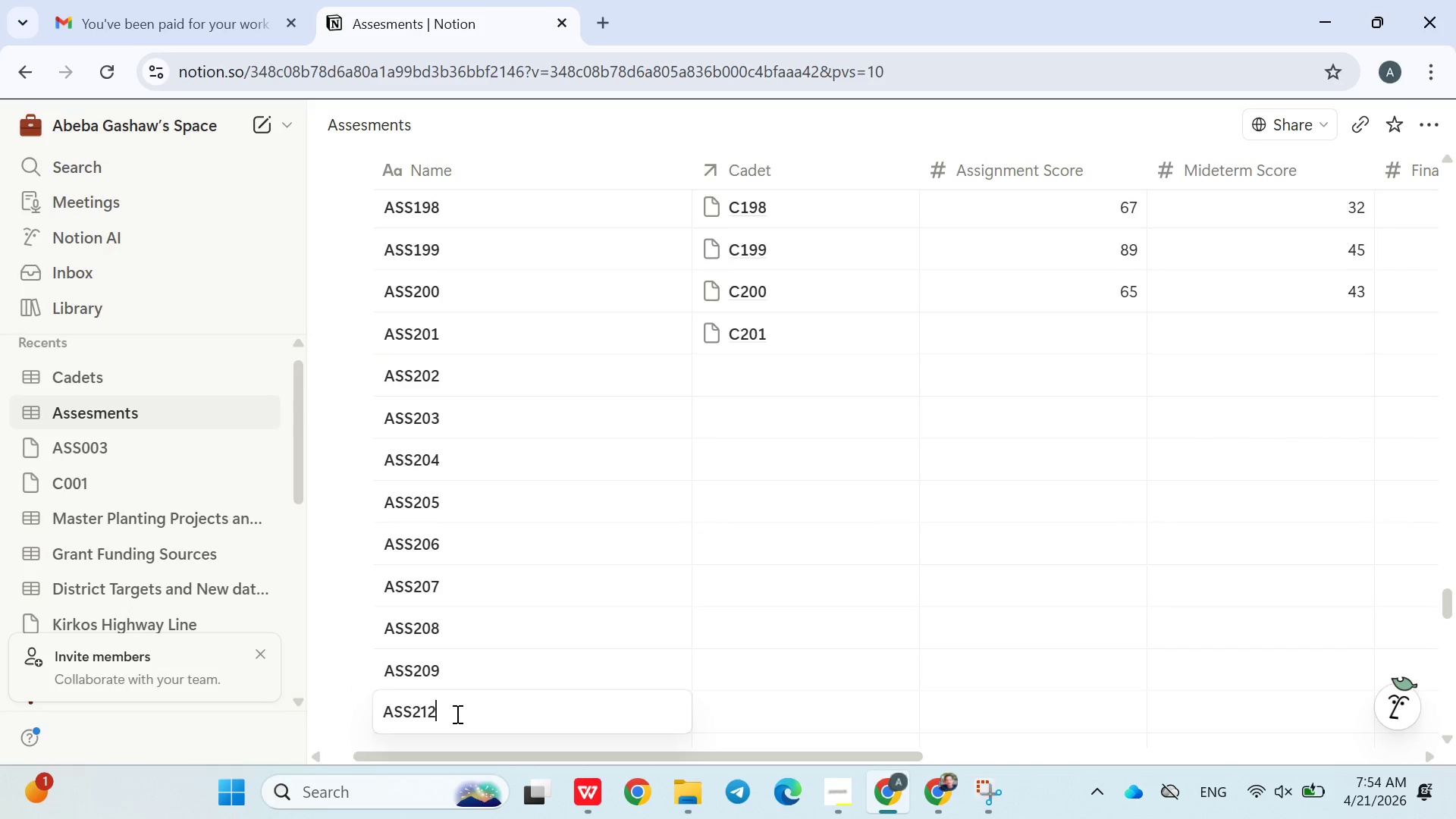 
key(Backspace)
key(Backspace)
type(10)
 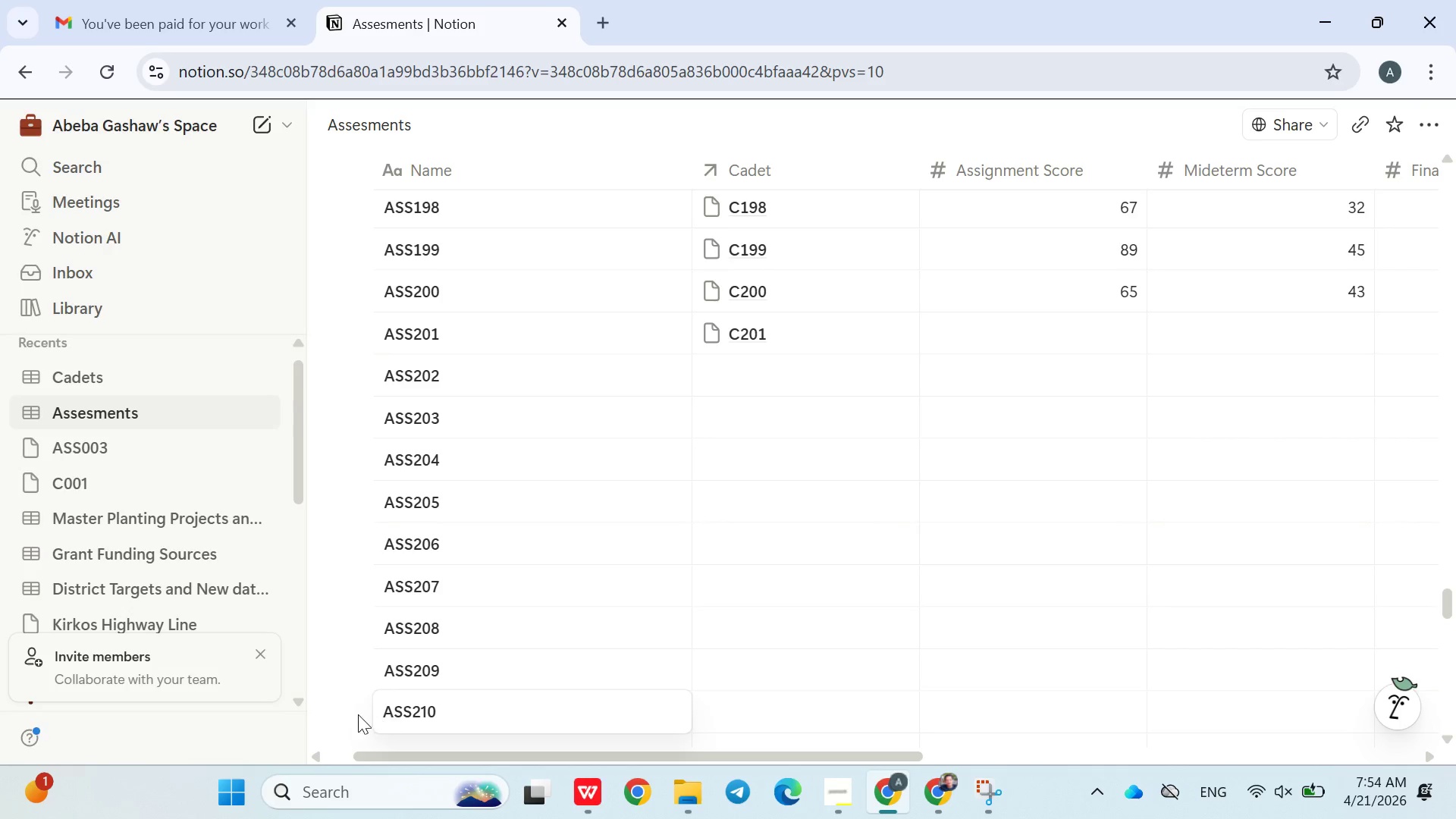 
left_click([344, 695])
 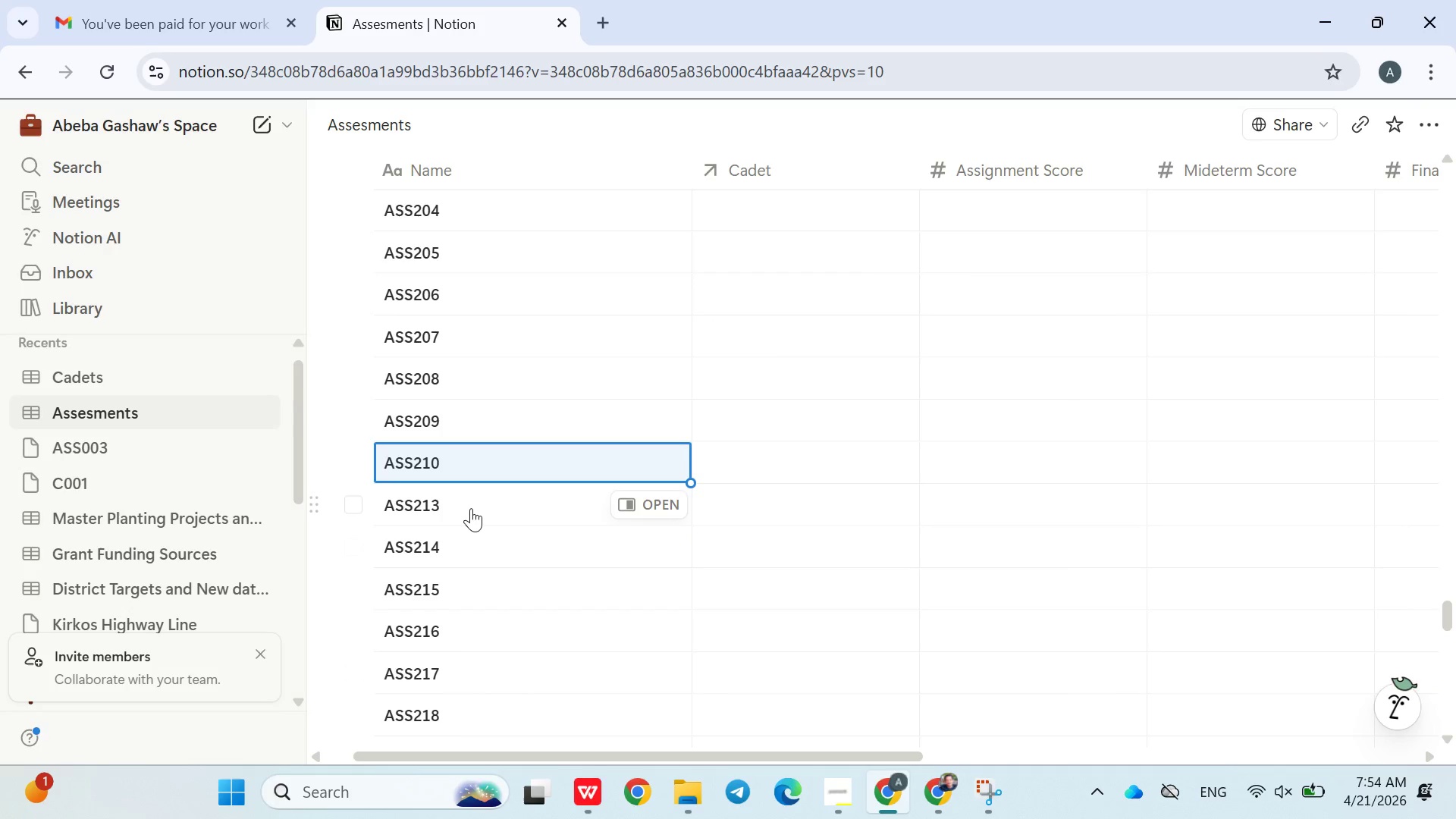 
double_click([472, 510])
 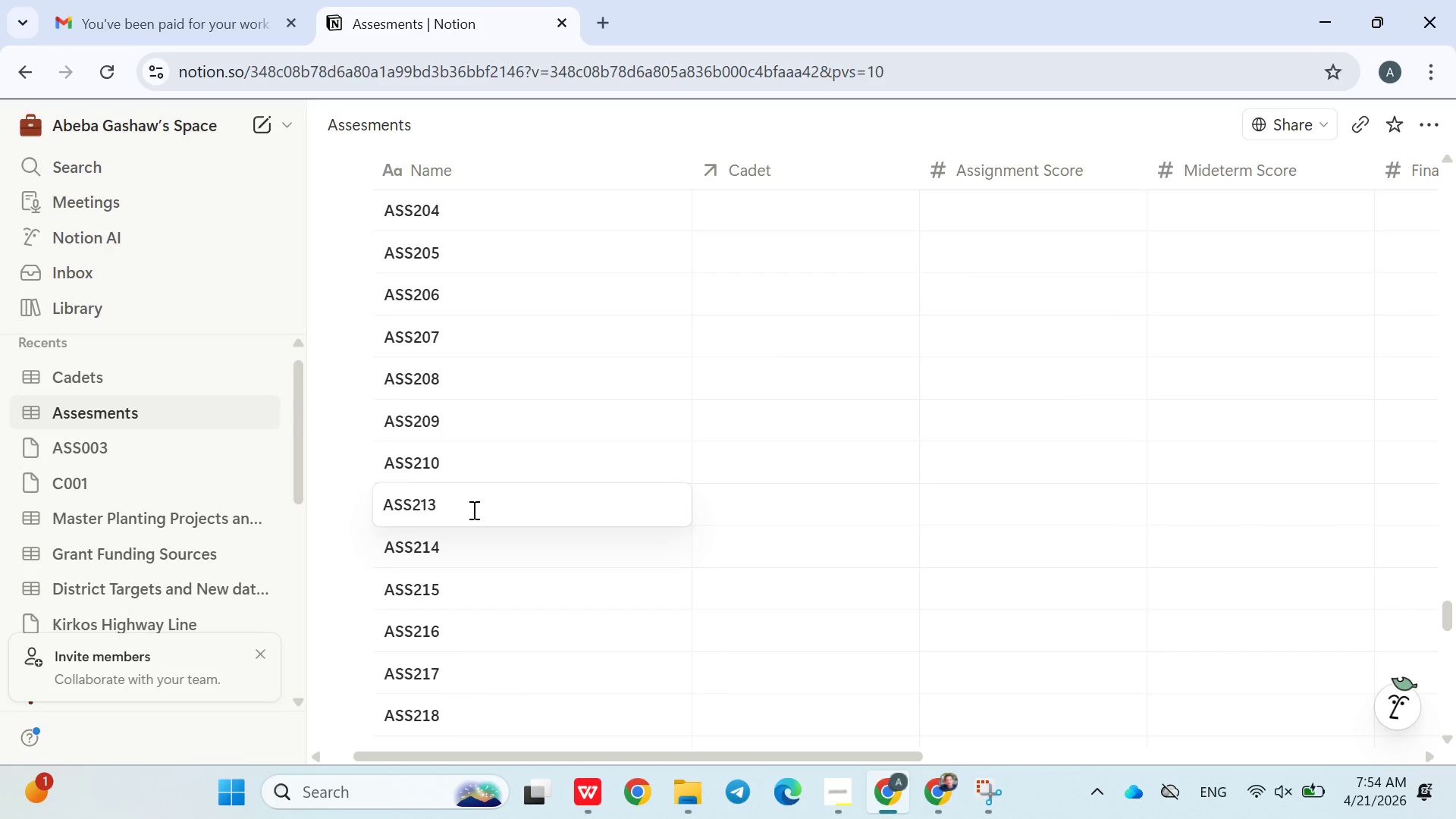 
key(Backspace)
 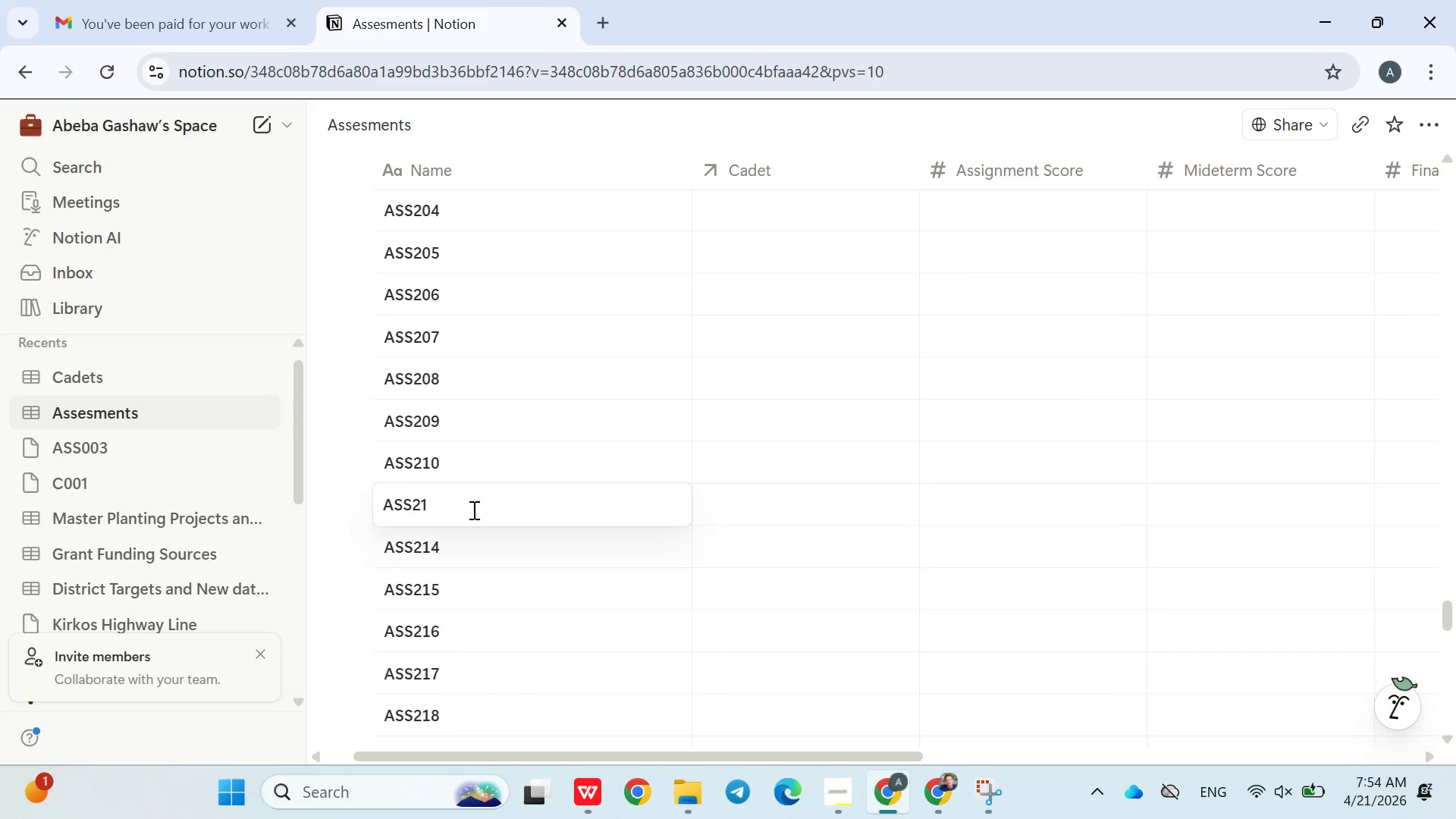 
key(1)
 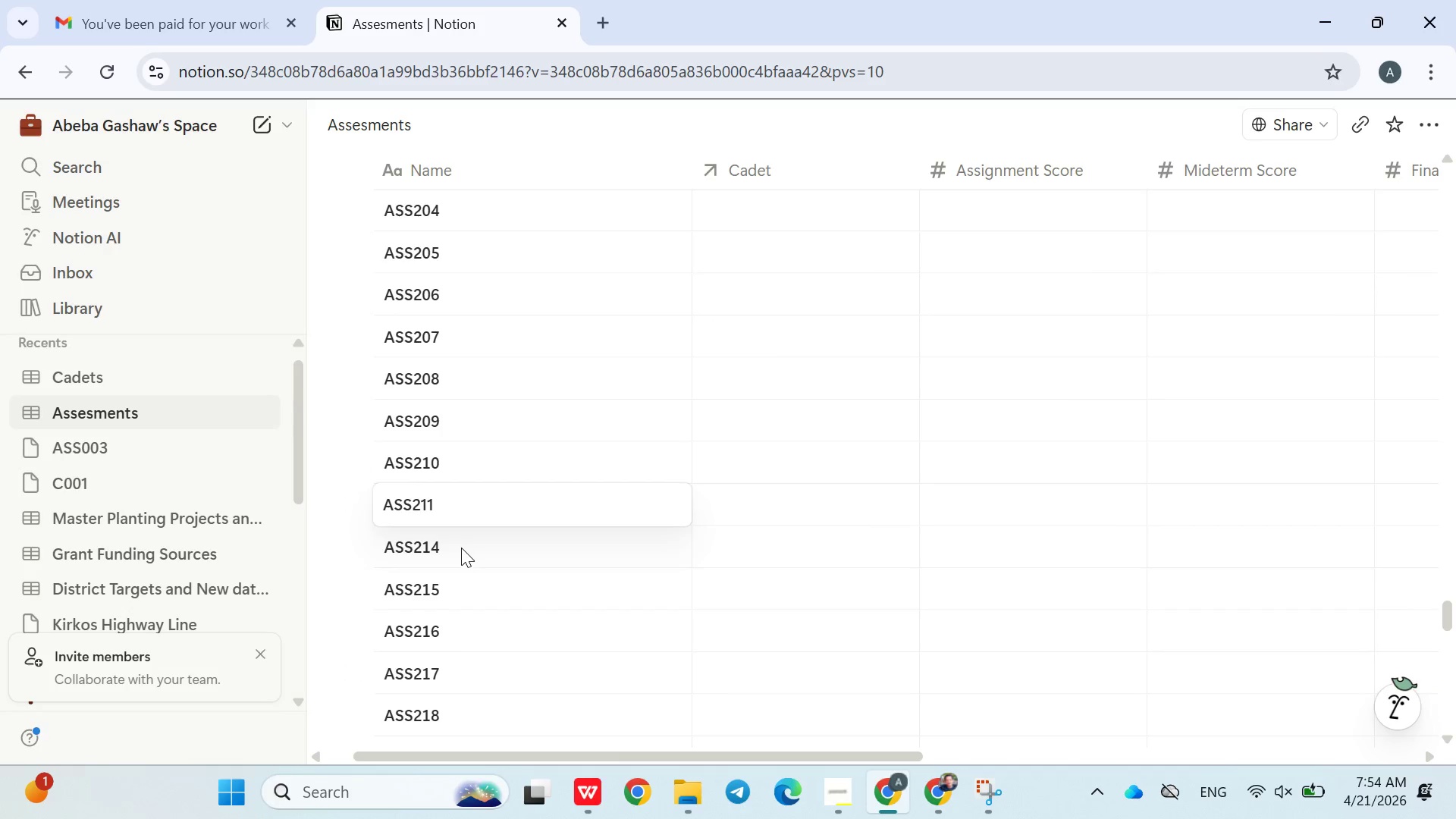 
double_click([461, 548])
 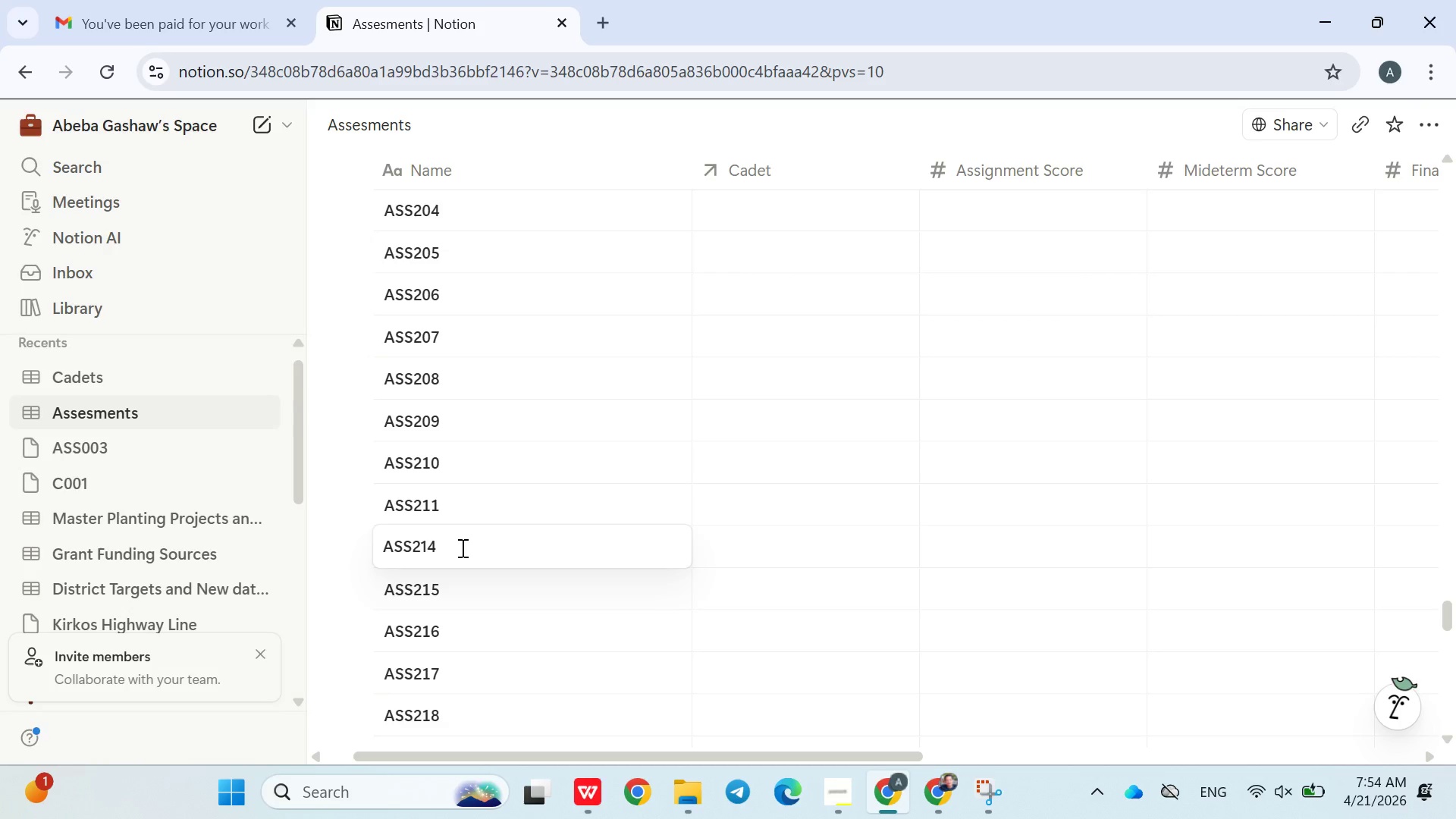 
key(Backspace)
 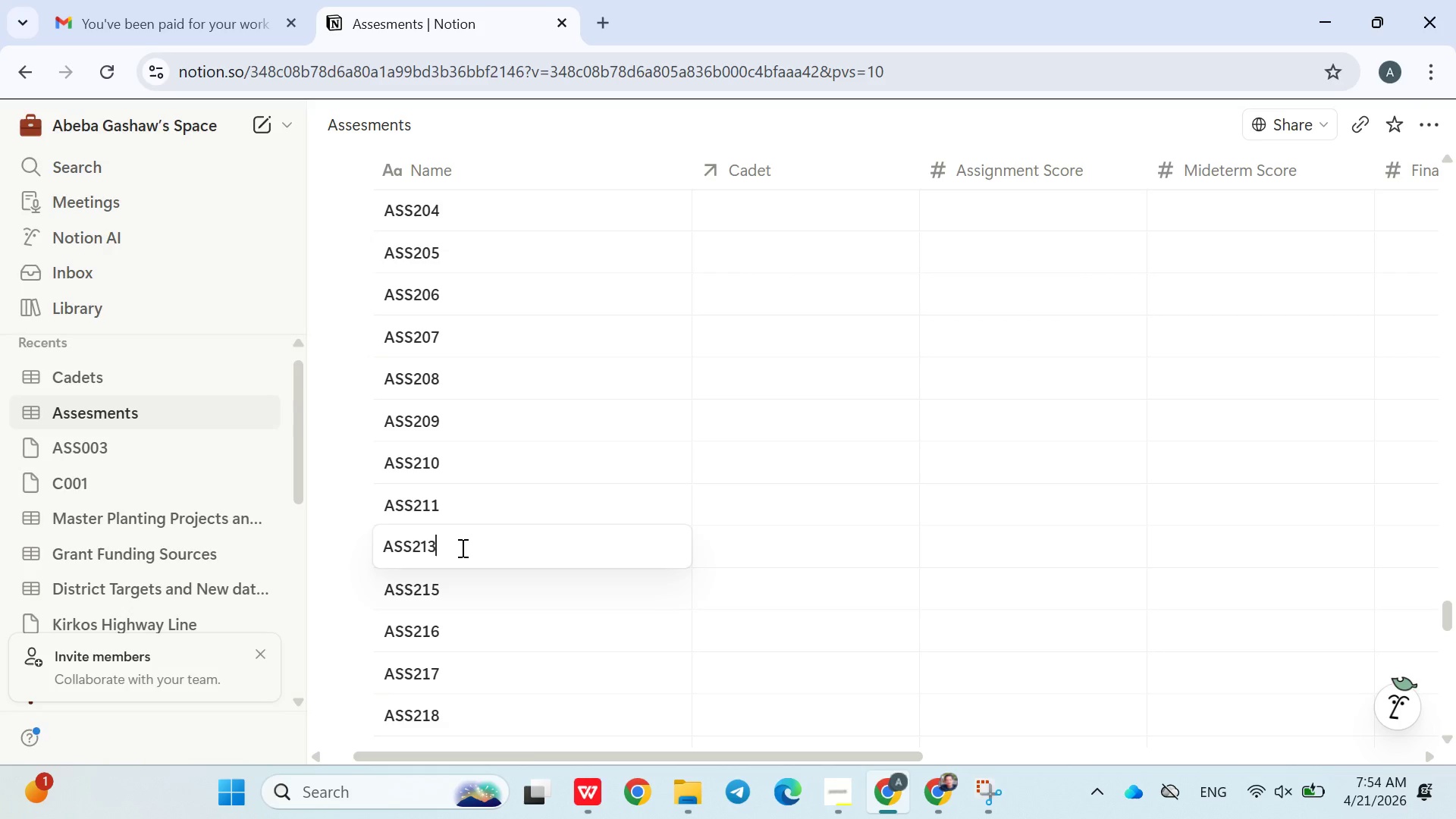 
key(3)
 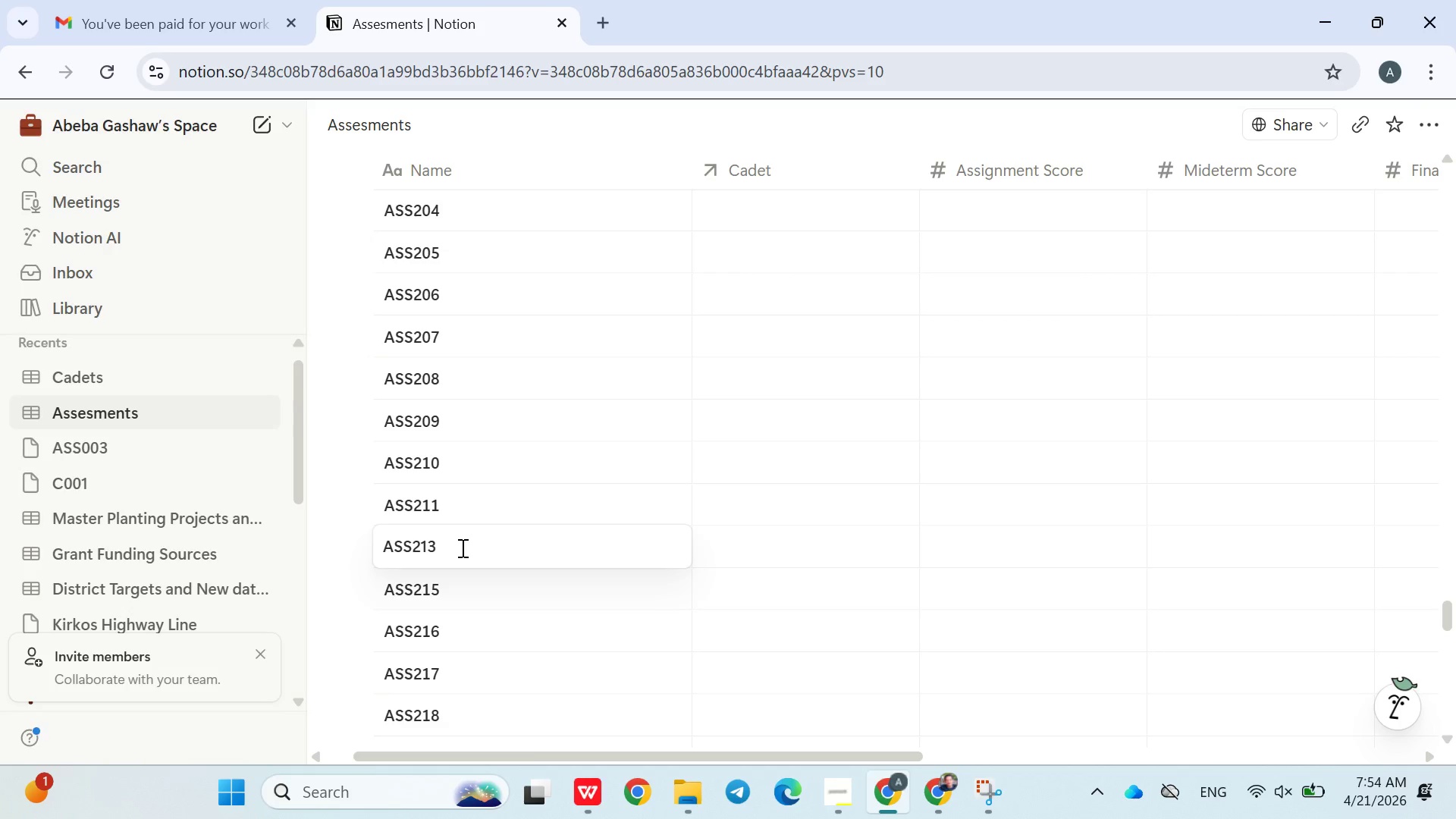 
key(Backspace)
 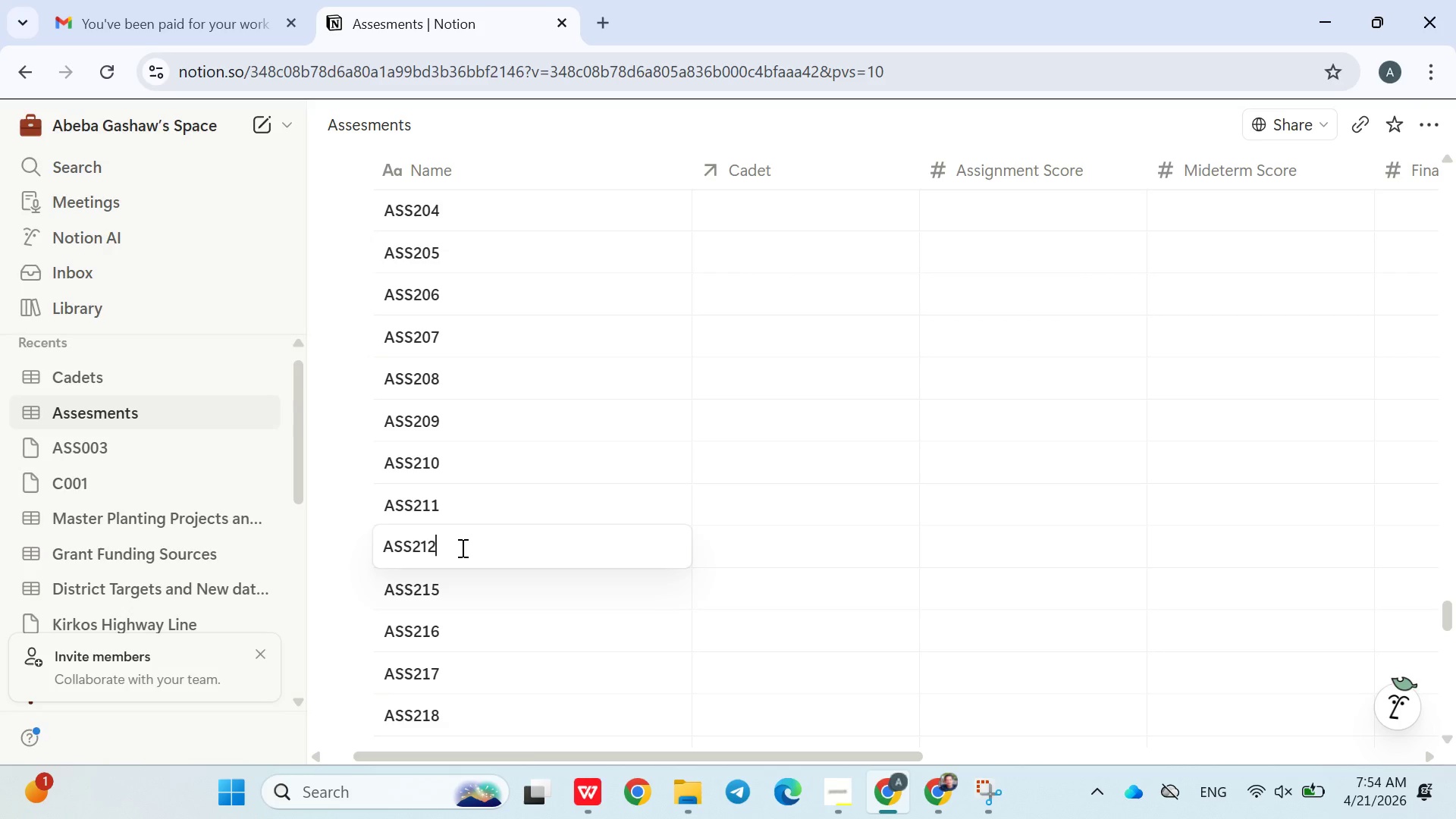 
key(2)
 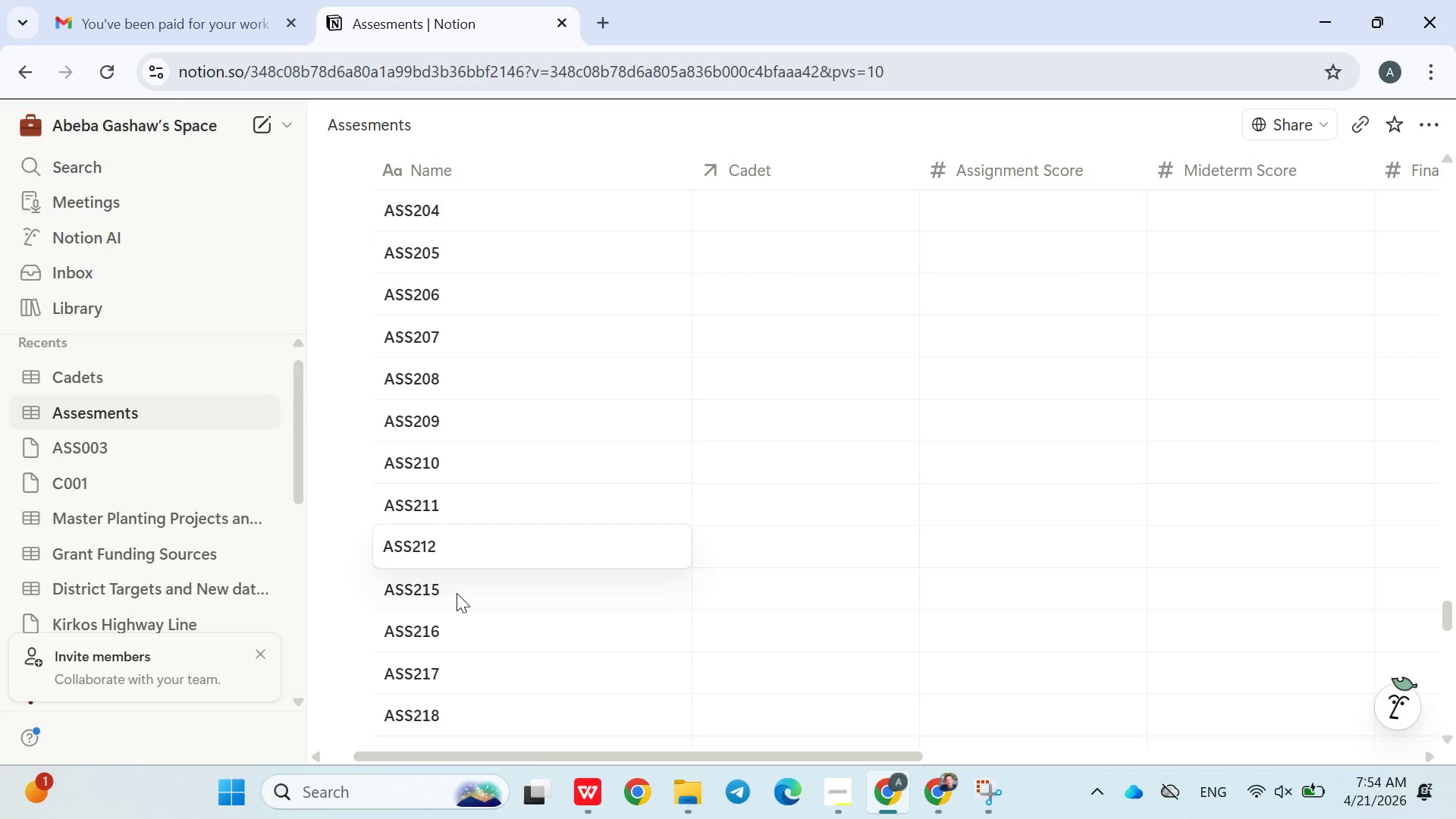 
double_click([457, 593])
 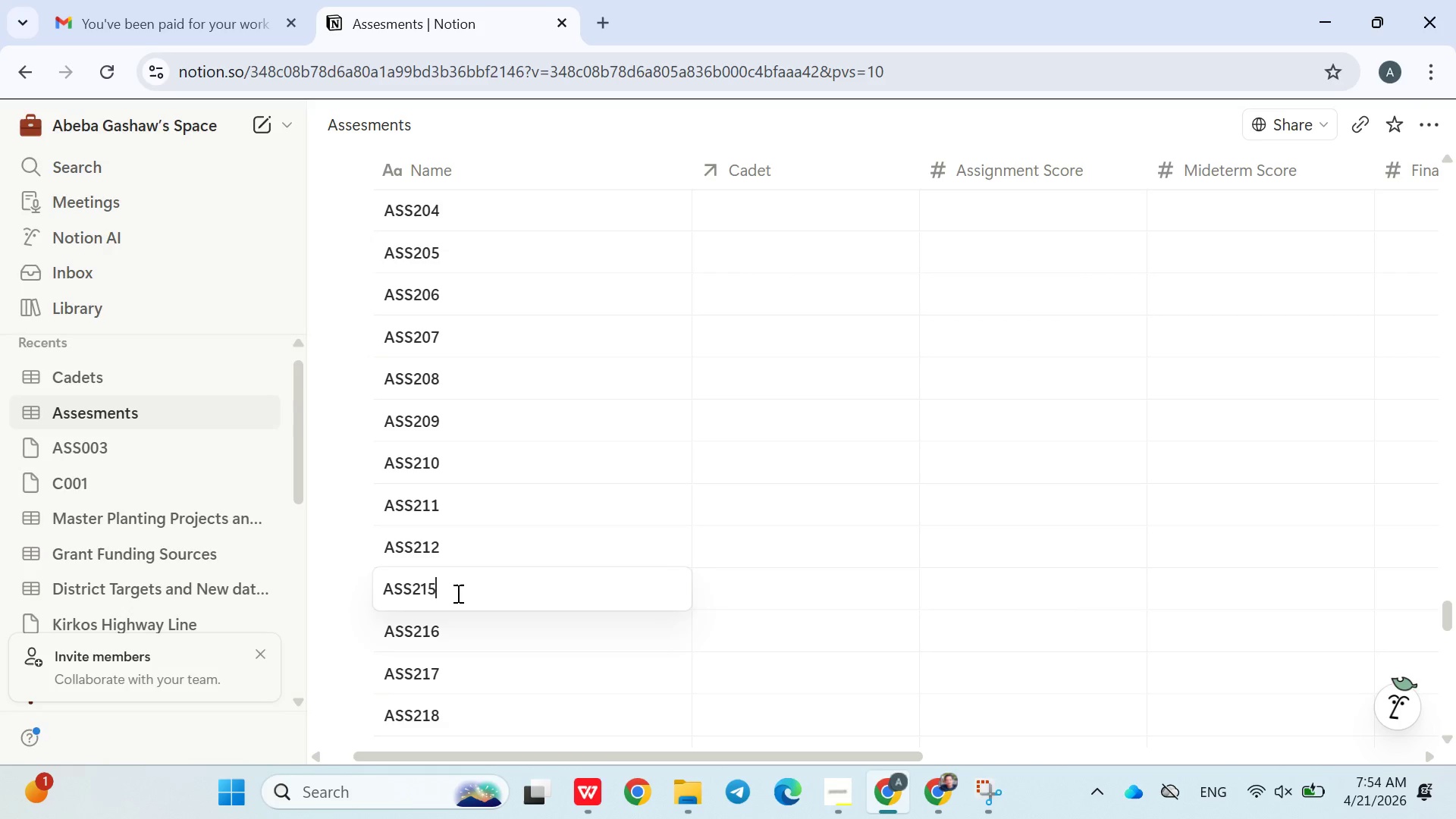 
key(Backspace)
 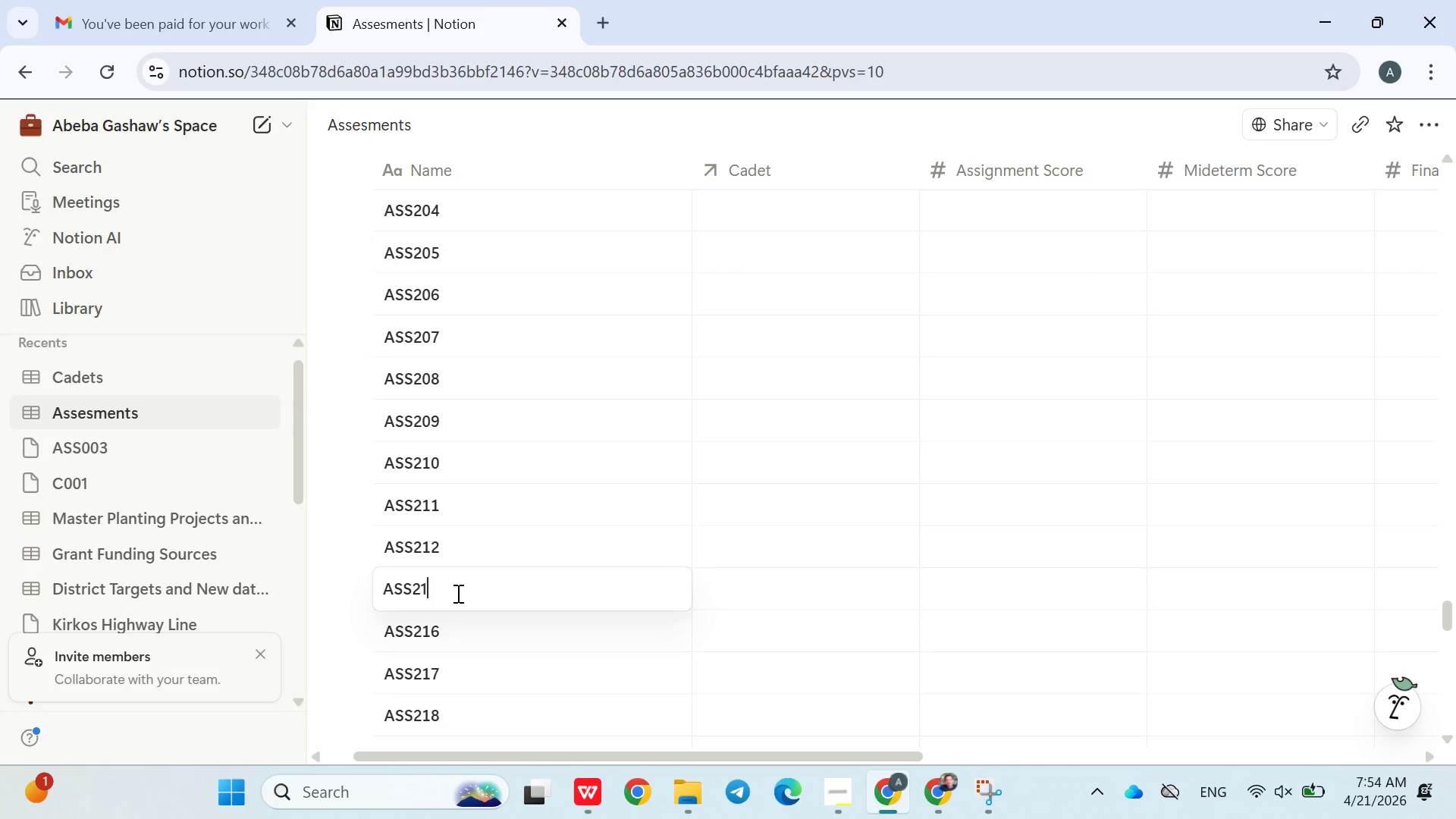 
key(3)
 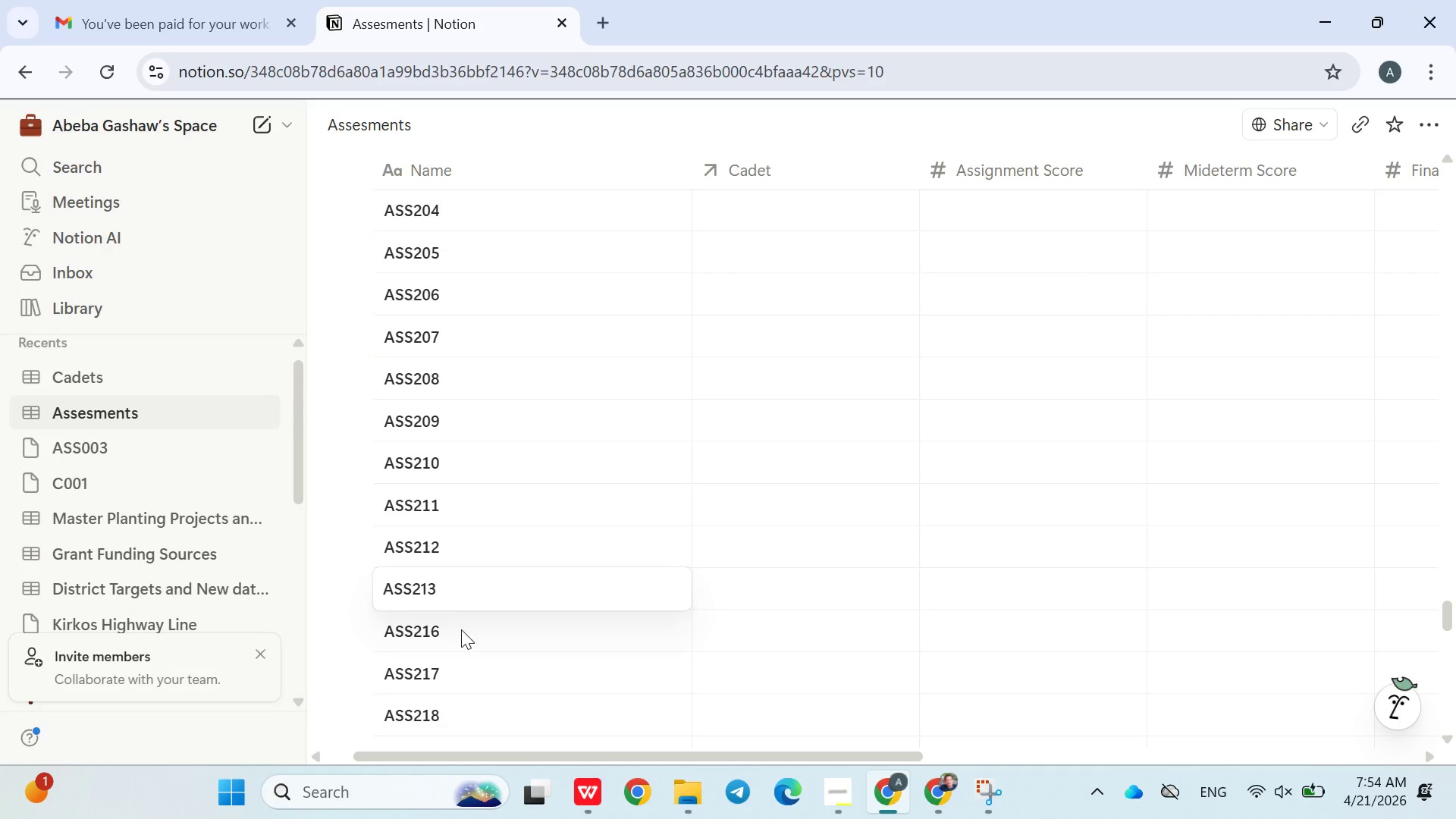 
double_click([461, 629])
 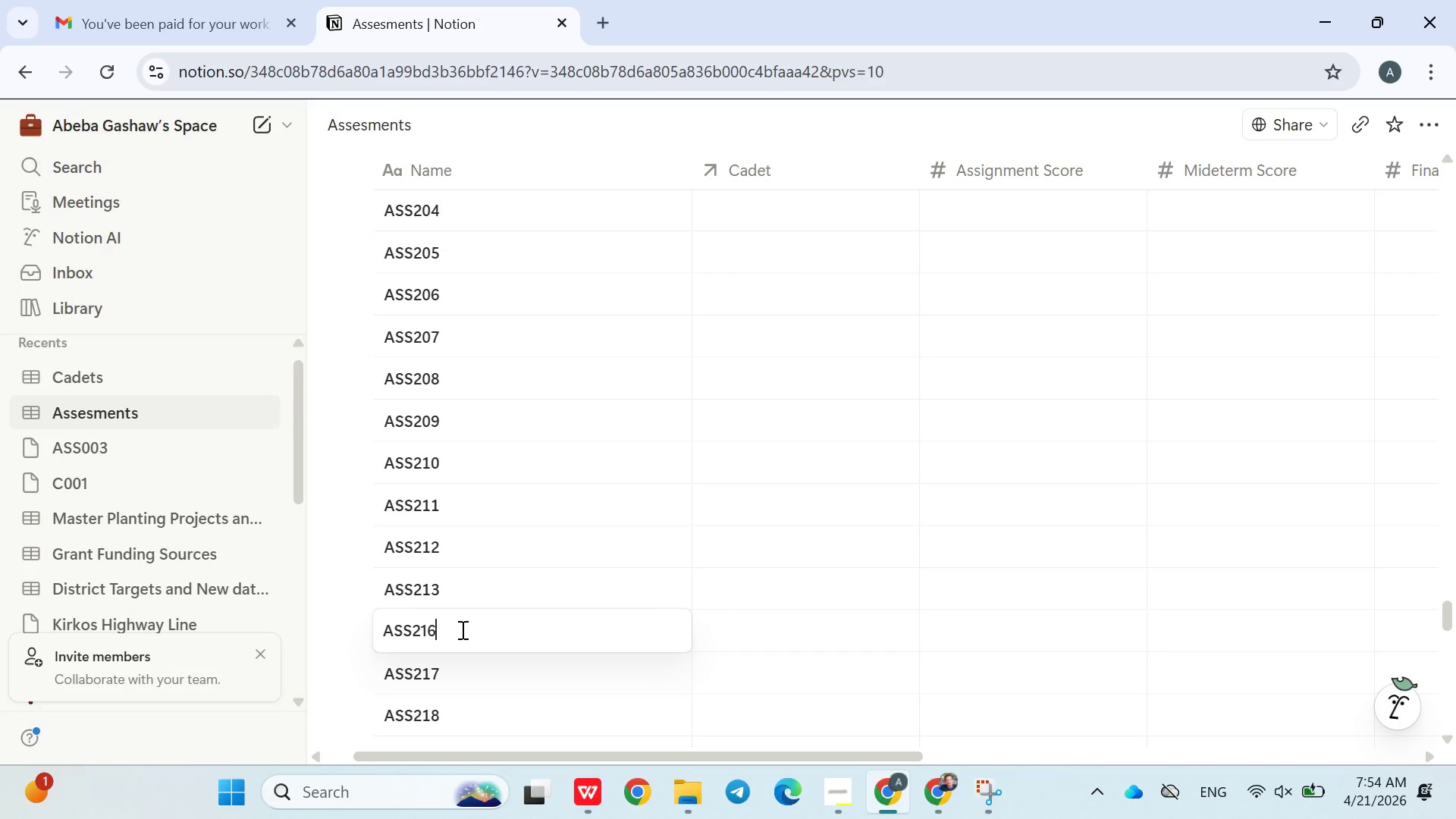 
key(Backspace)
 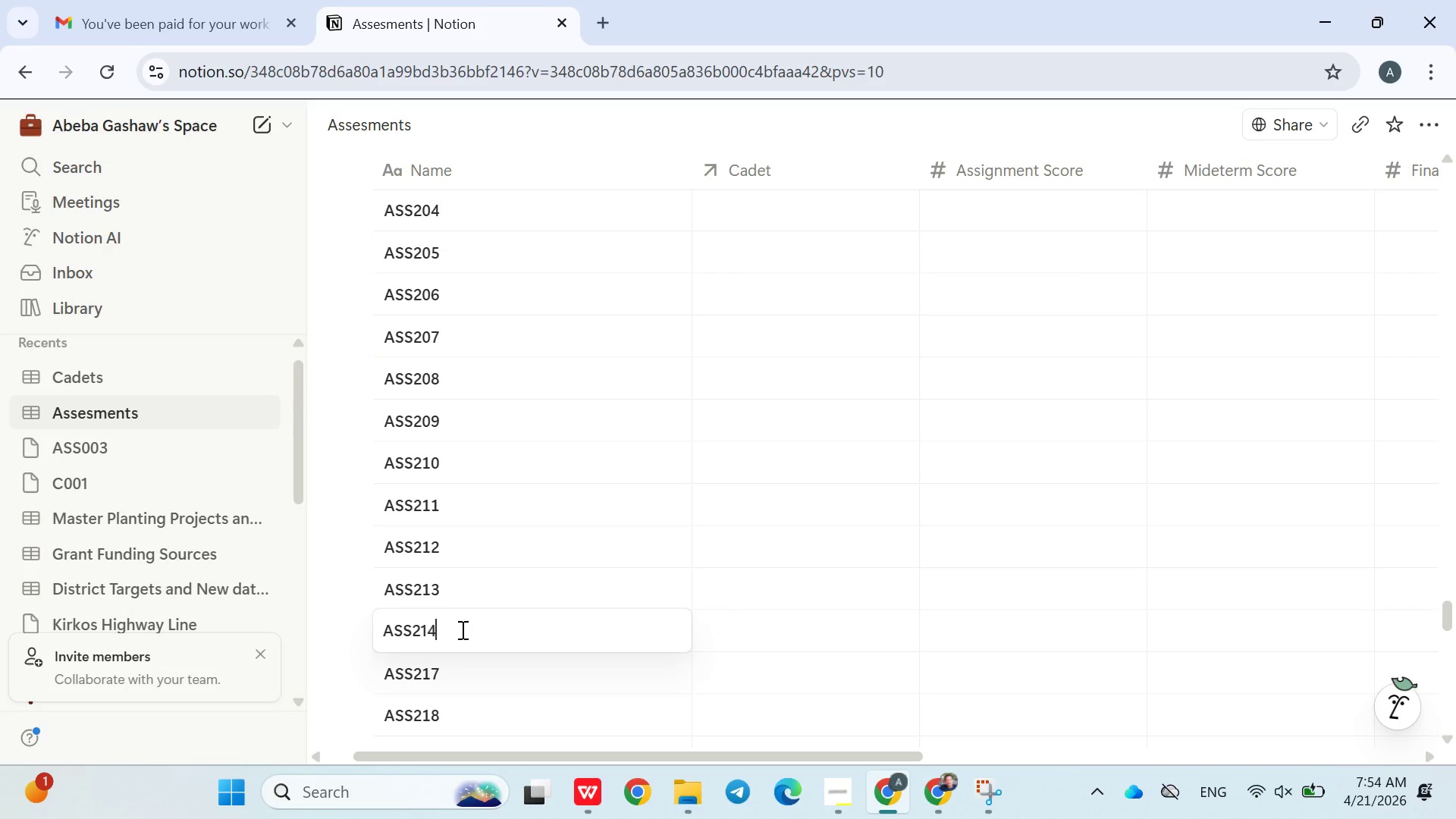 
key(4)
 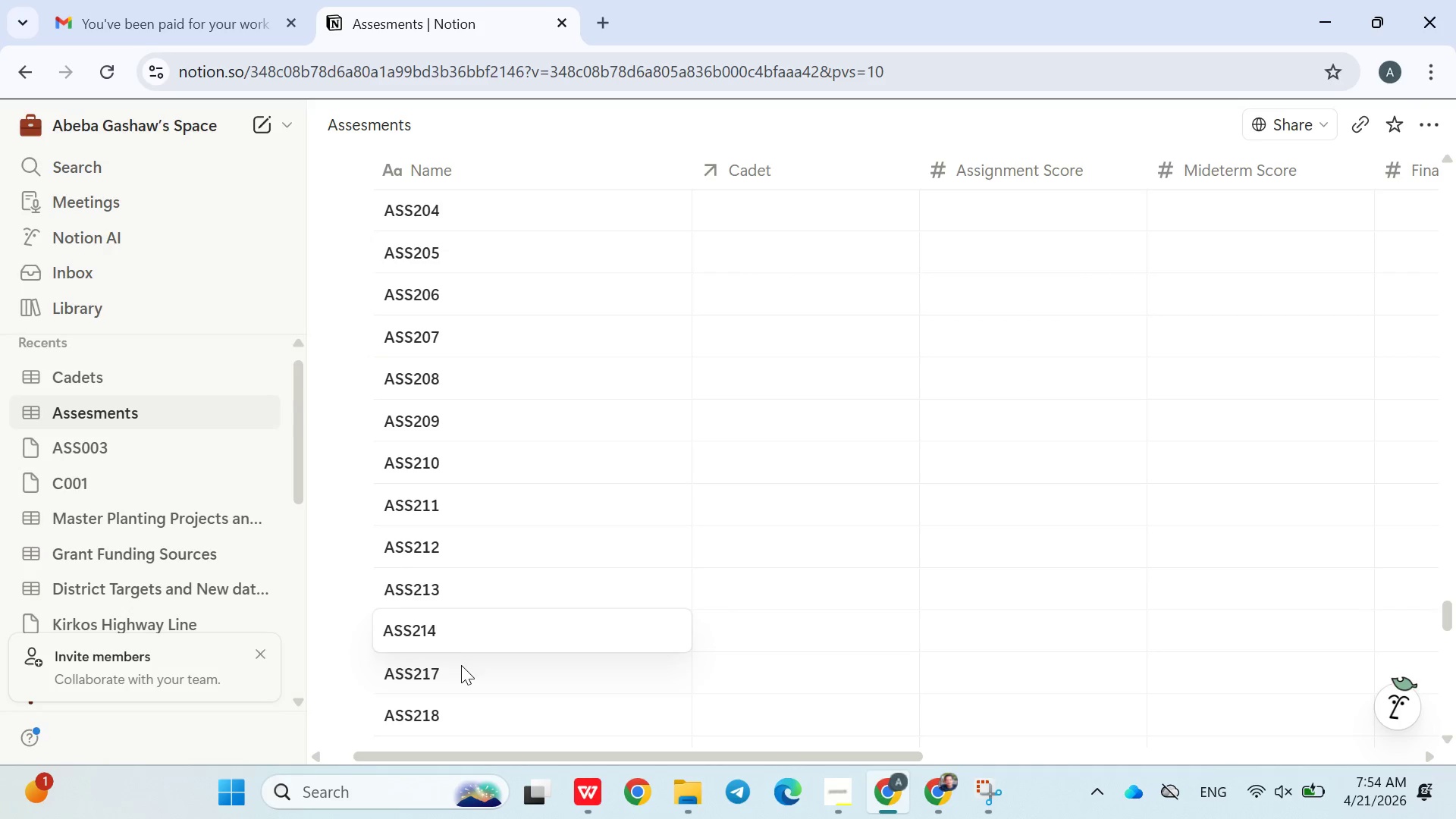 
double_click([461, 665])
 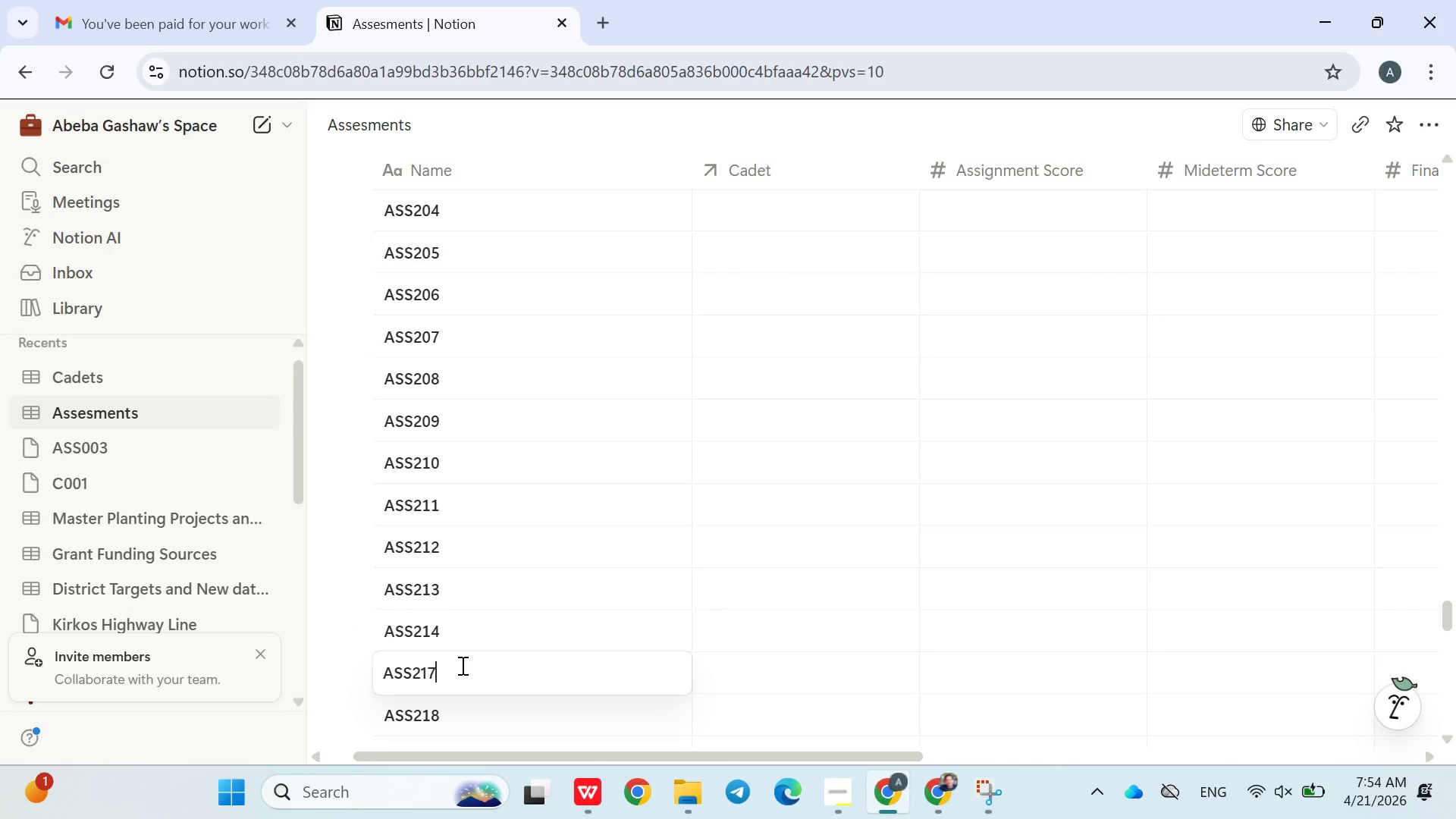 
key(Backspace)
 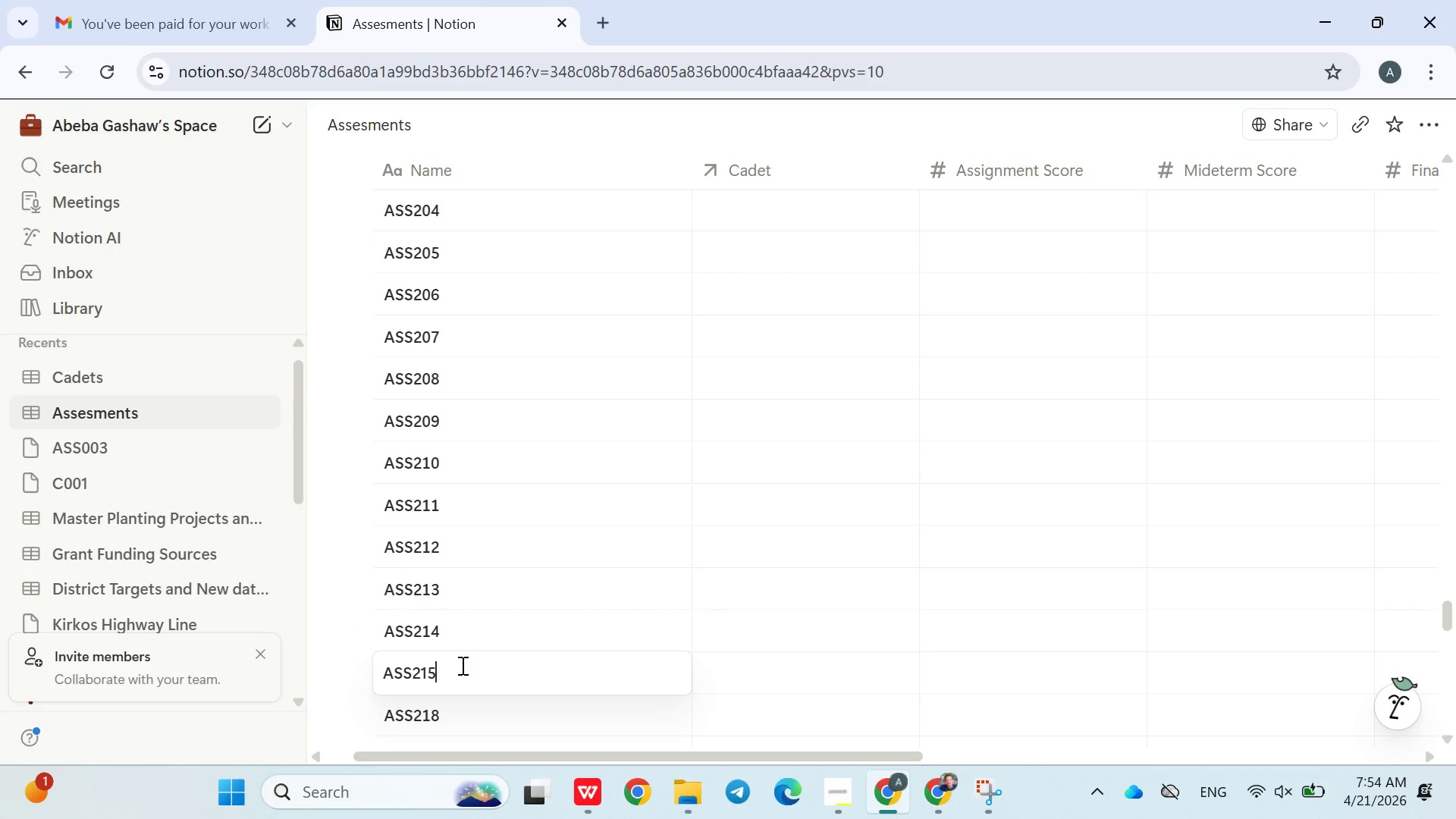 
key(5)
 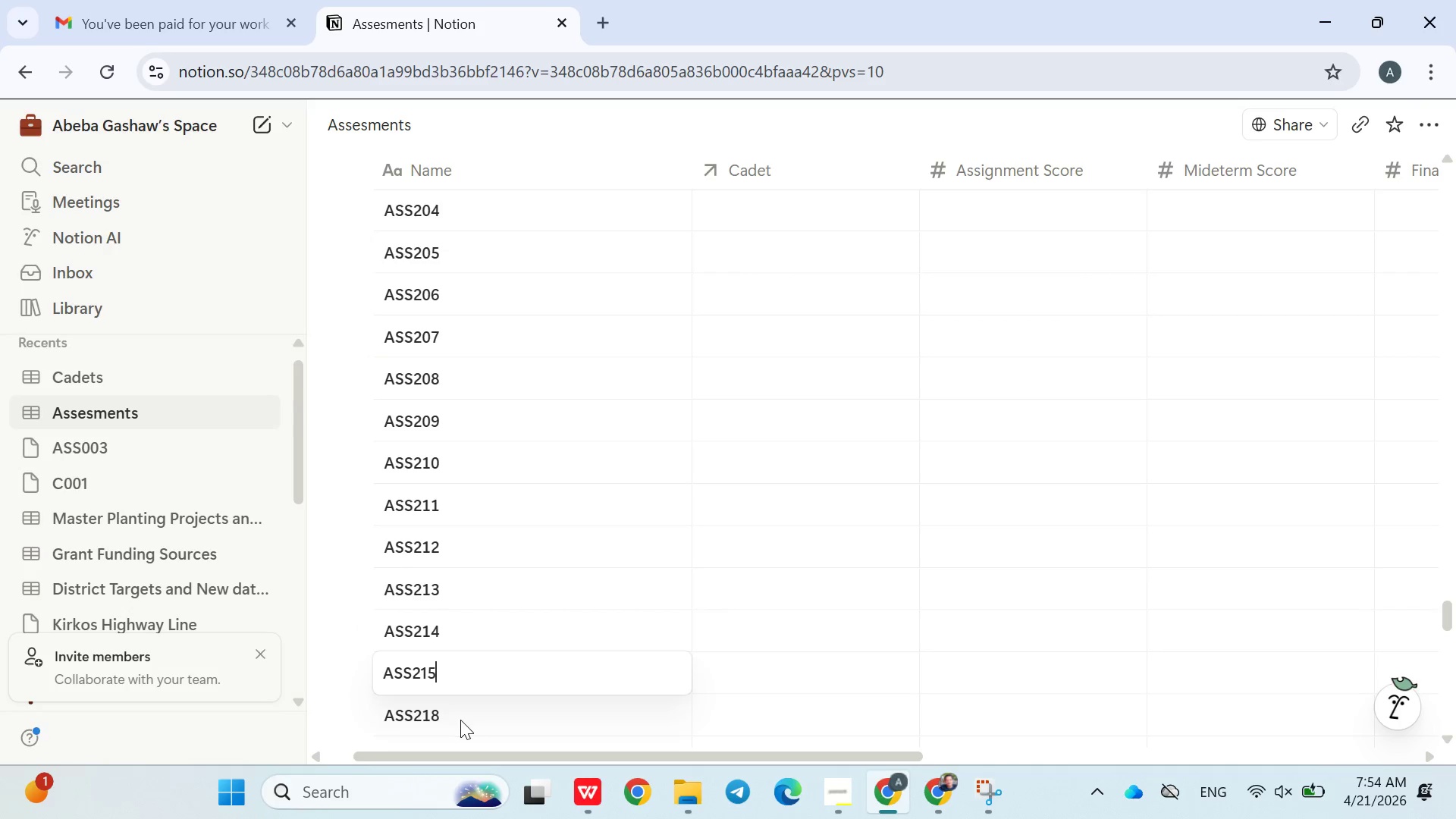 
double_click([460, 720])
 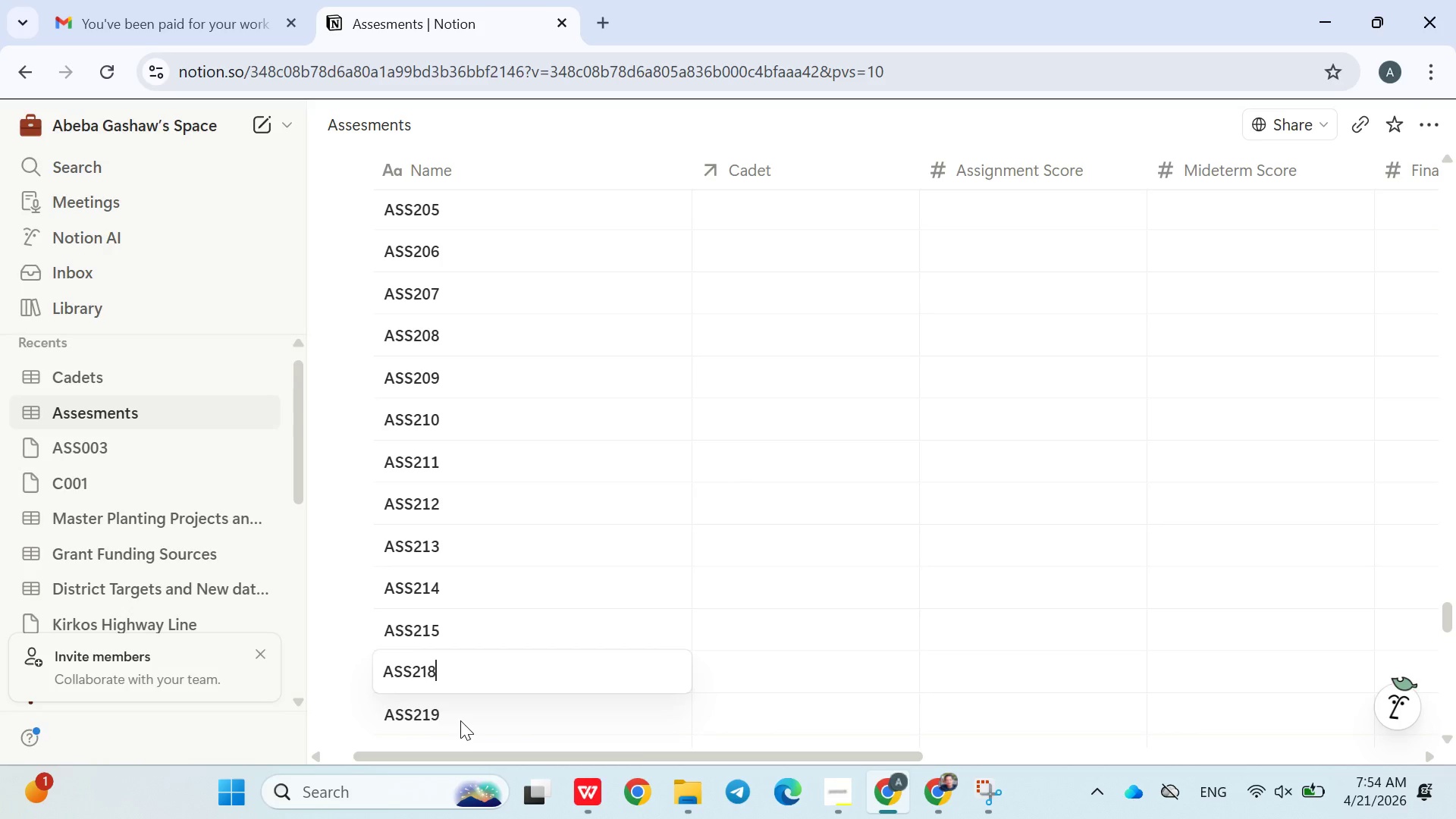 
key(Backspace)
 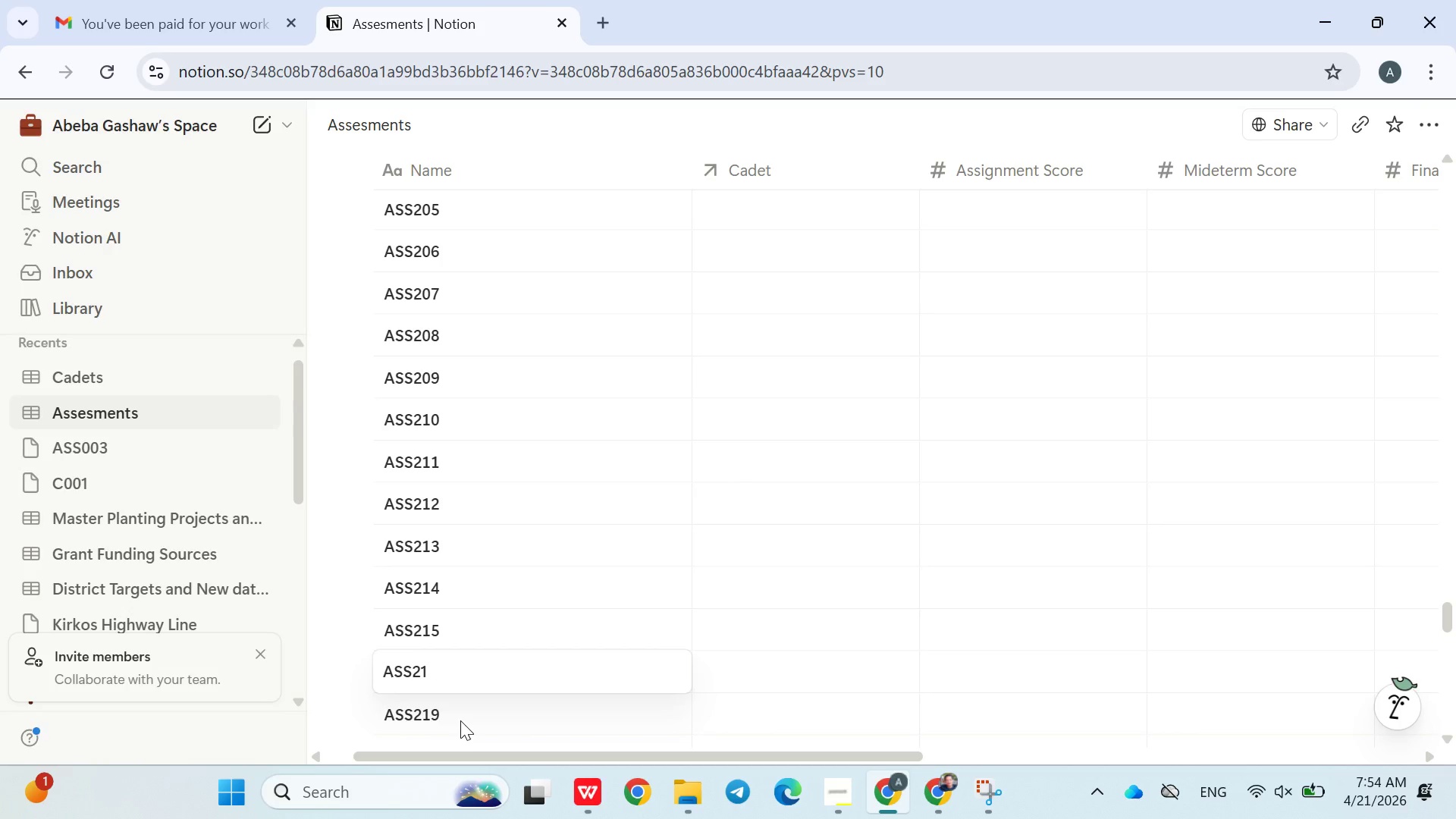 
key(6)
 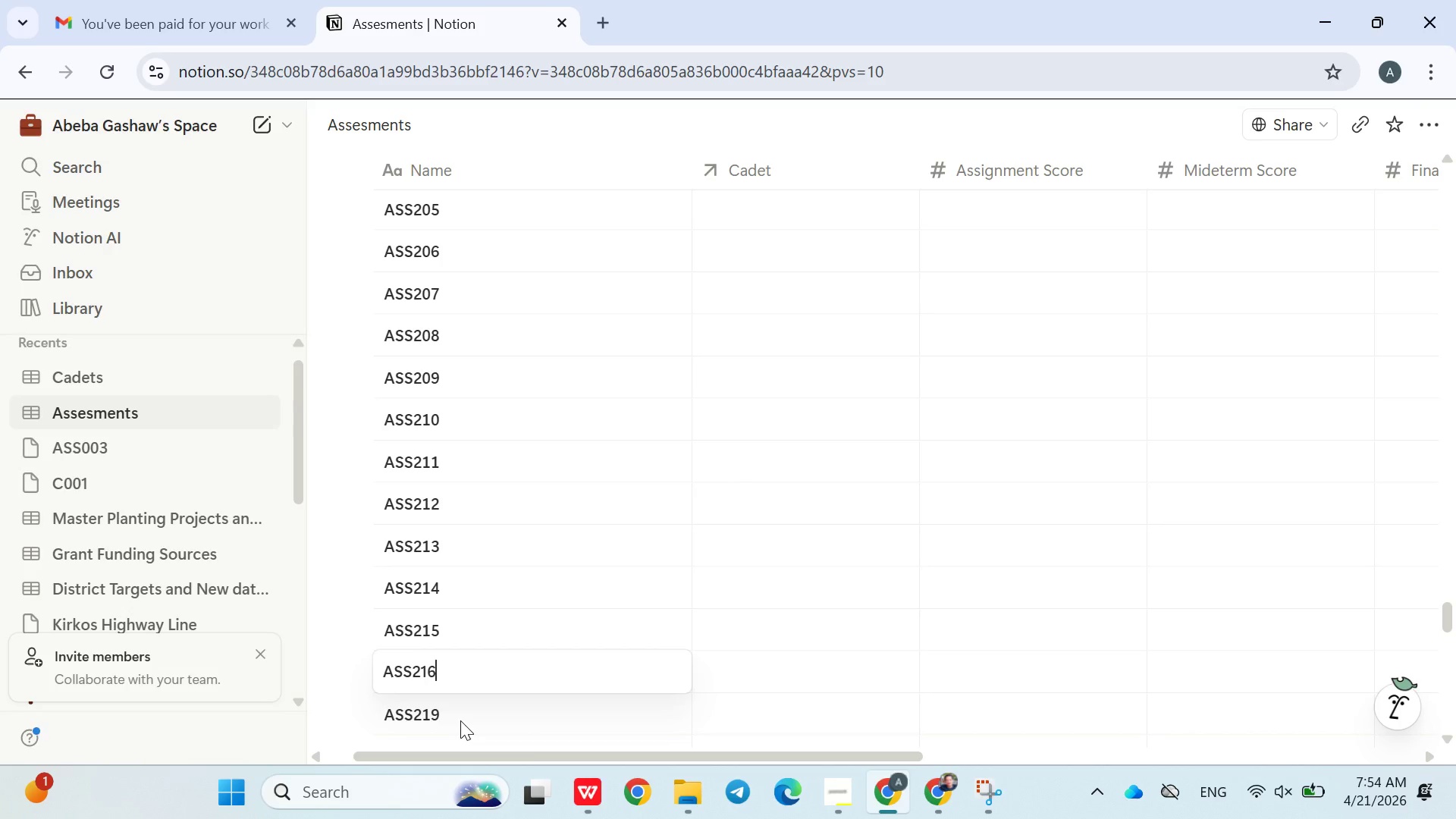 
double_click([460, 720])
 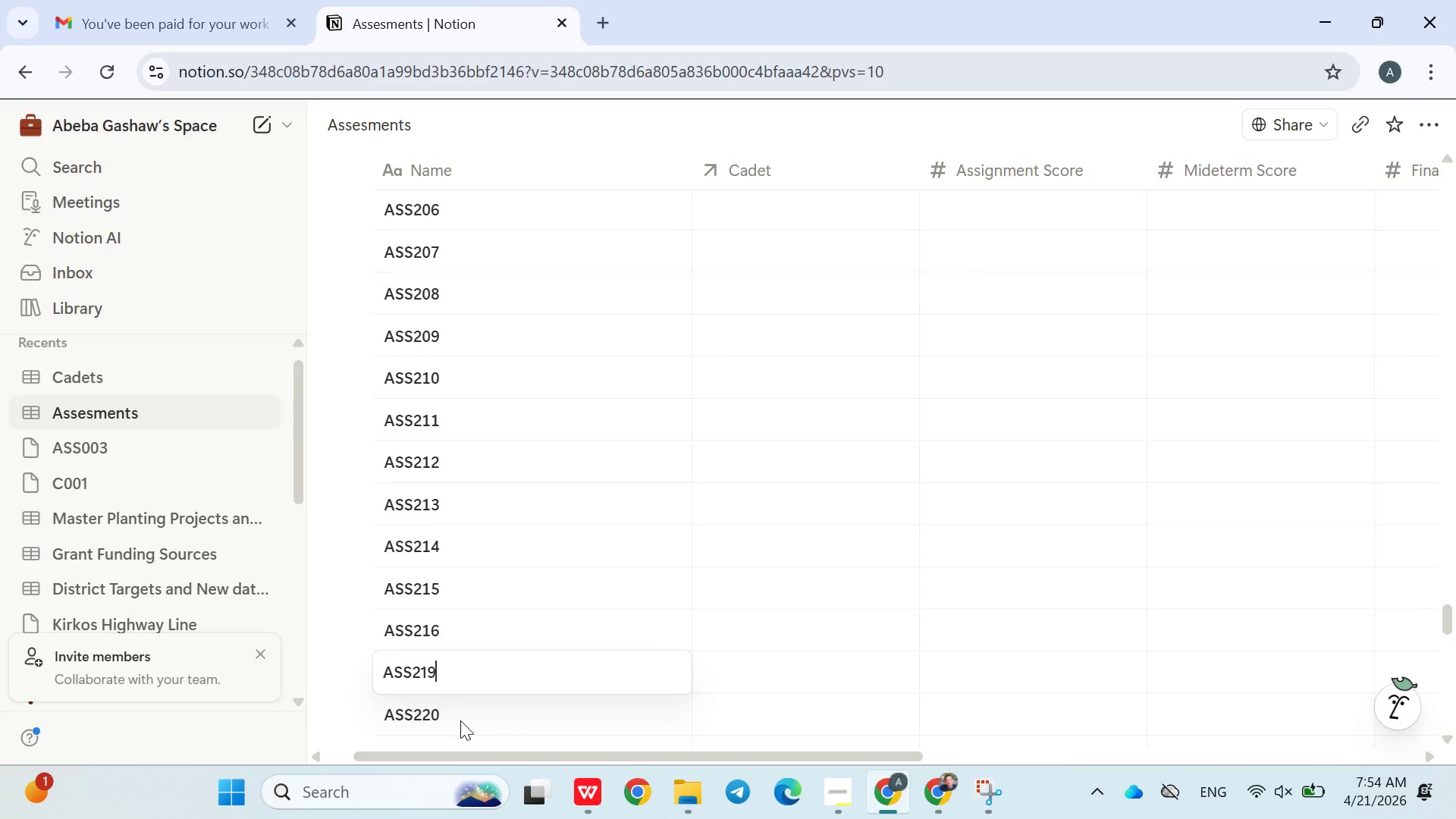 
key(Backspace)
 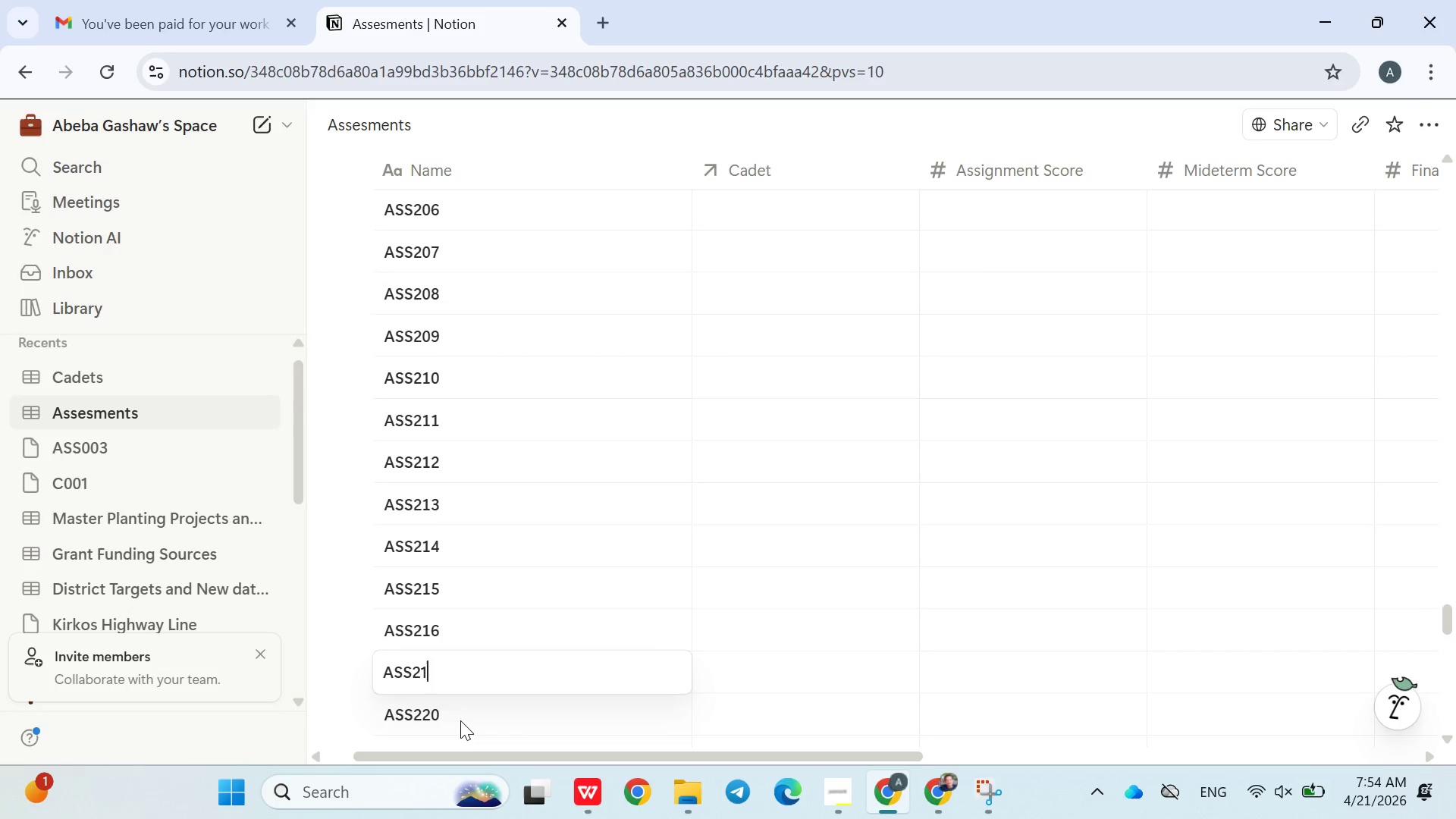 
key(7)
 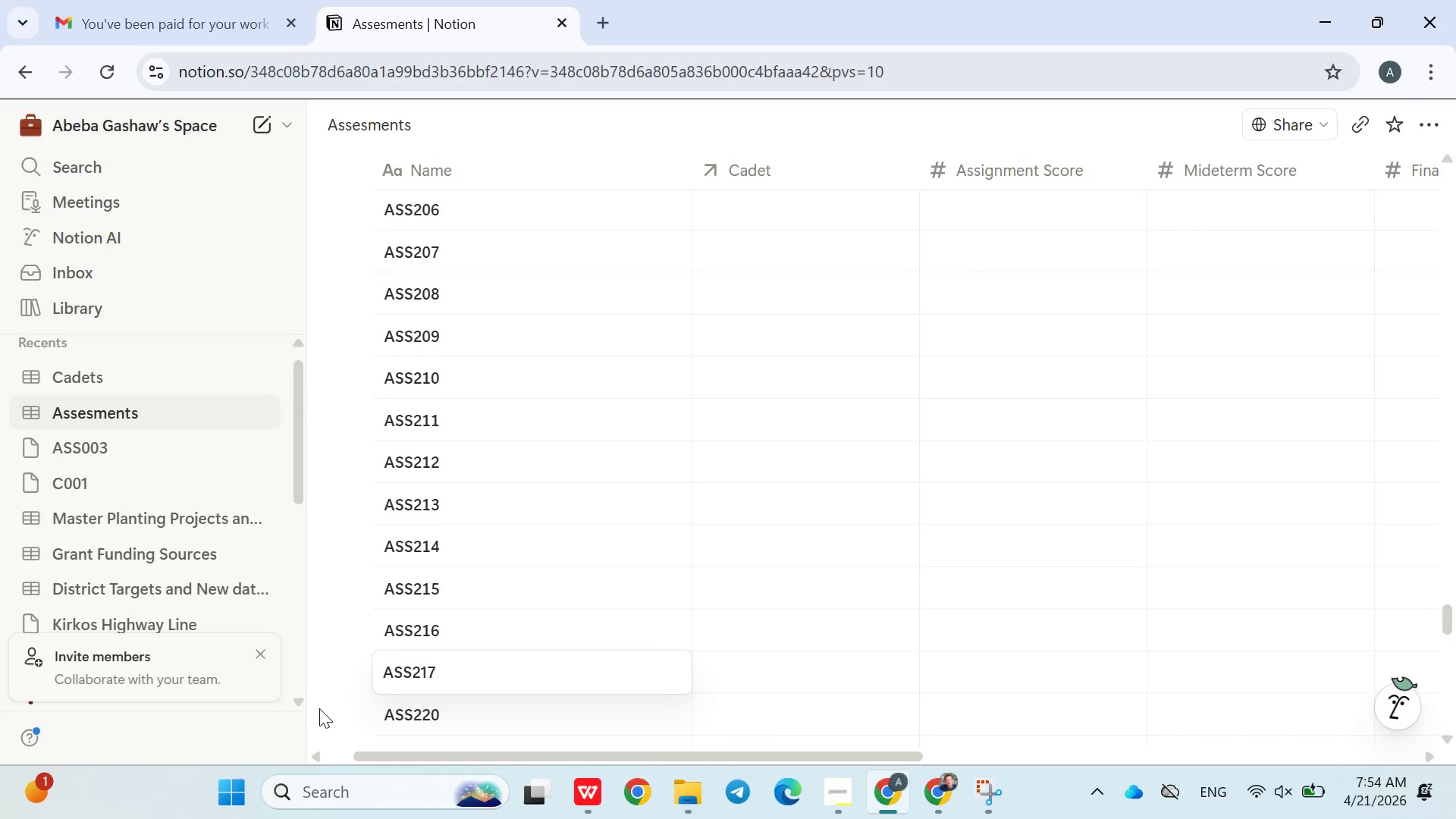 
left_click([319, 708])
 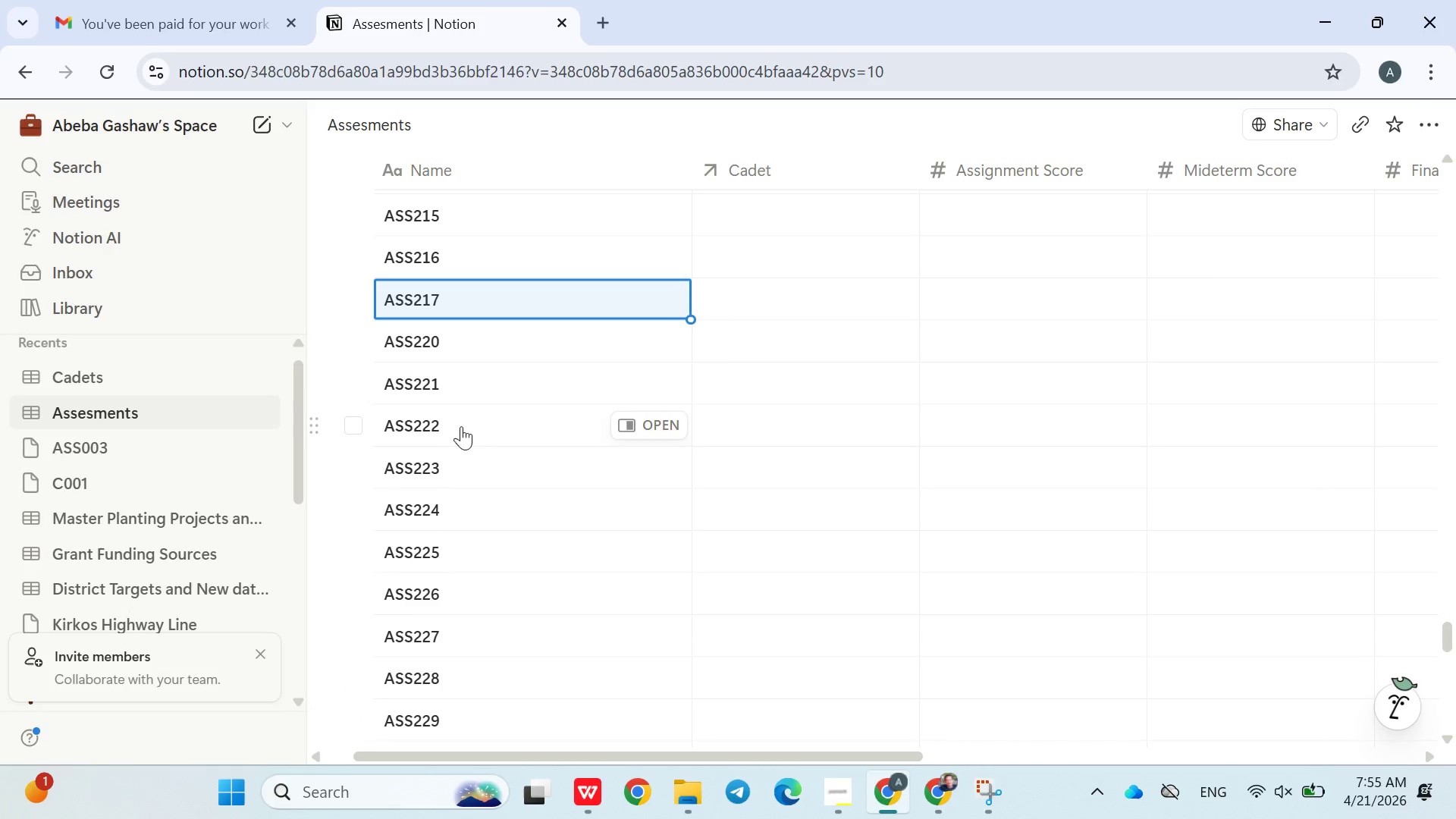 
double_click([468, 347])
 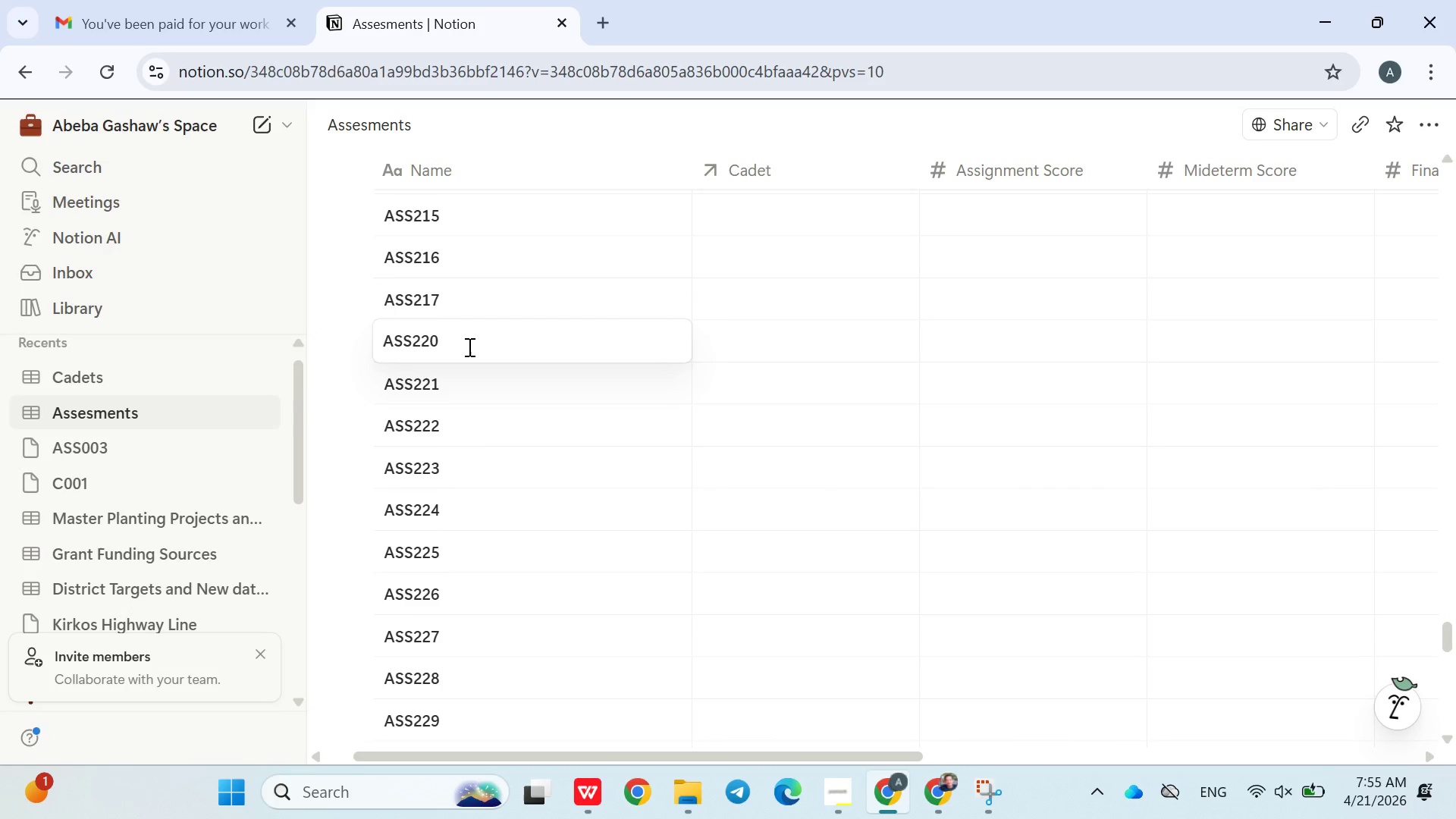 
key(Backspace)
key(Backspace)
type(19)
key(Backspace)
type(8)
 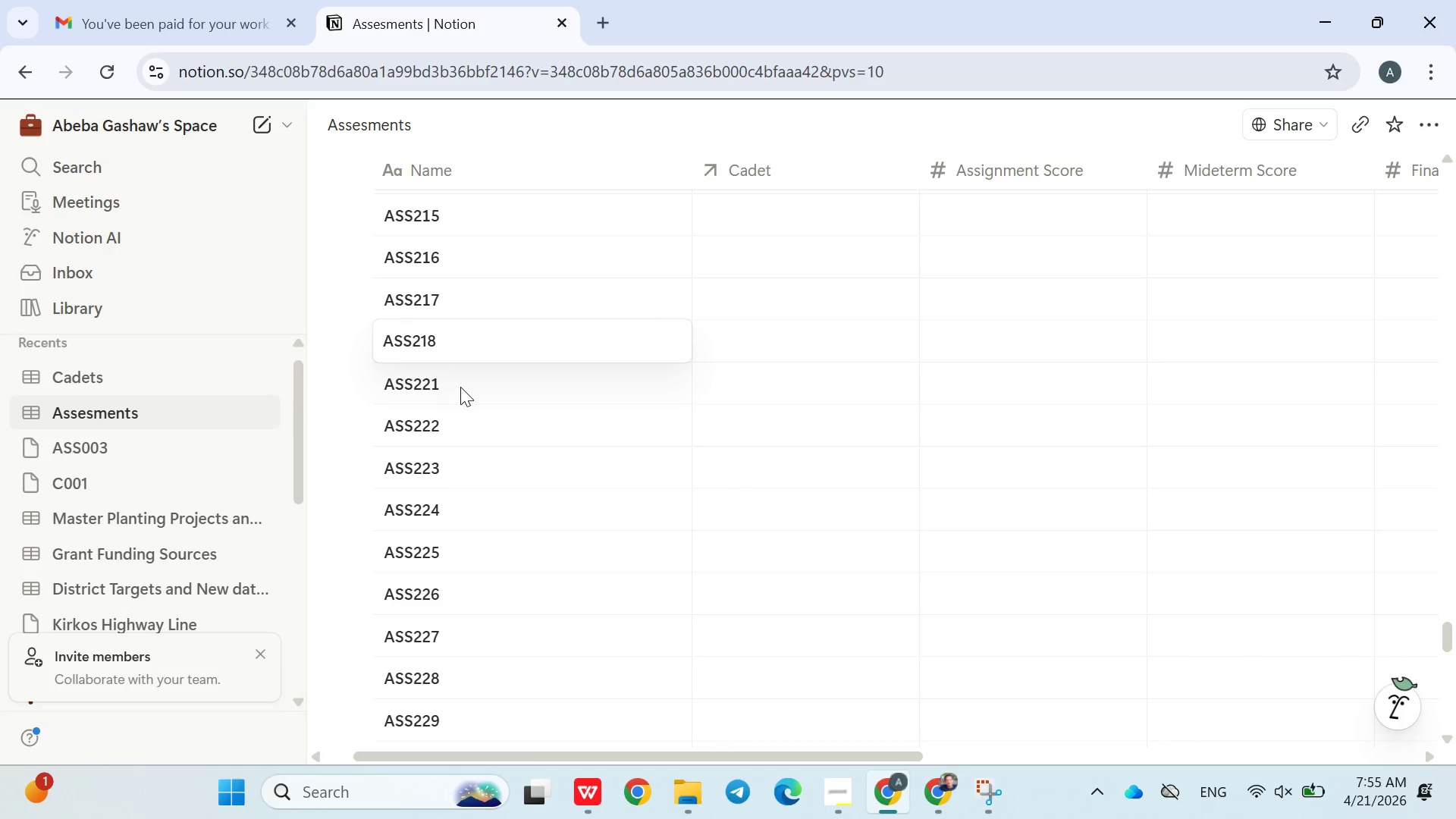 
double_click([460, 388])
 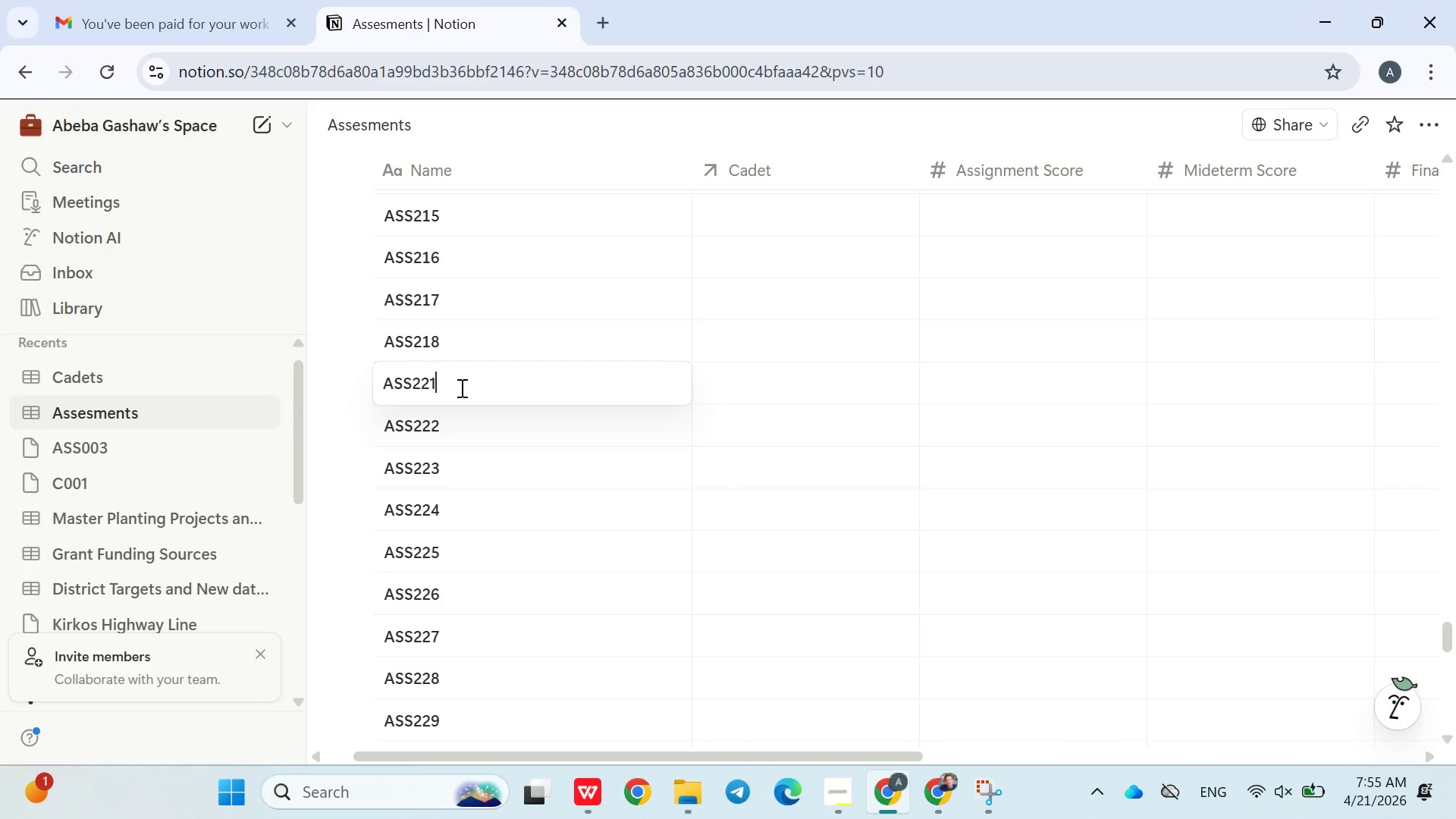 
key(Backspace)
key(Backspace)
type(19)
 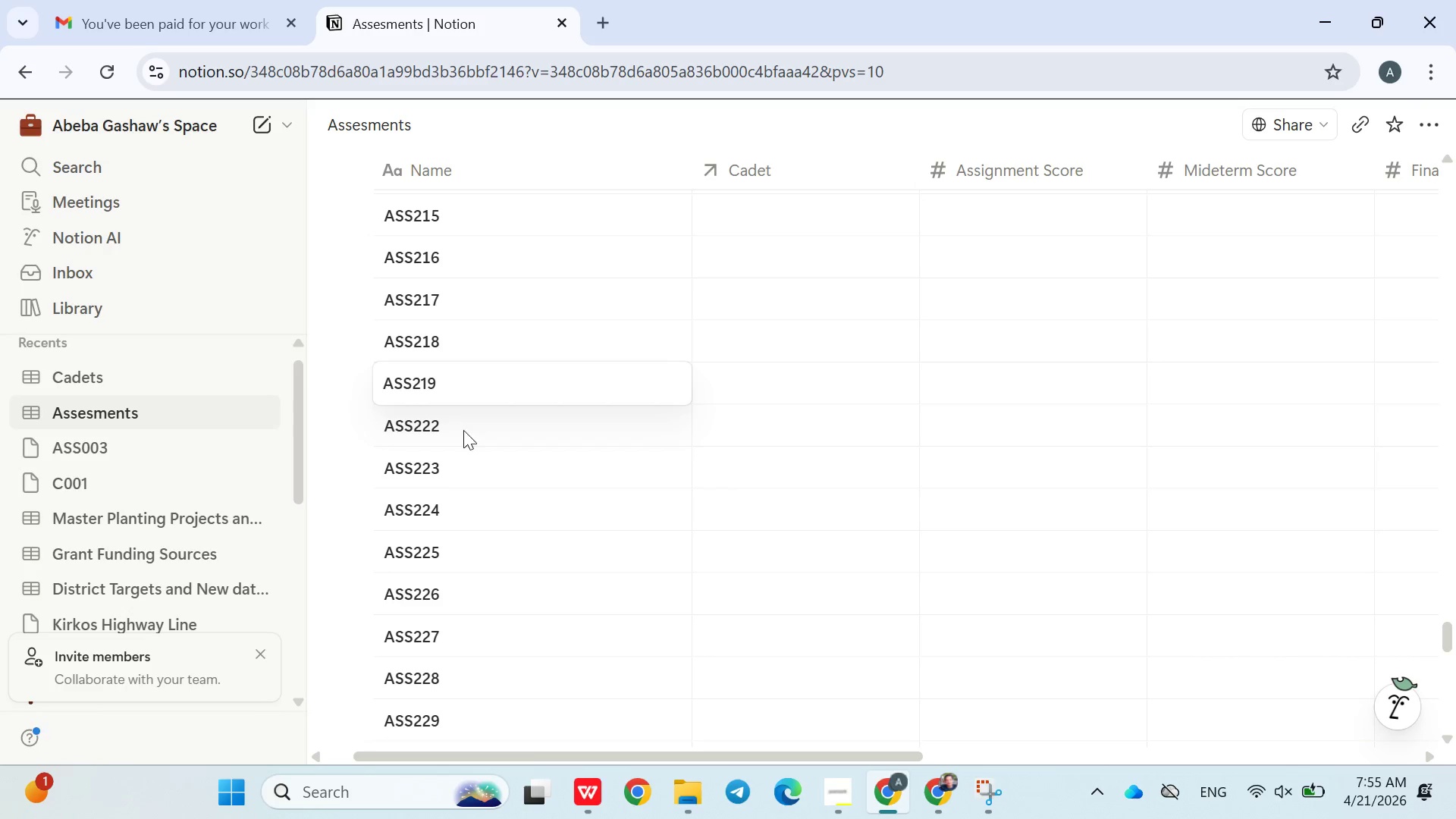 
double_click([463, 431])
 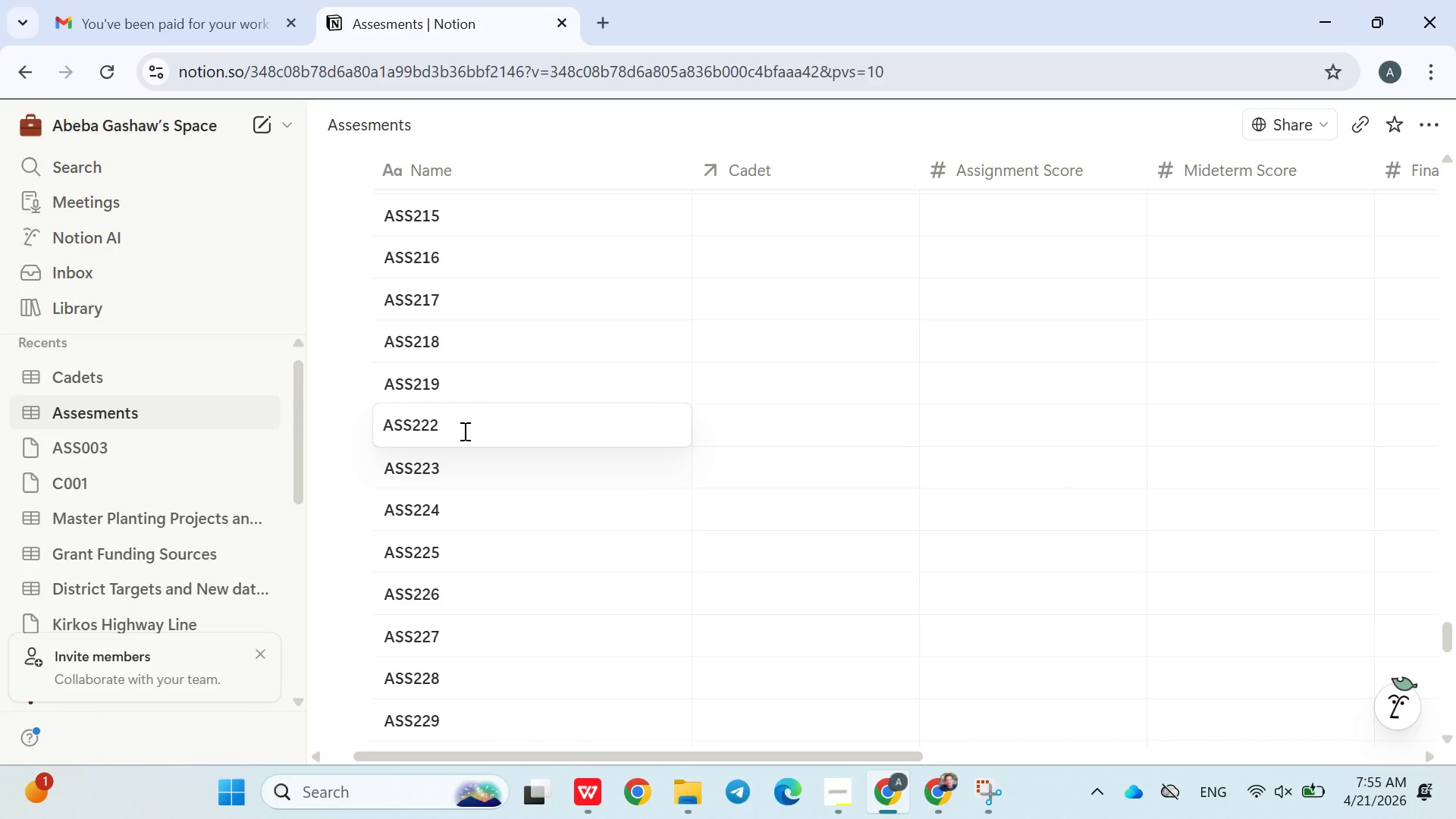 
key(Backspace)
 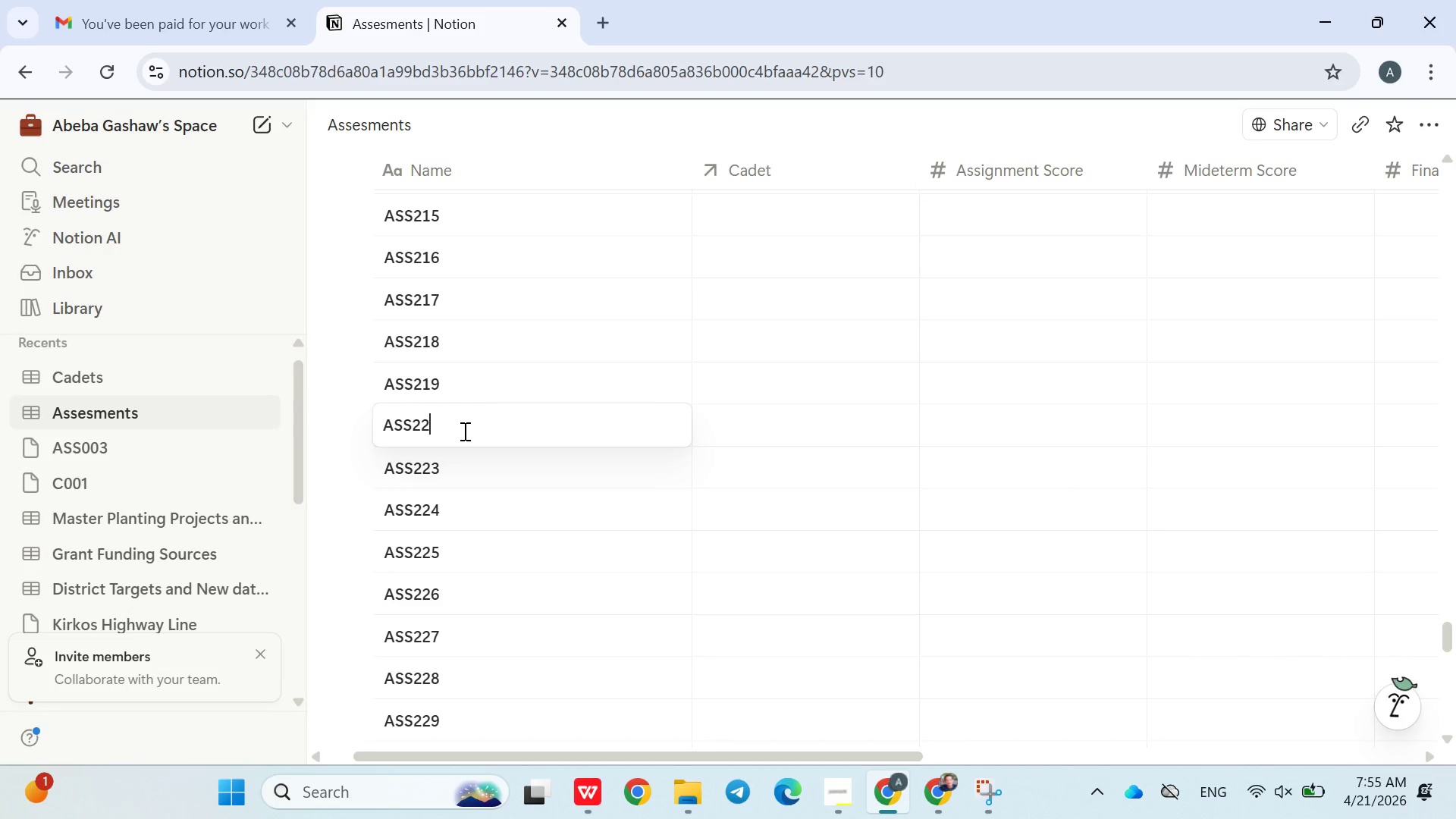 
key(Backspace)
 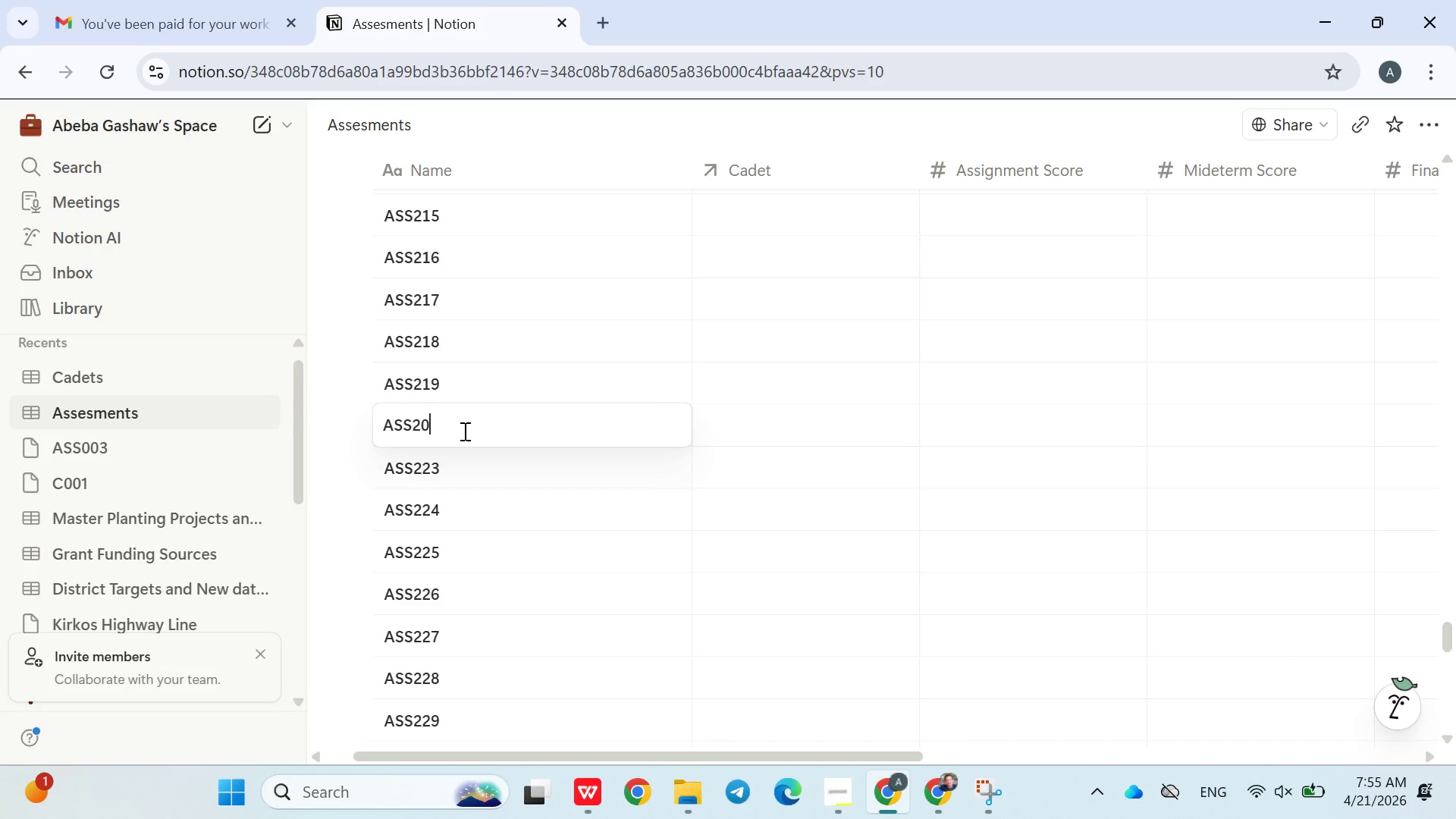 
key(0)
 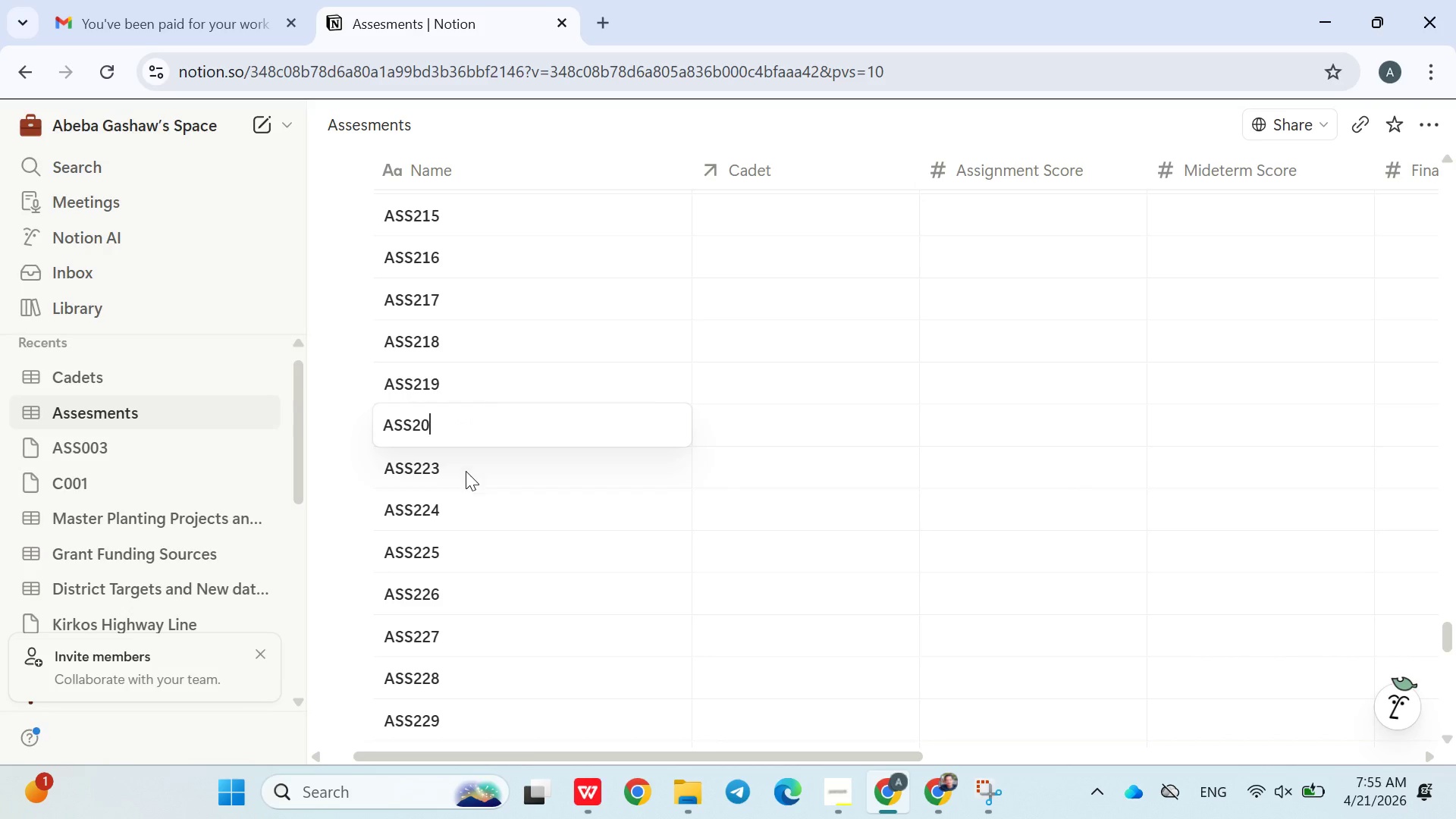 
left_click([466, 471])
 